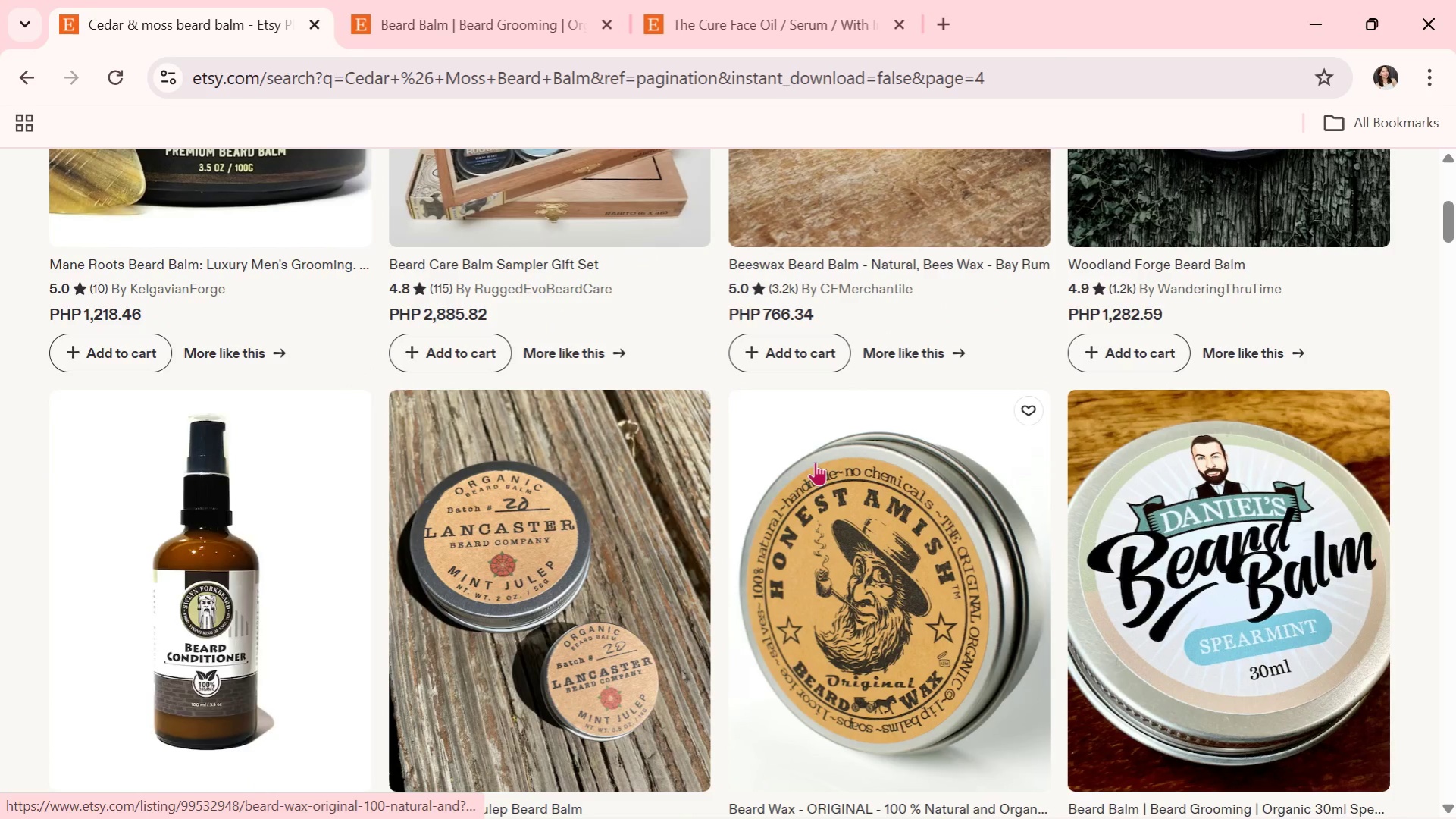 
scroll: coordinate [815, 462], scroll_direction: down, amount: 1.0
 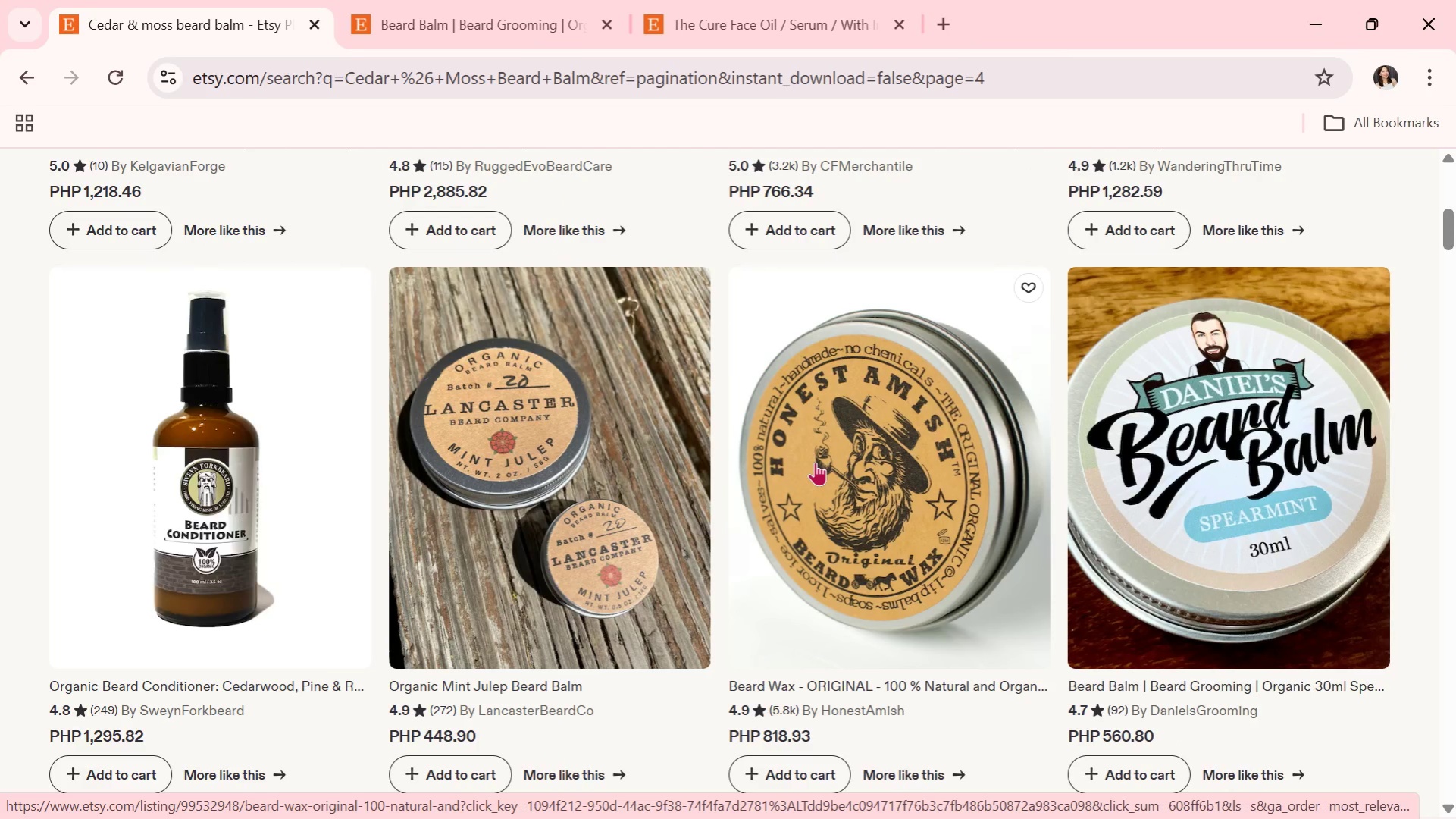 
wait(8.24)
 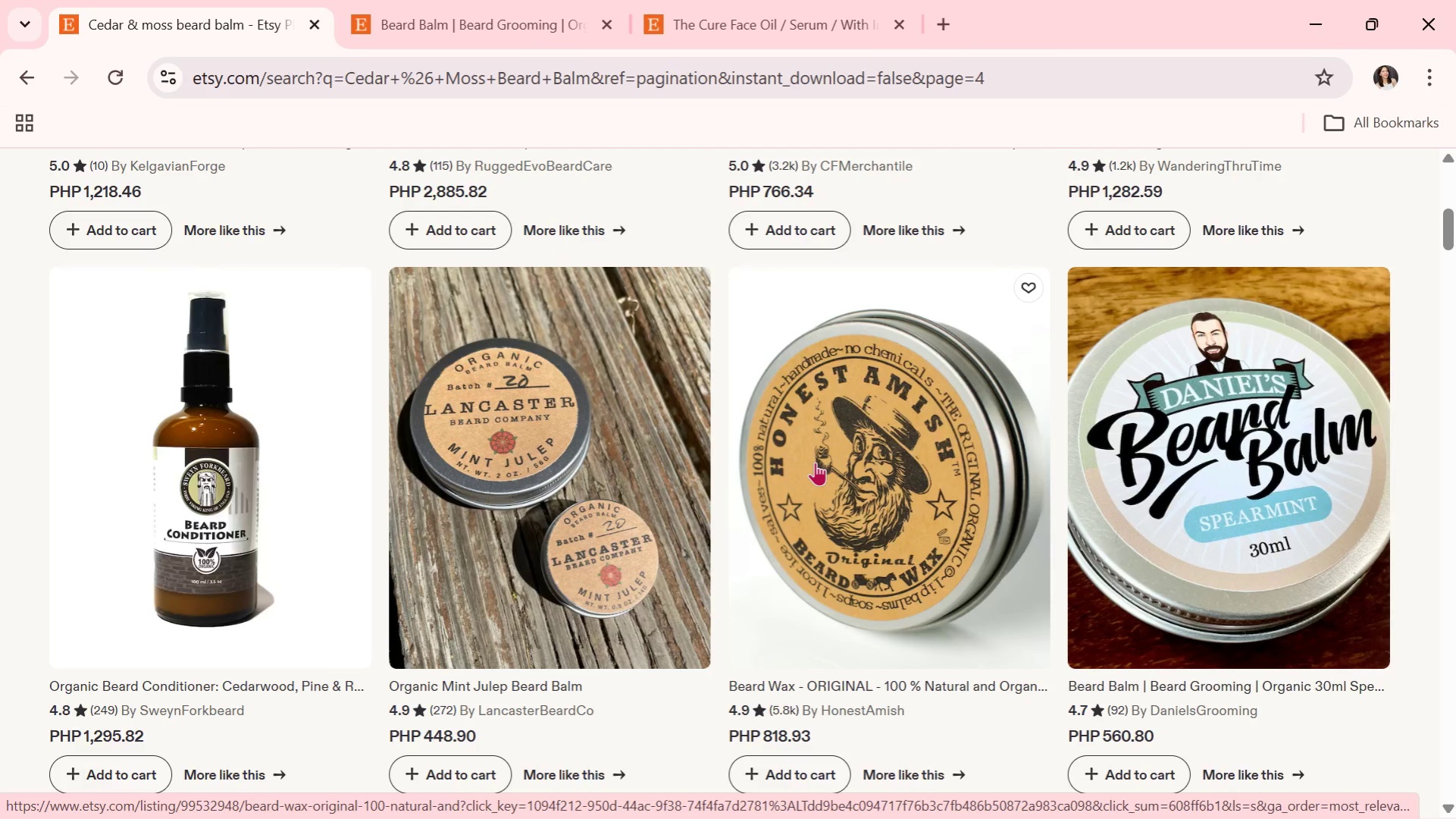 
scroll: coordinate [742, 450], scroll_direction: down, amount: 8.0
 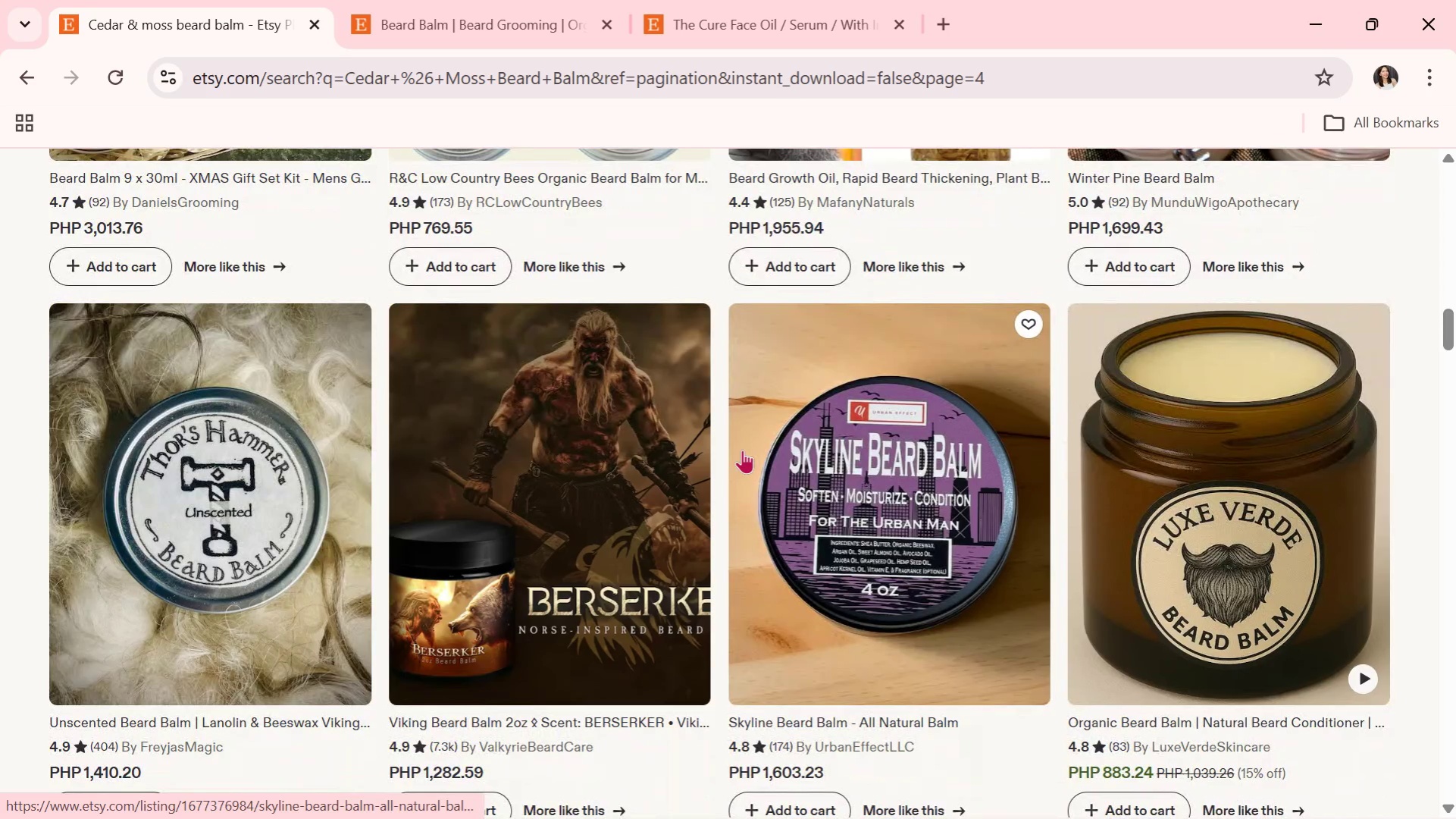 
scroll: coordinate [742, 450], scroll_direction: down, amount: 6.0
 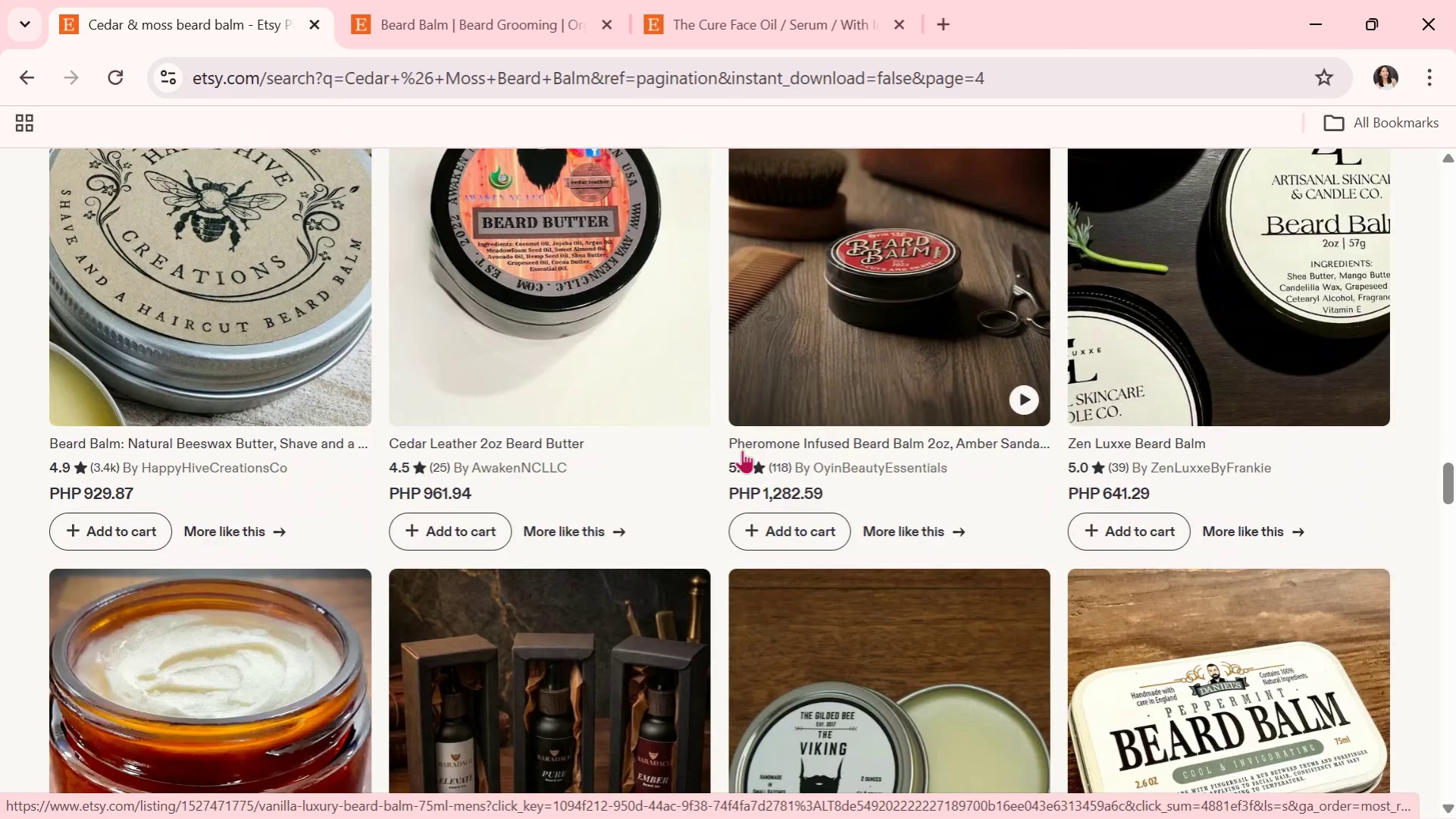 
scroll: coordinate [559, 557], scroll_direction: down, amount: 5.0
 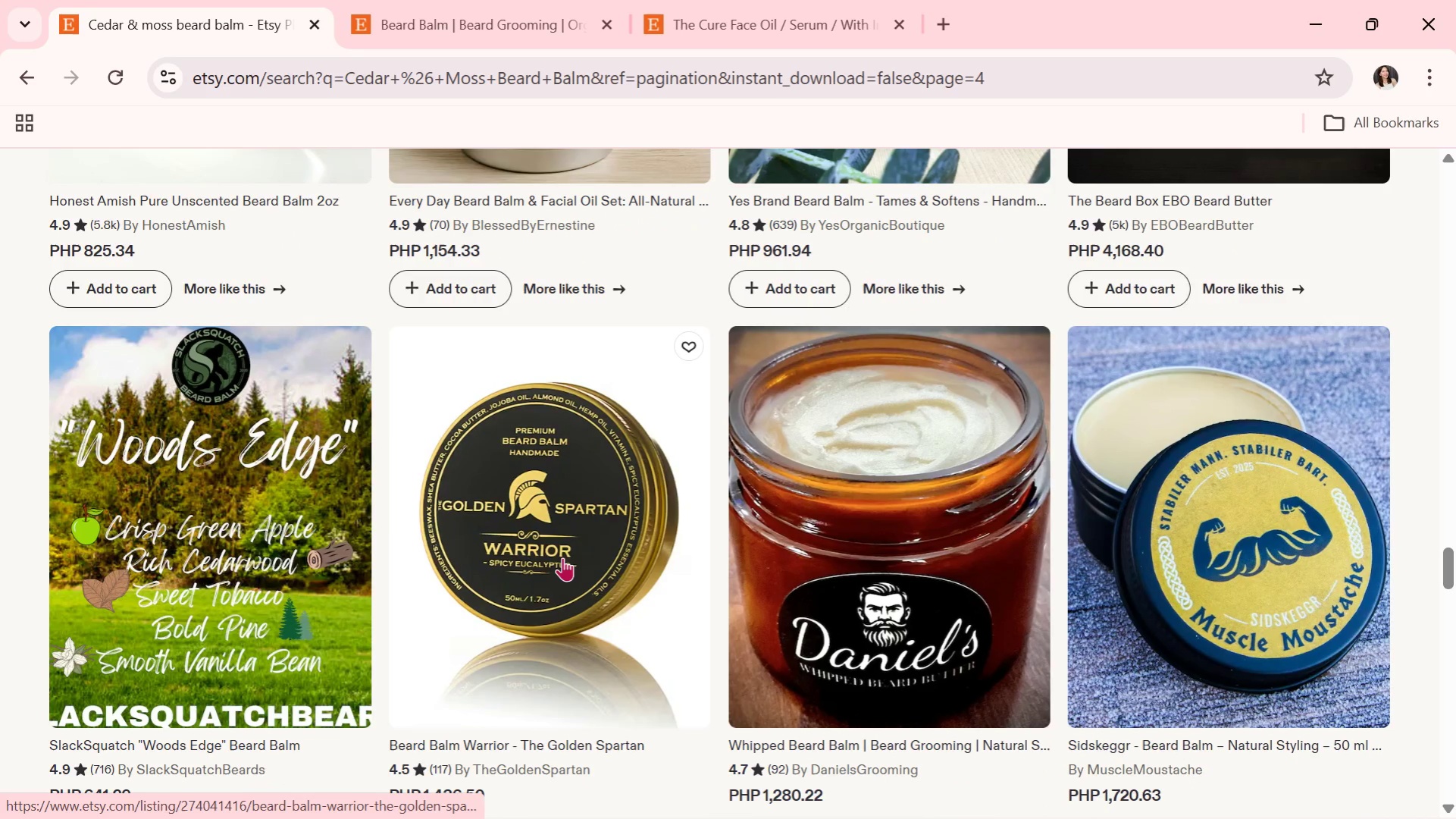 
scroll: coordinate [755, 595], scroll_direction: down, amount: 6.0
 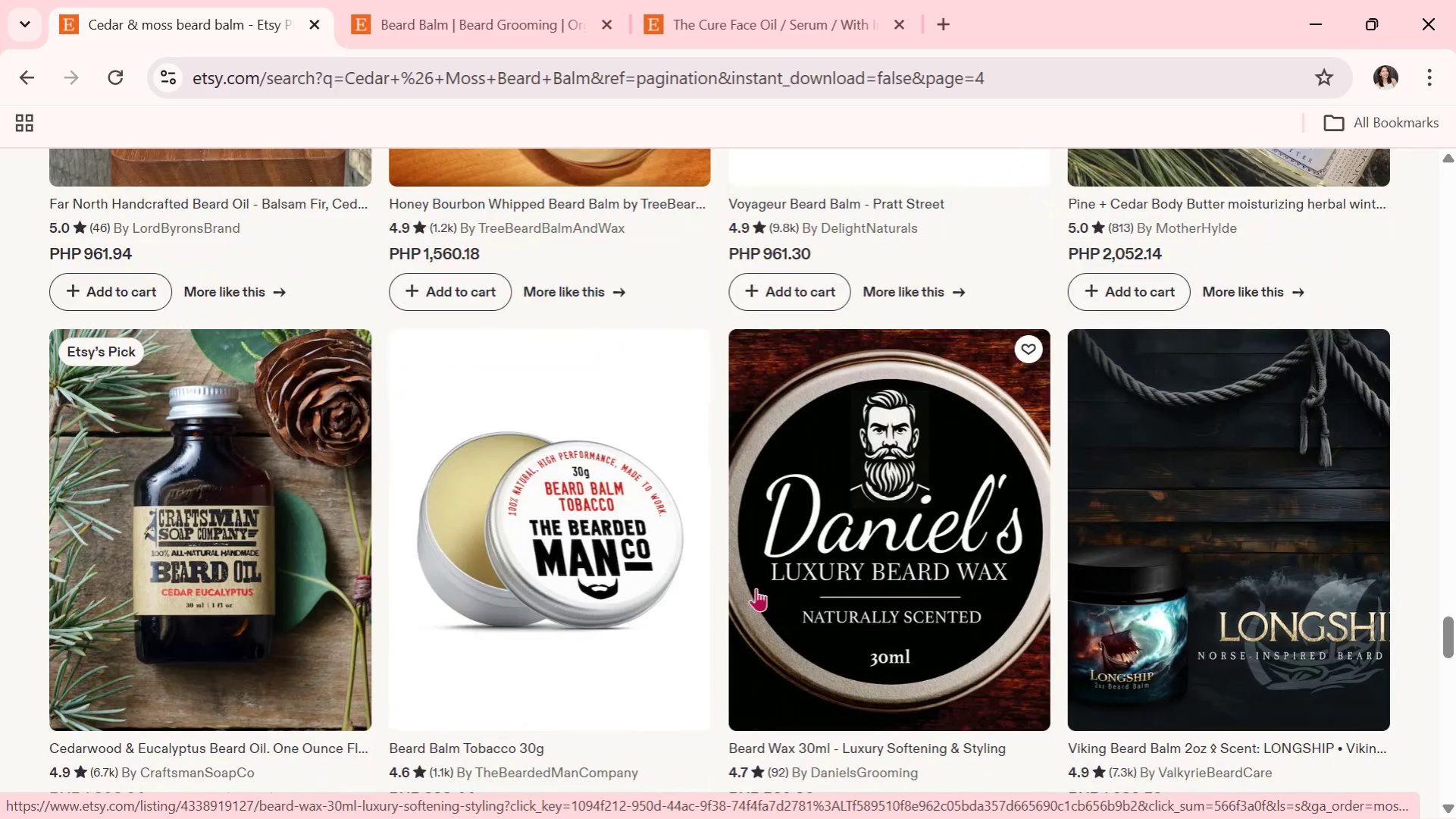 
wait(9.49)
 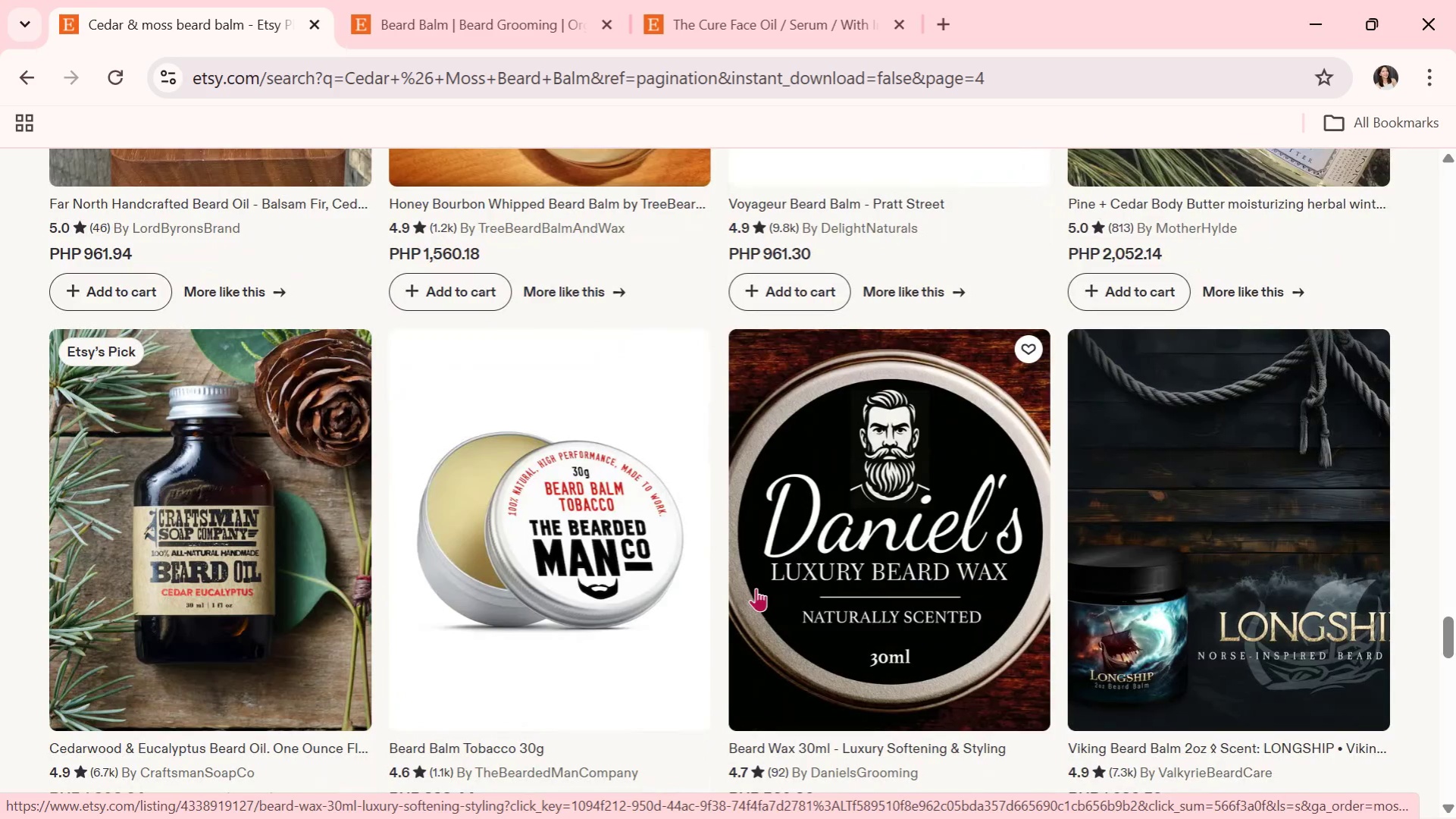 
scroll: coordinate [769, 594], scroll_direction: down, amount: 3.0
 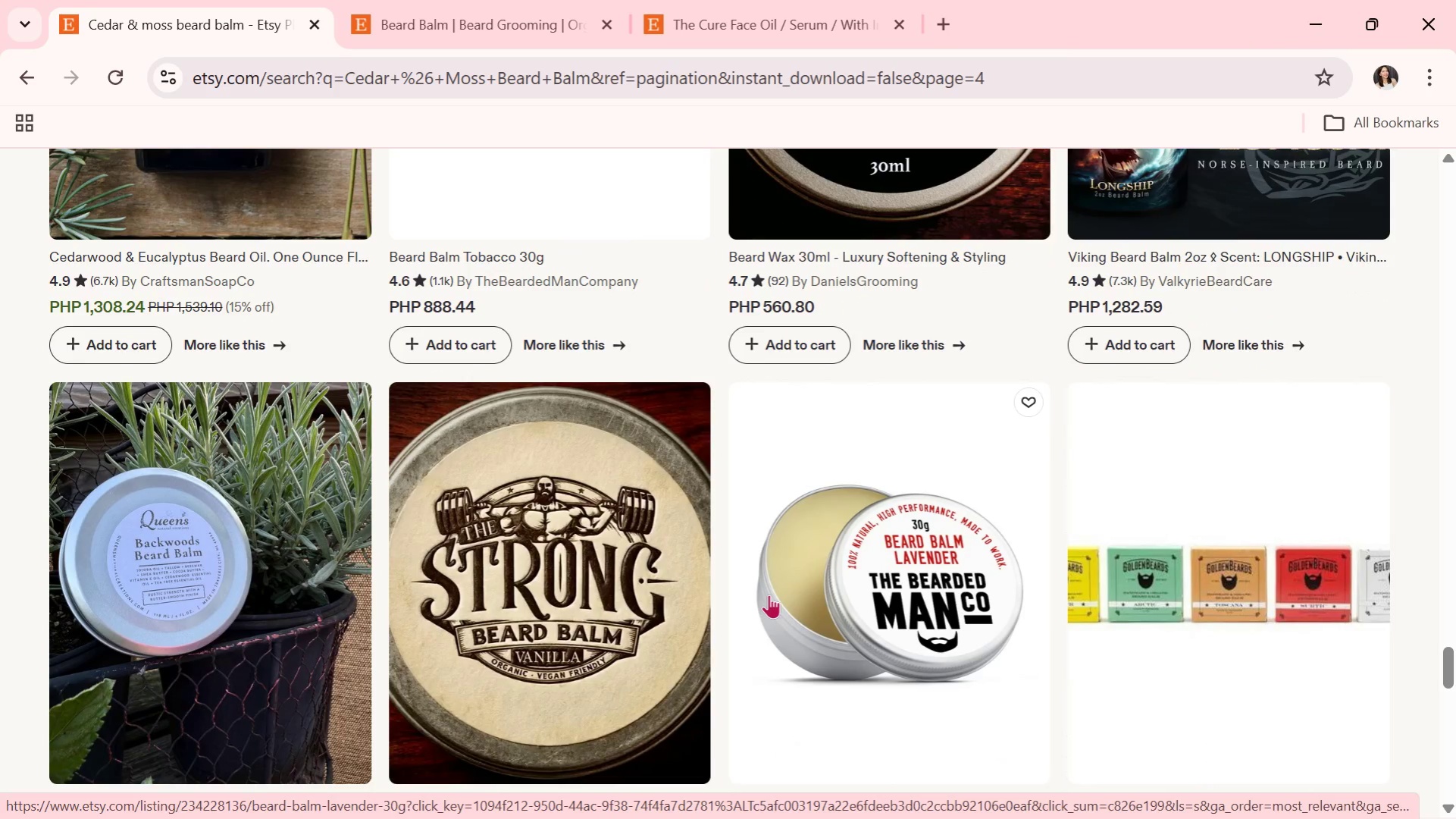 
wait(10.3)
 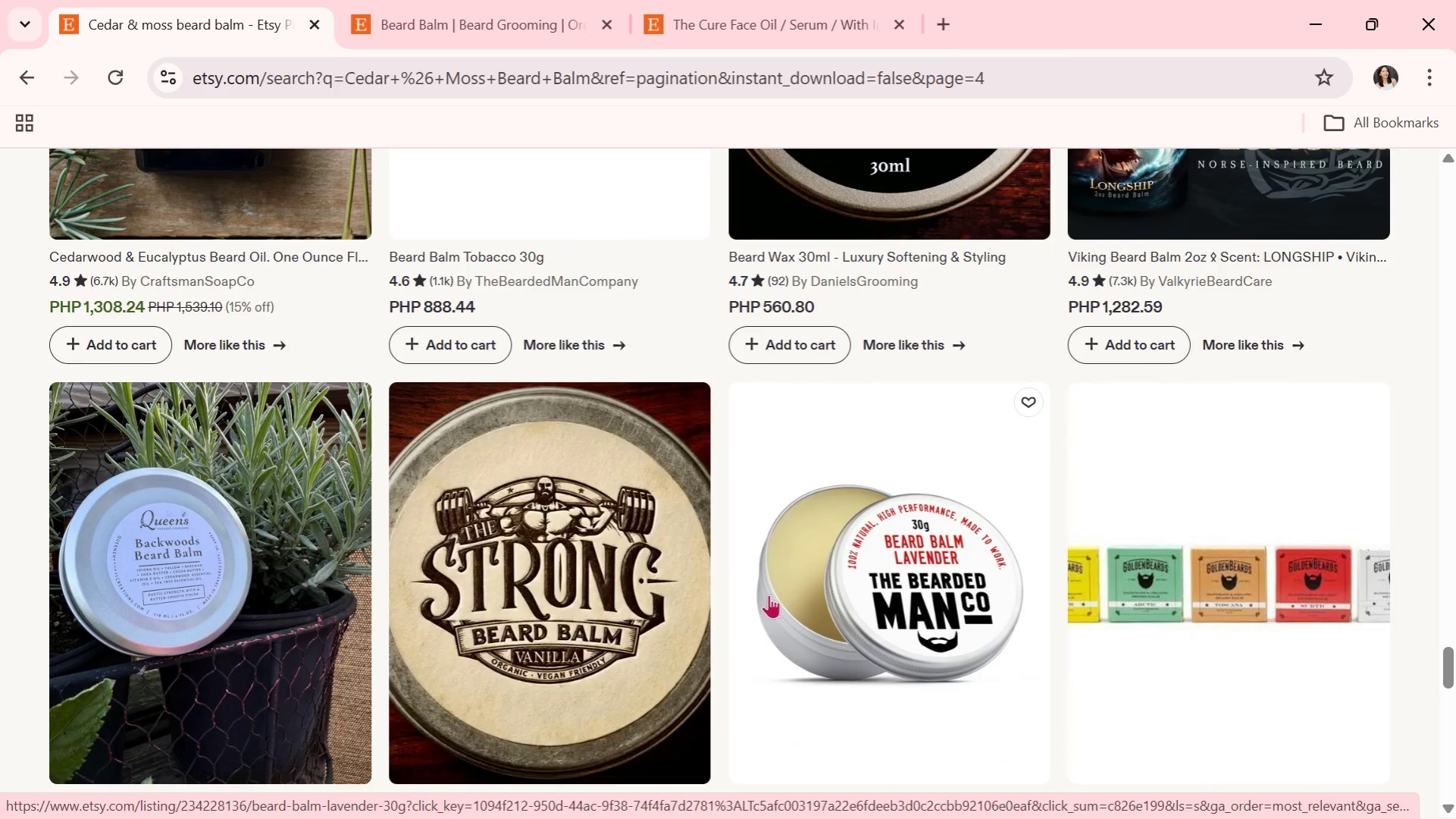 
scroll: coordinate [637, 364], scroll_direction: down, amount: 6.0
 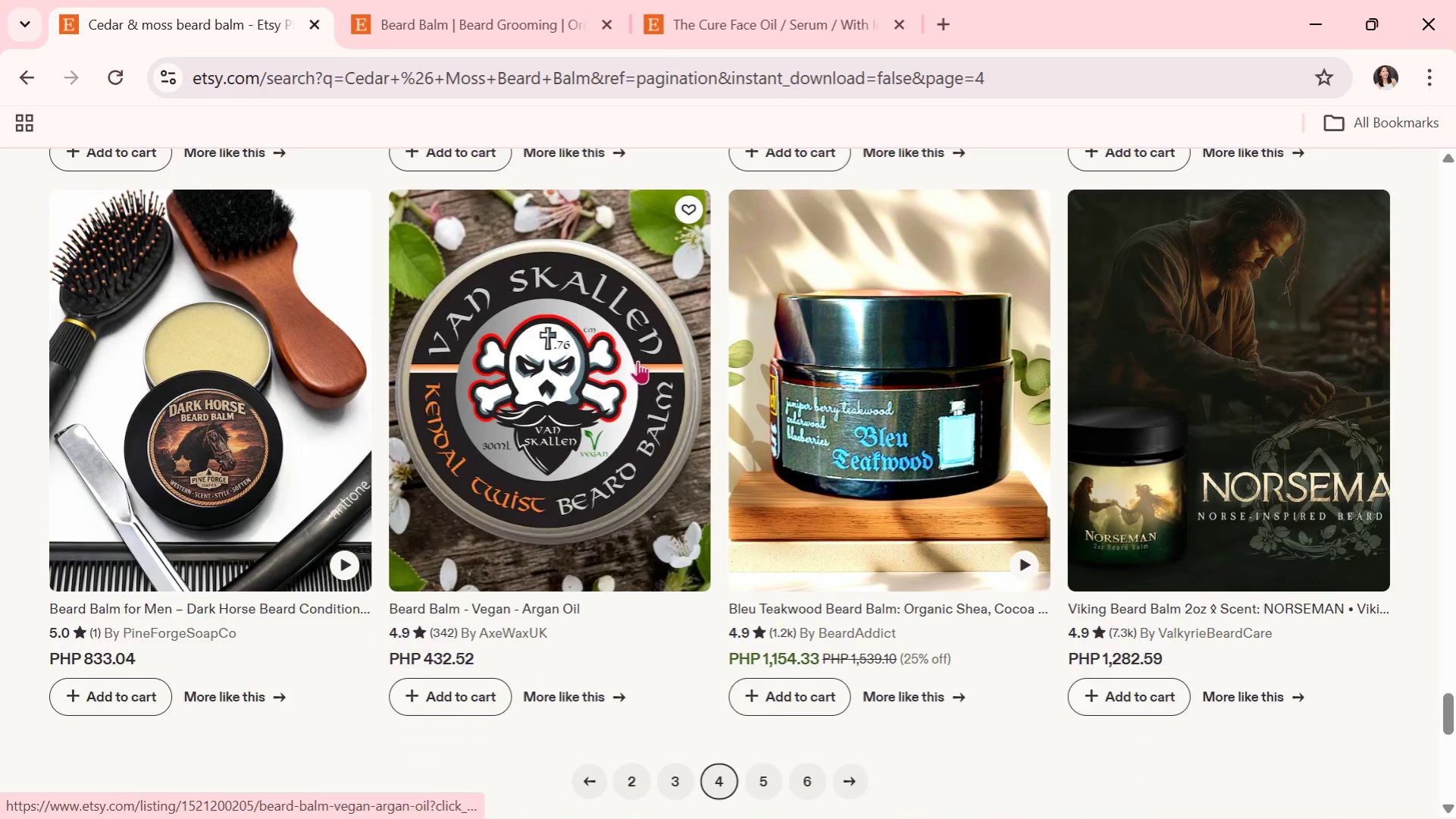 
scroll: coordinate [637, 360], scroll_direction: down, amount: 1.0
 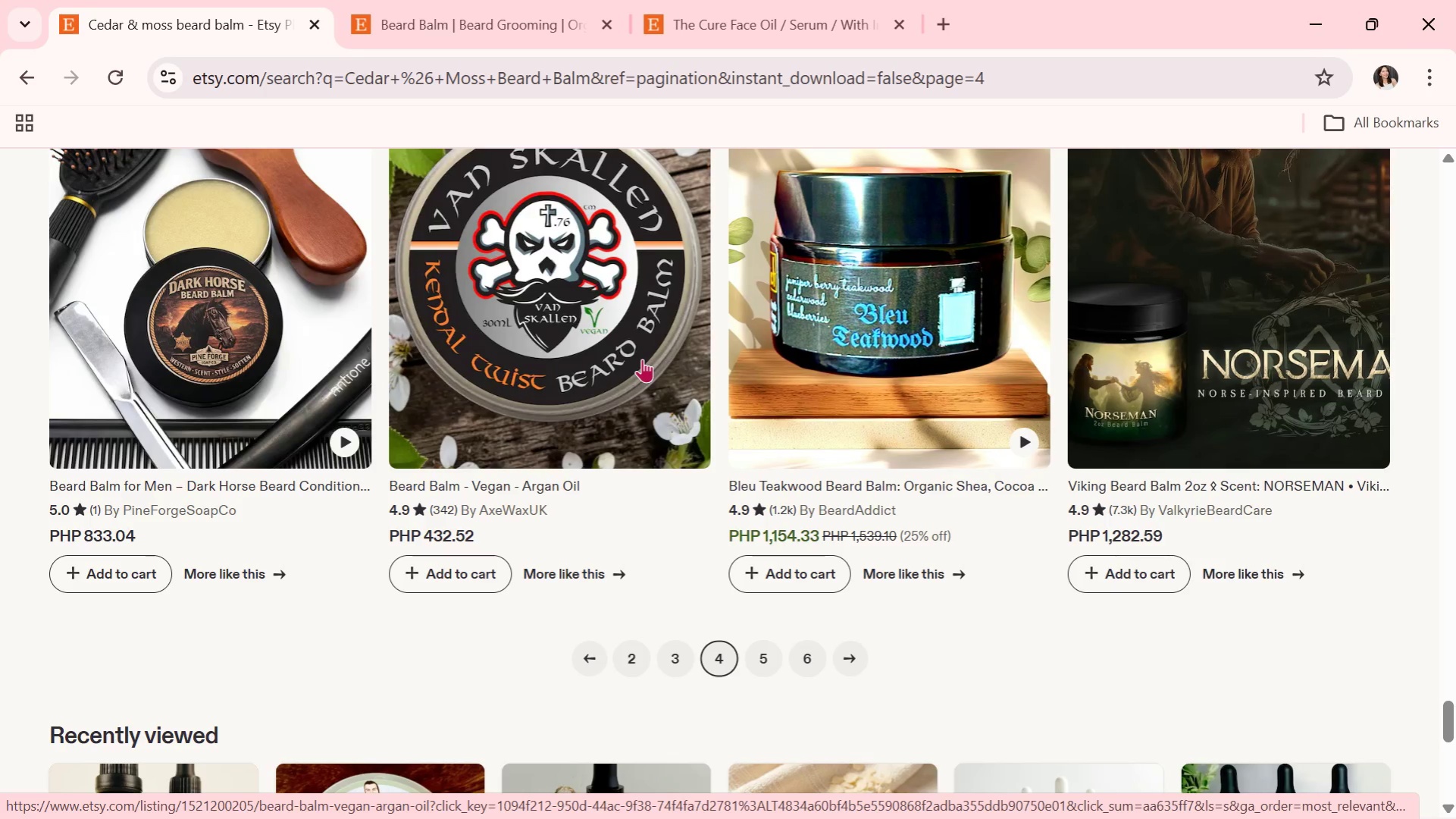 
wait(19.25)
 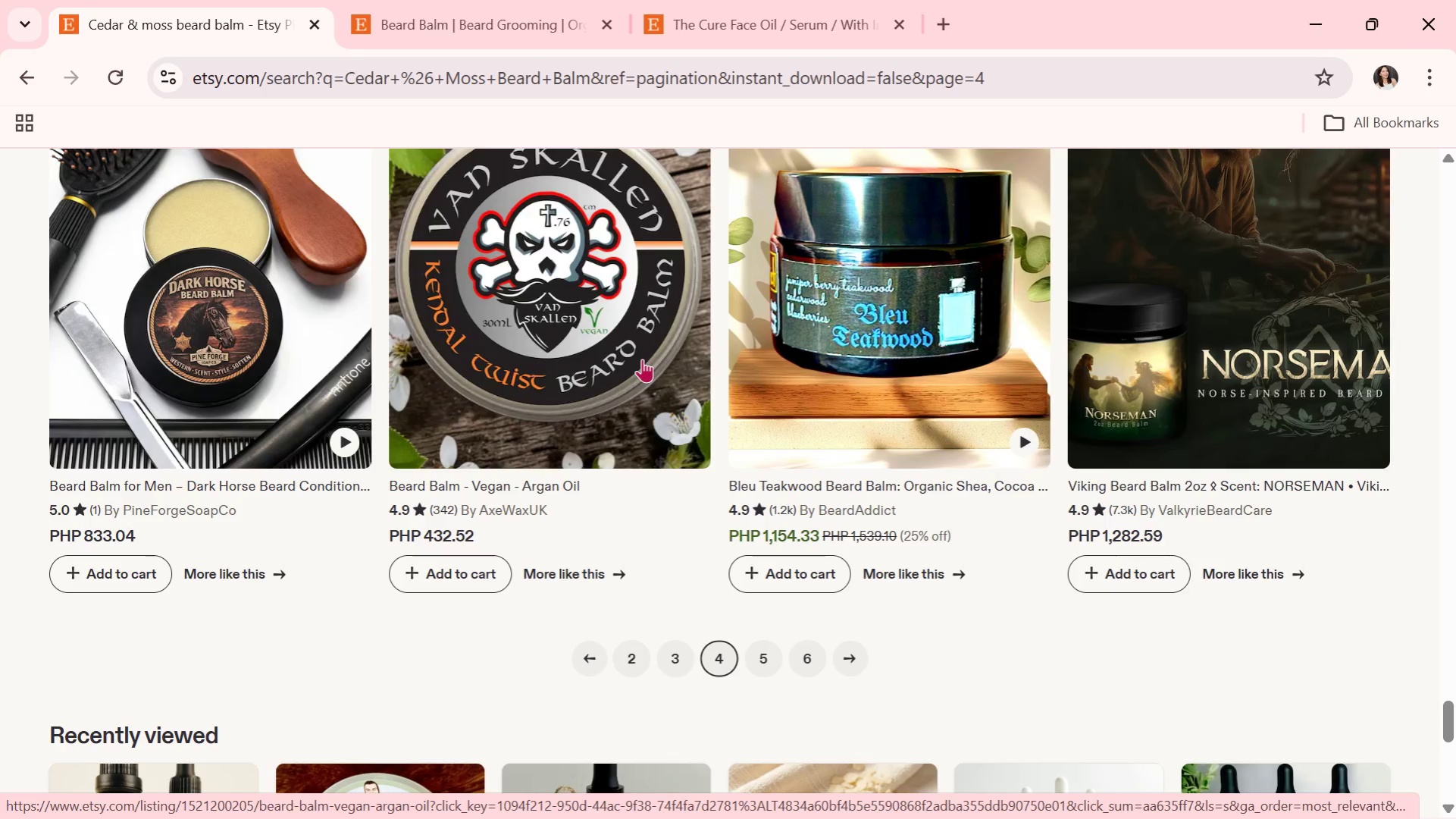 
scroll: coordinate [823, 188], scroll_direction: down, amount: 1.0
 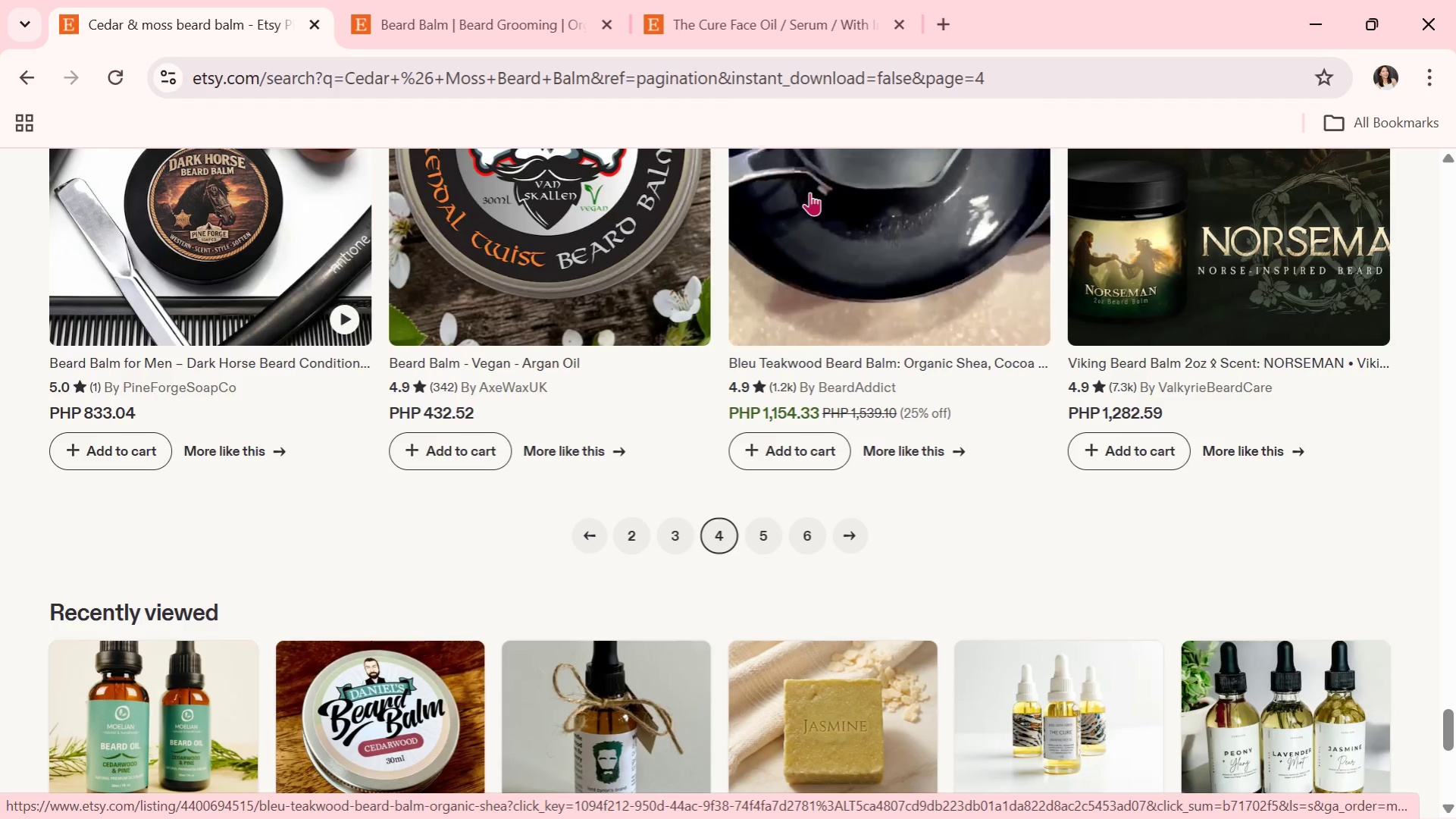 
wait(19.03)
 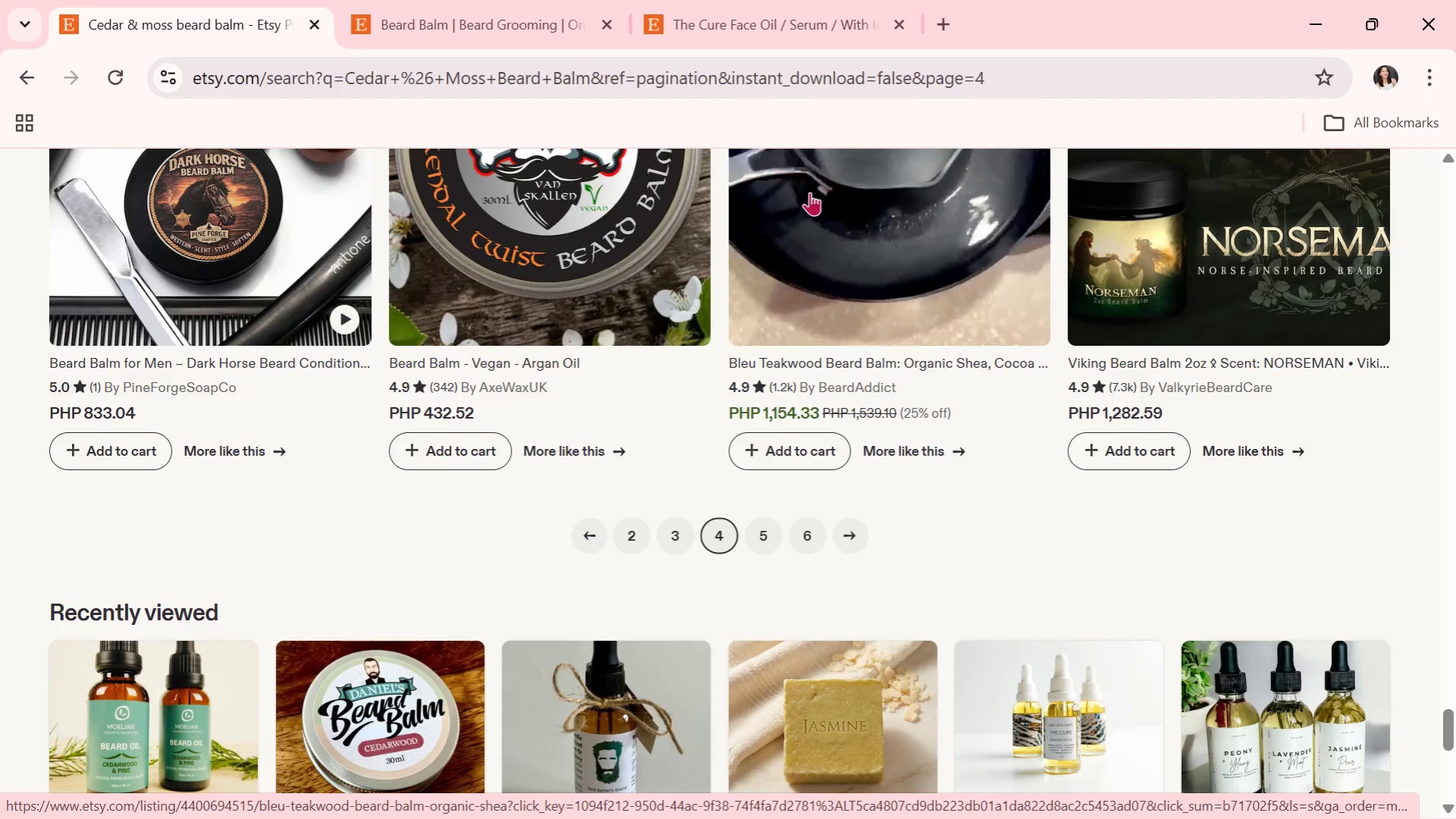 
scroll: coordinate [800, 324], scroll_direction: down, amount: 3.0
 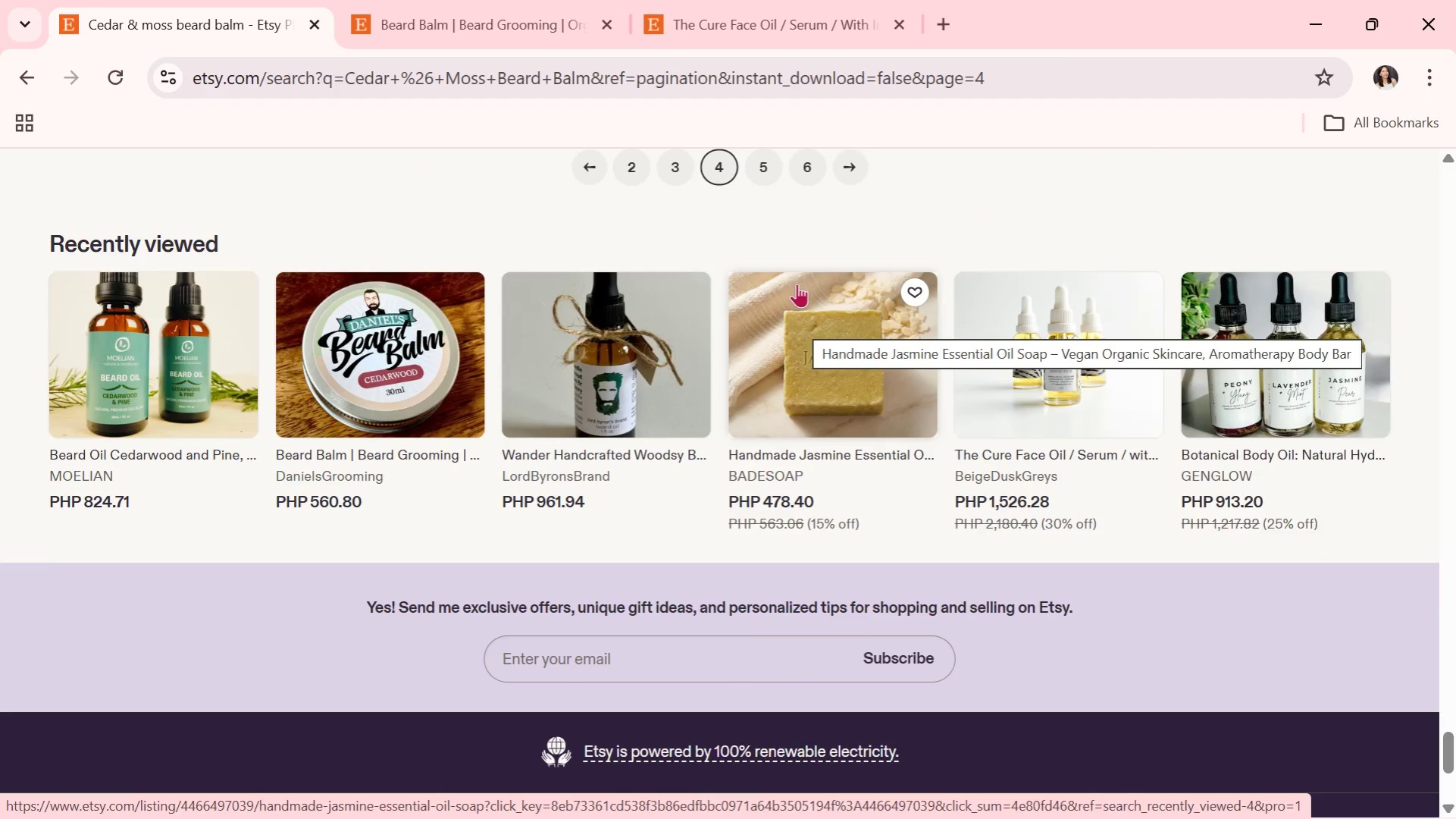 
scroll: coordinate [662, 250], scroll_direction: up, amount: 1.0
 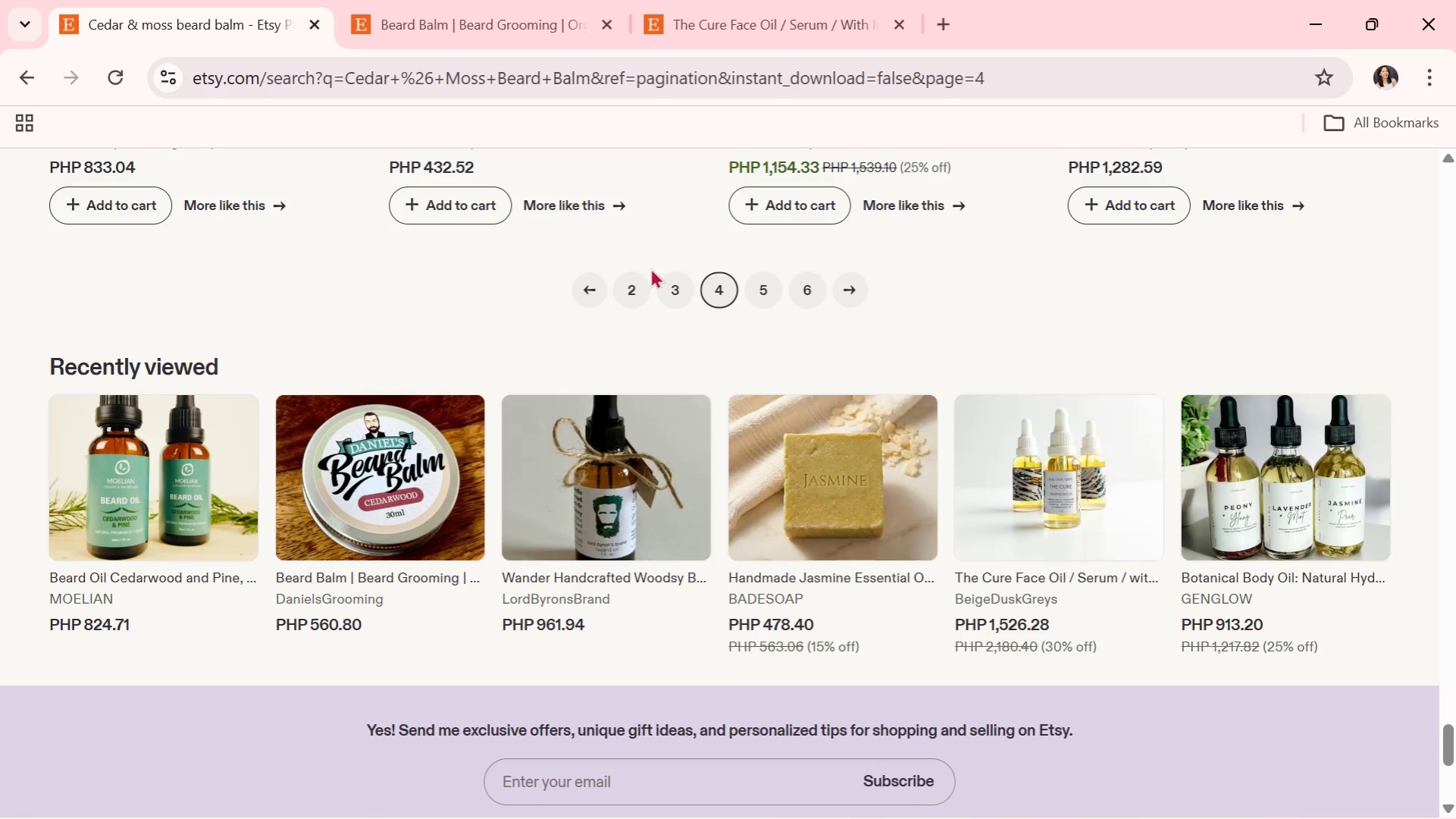 
scroll: coordinate [628, 403], scroll_direction: down, amount: 2.0
 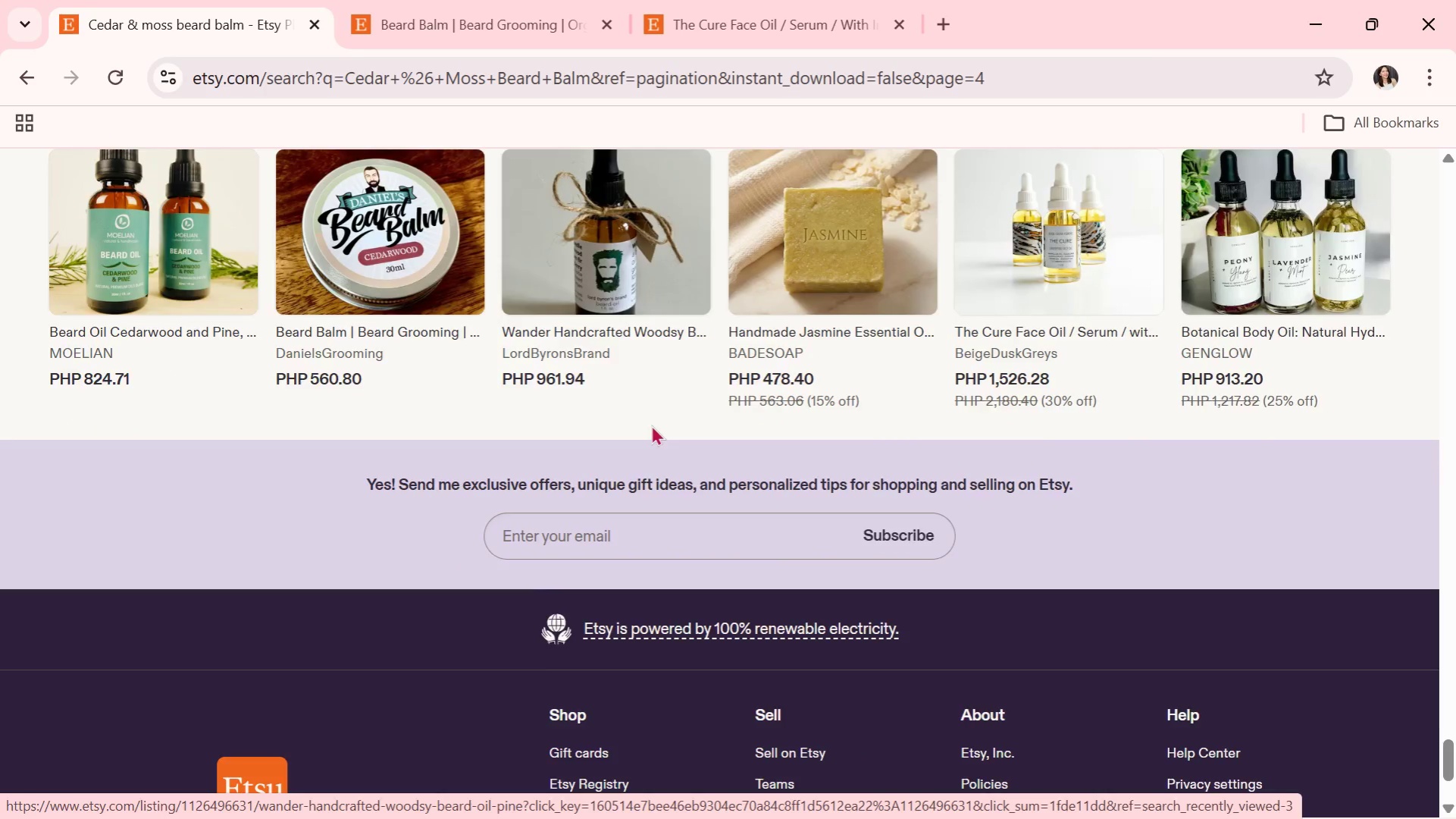 
scroll: coordinate [651, 425], scroll_direction: up, amount: 3.0
 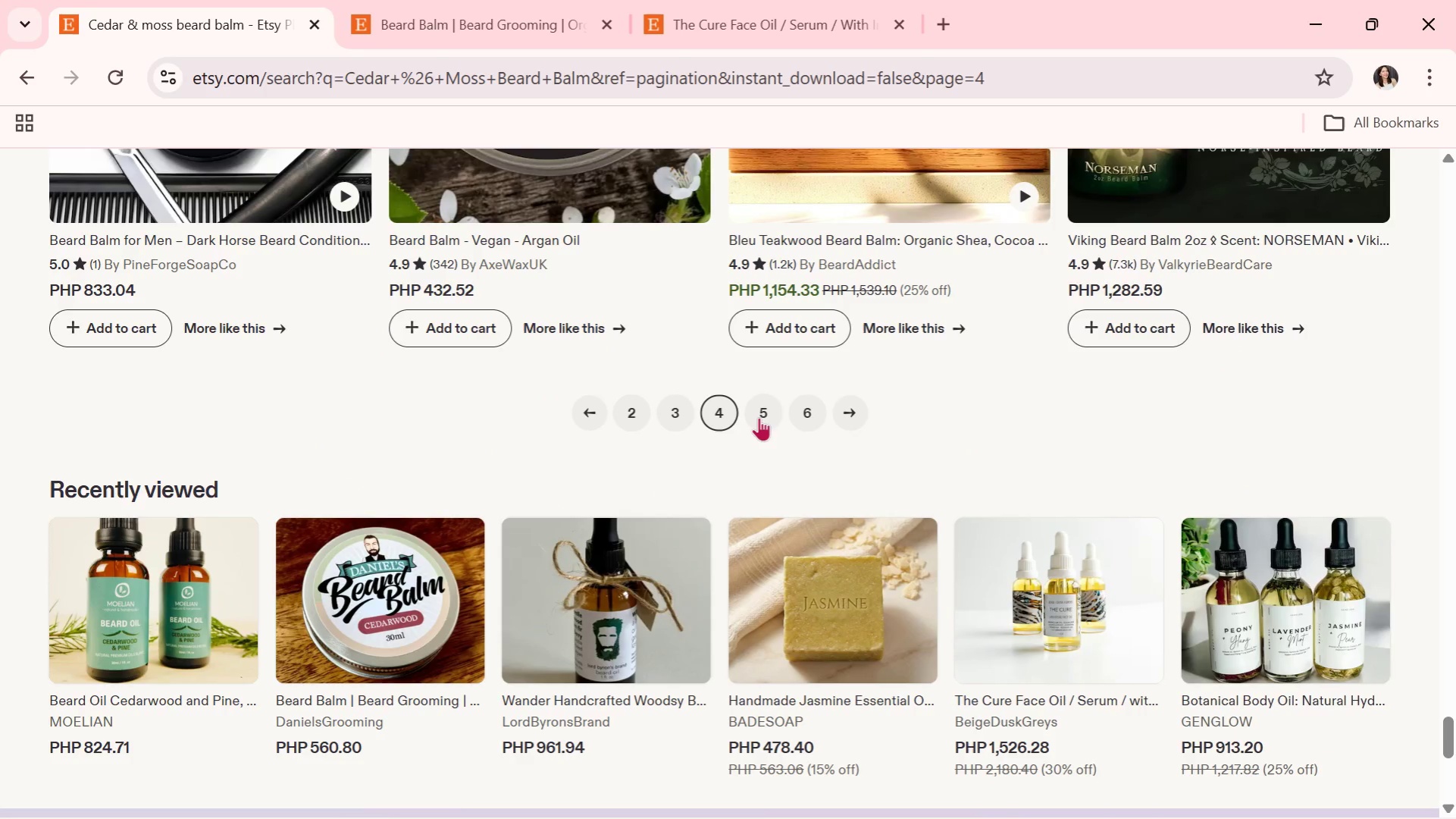 
left_click([759, 416])
 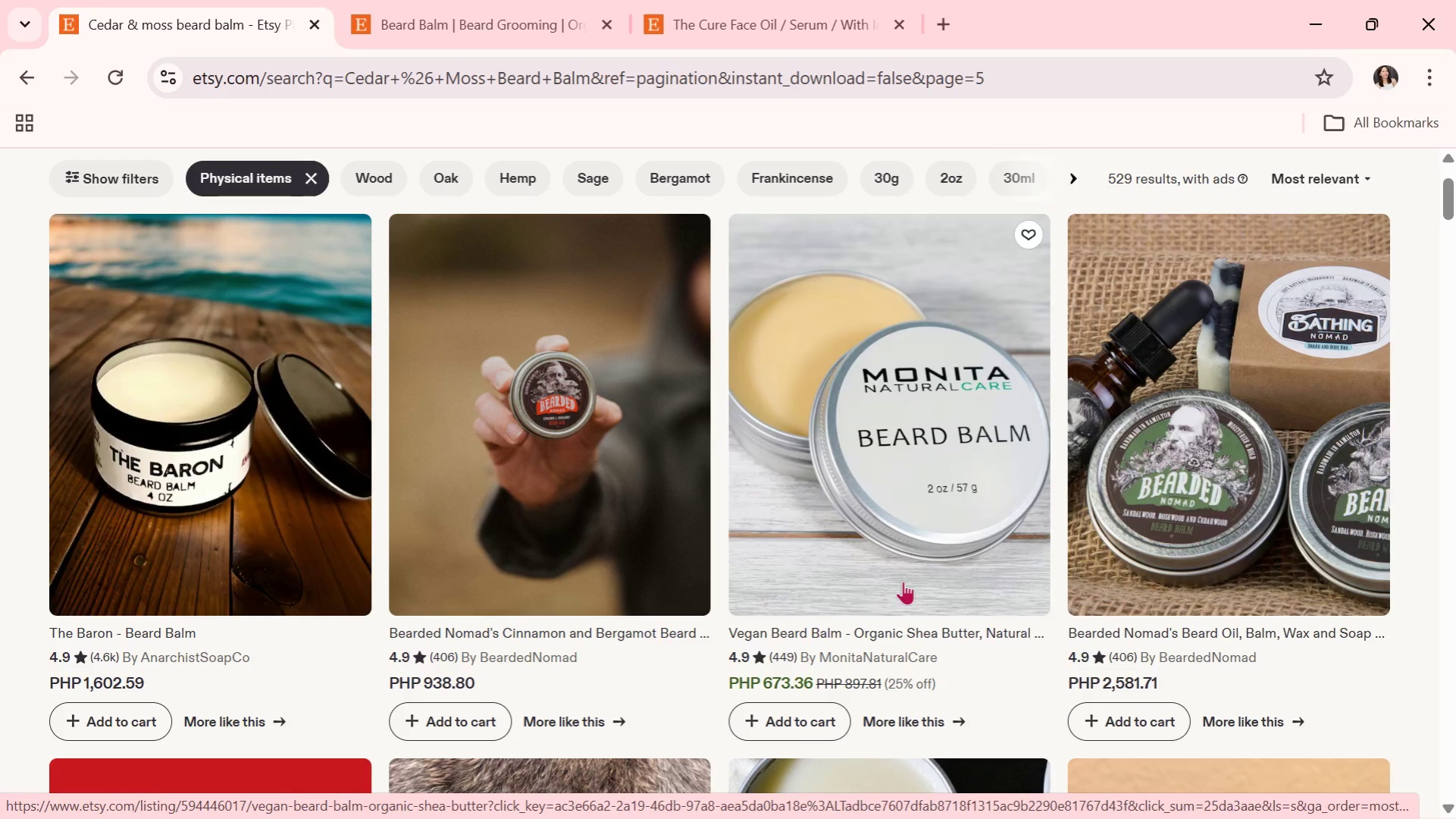 
wait(10.75)
 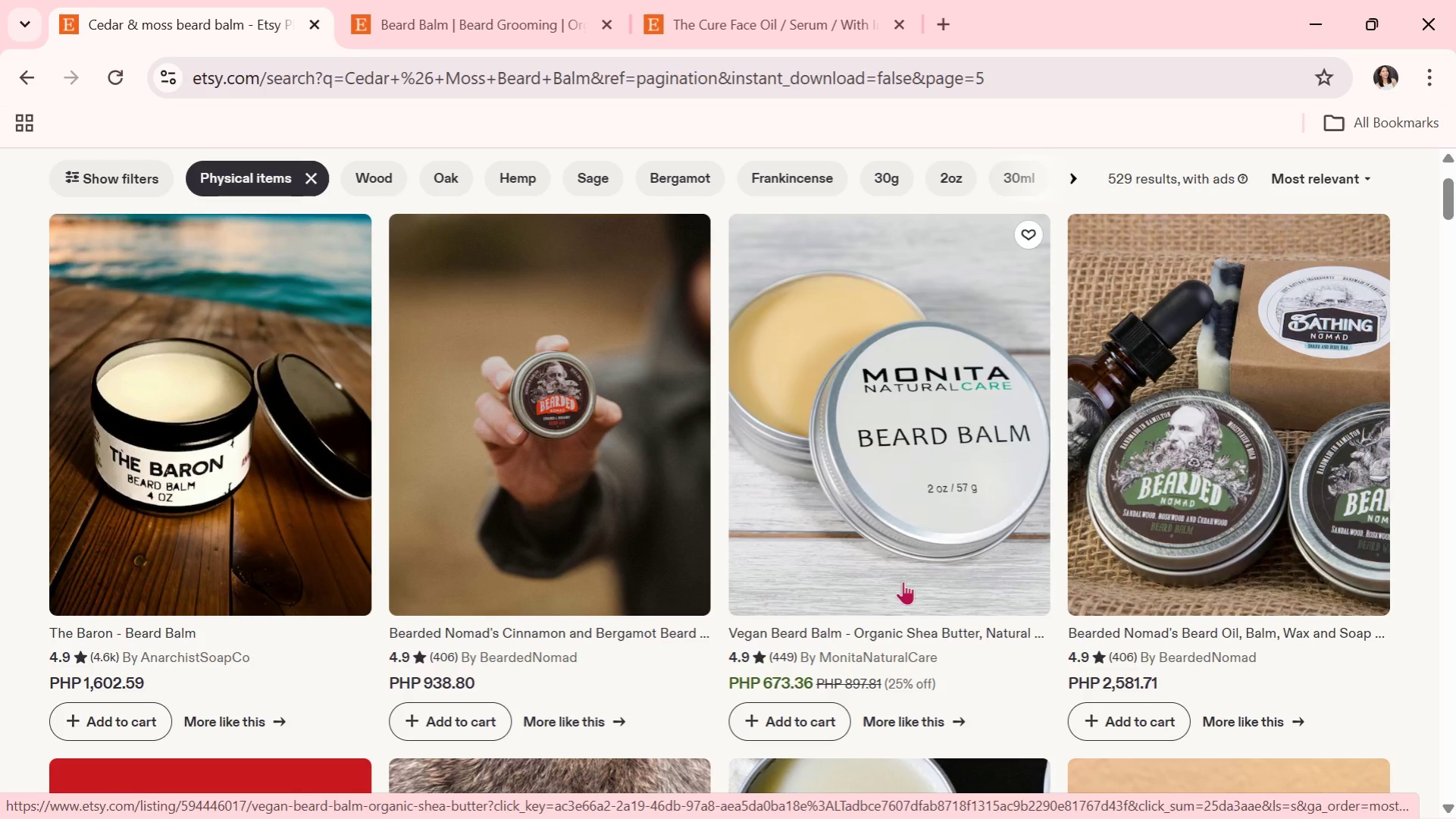 
scroll: coordinate [1454, 799], scroll_direction: none, amount: 0.0
 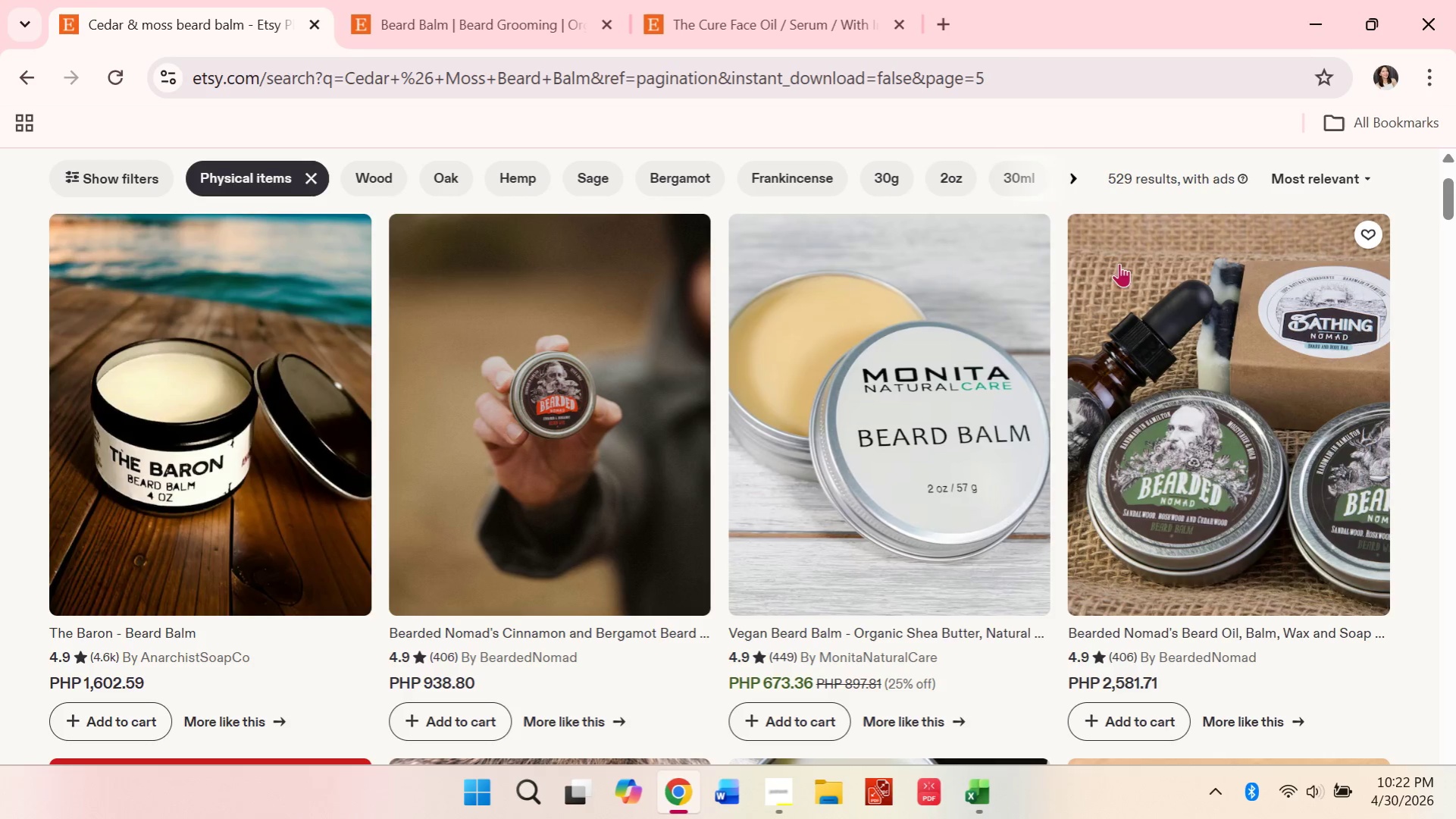 
scroll: coordinate [1066, 306], scroll_direction: down, amount: 3.0
 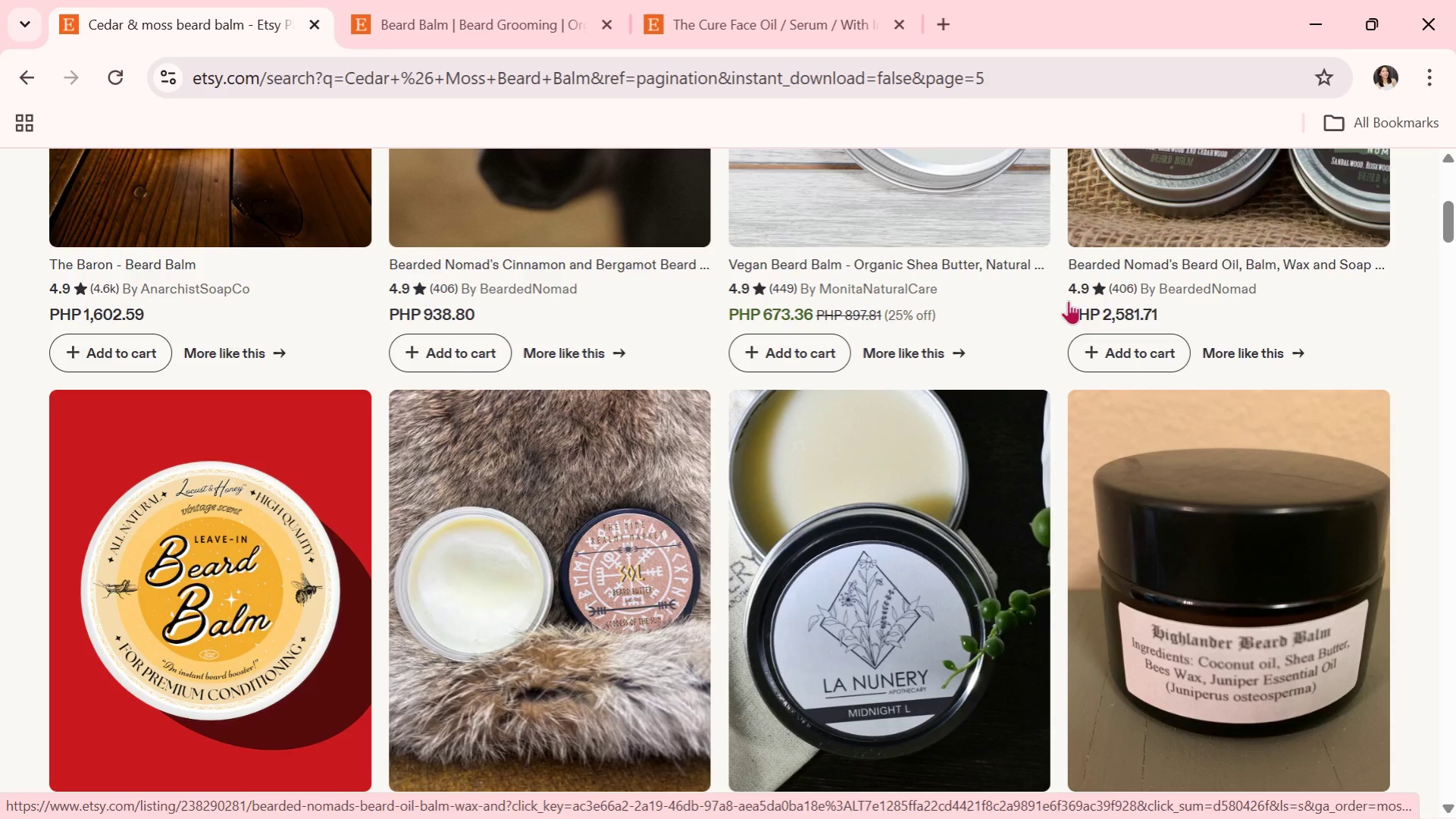 
wait(24.37)
 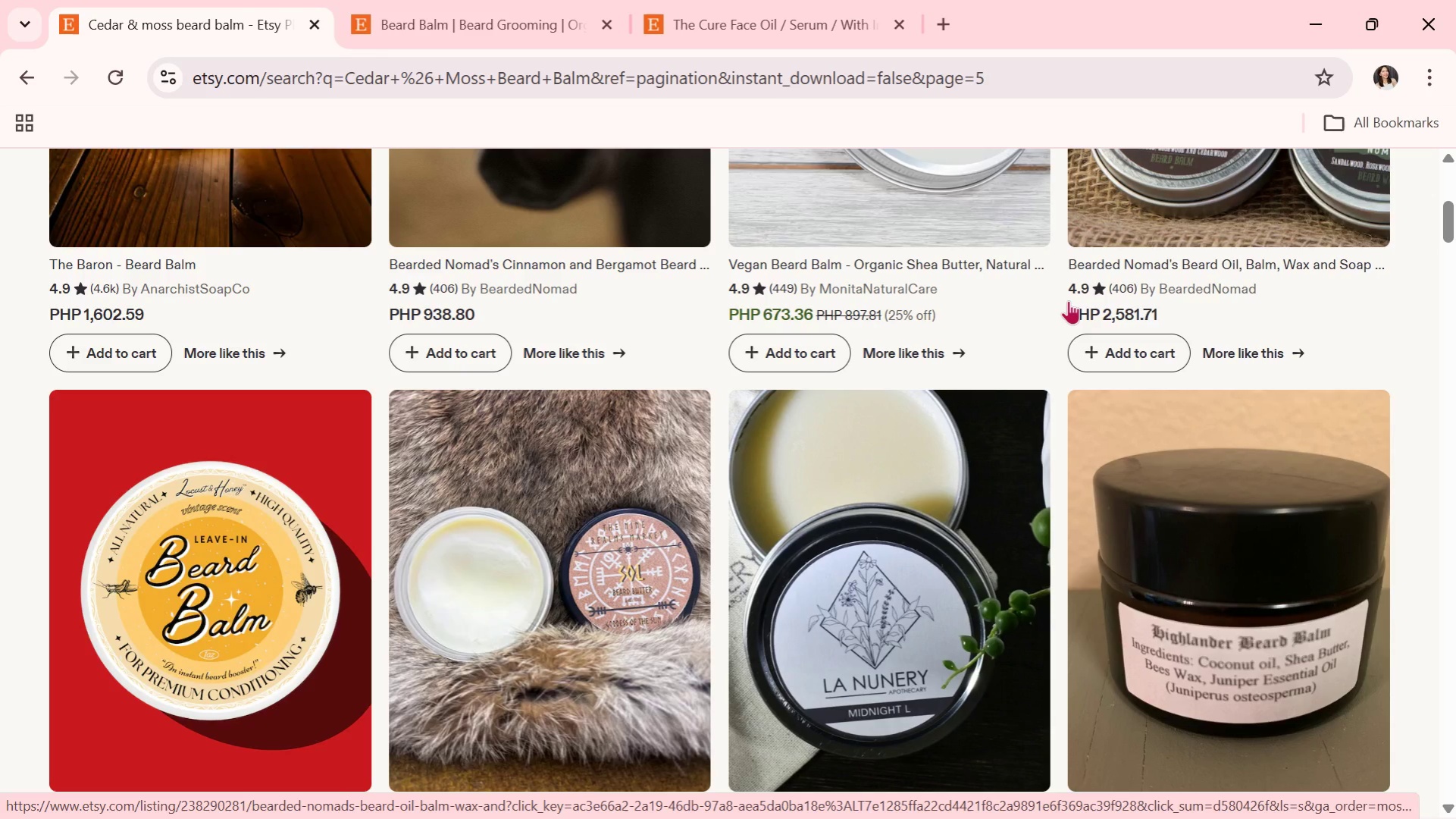 
scroll: coordinate [1035, 184], scroll_direction: down, amount: 13.0
 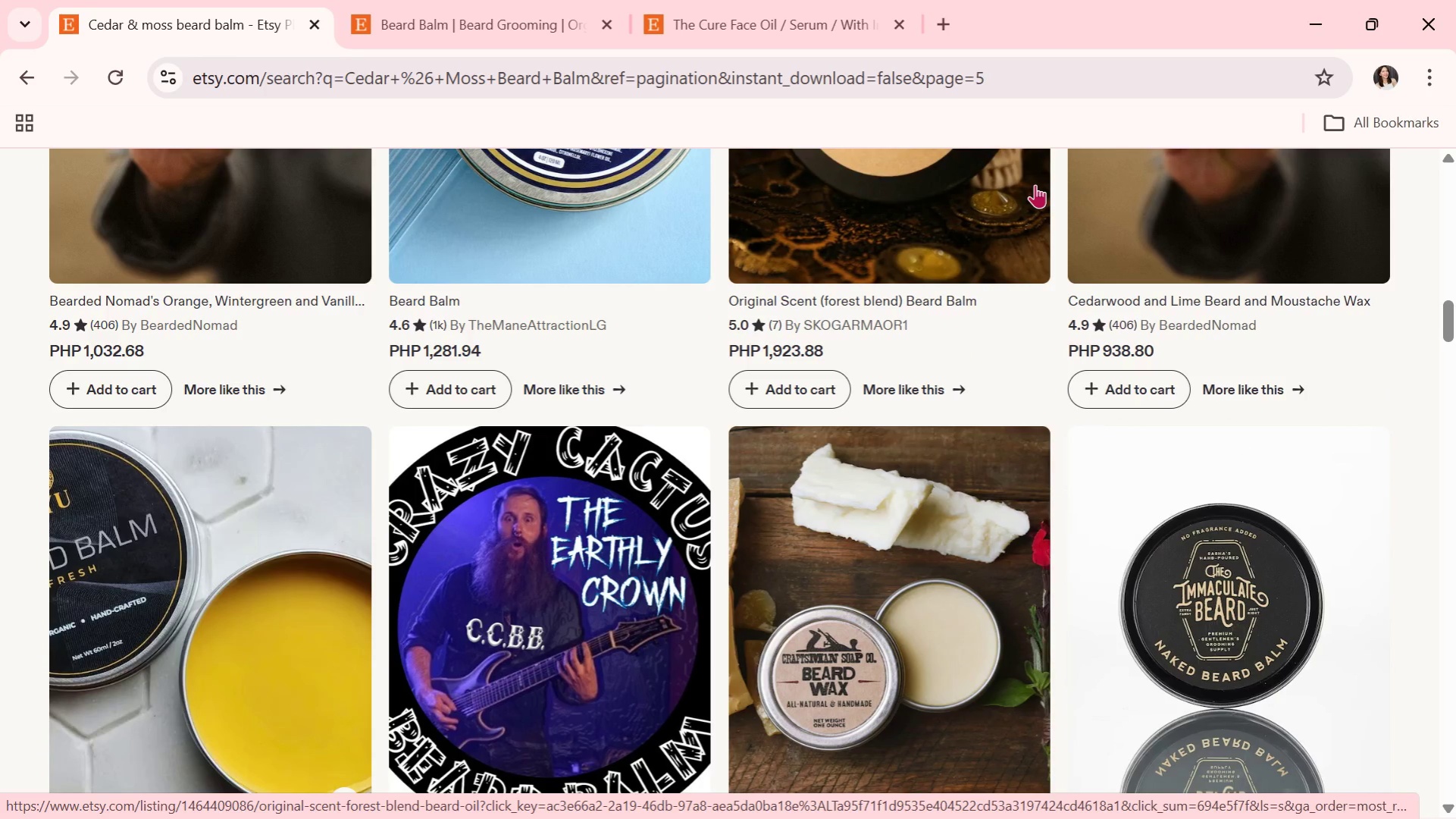 
scroll: coordinate [839, 134], scroll_direction: down, amount: 6.0
 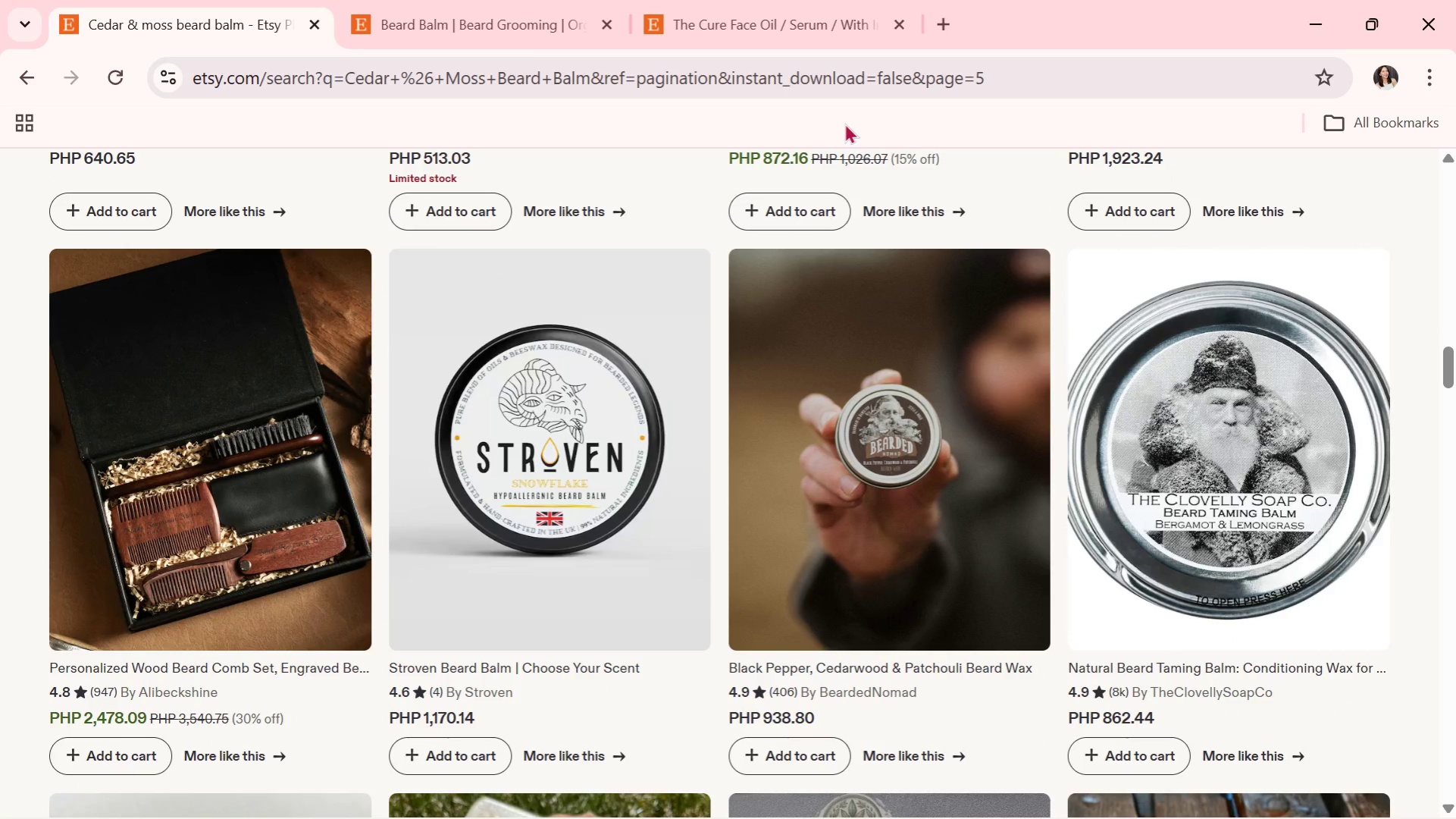 
wait(10.22)
 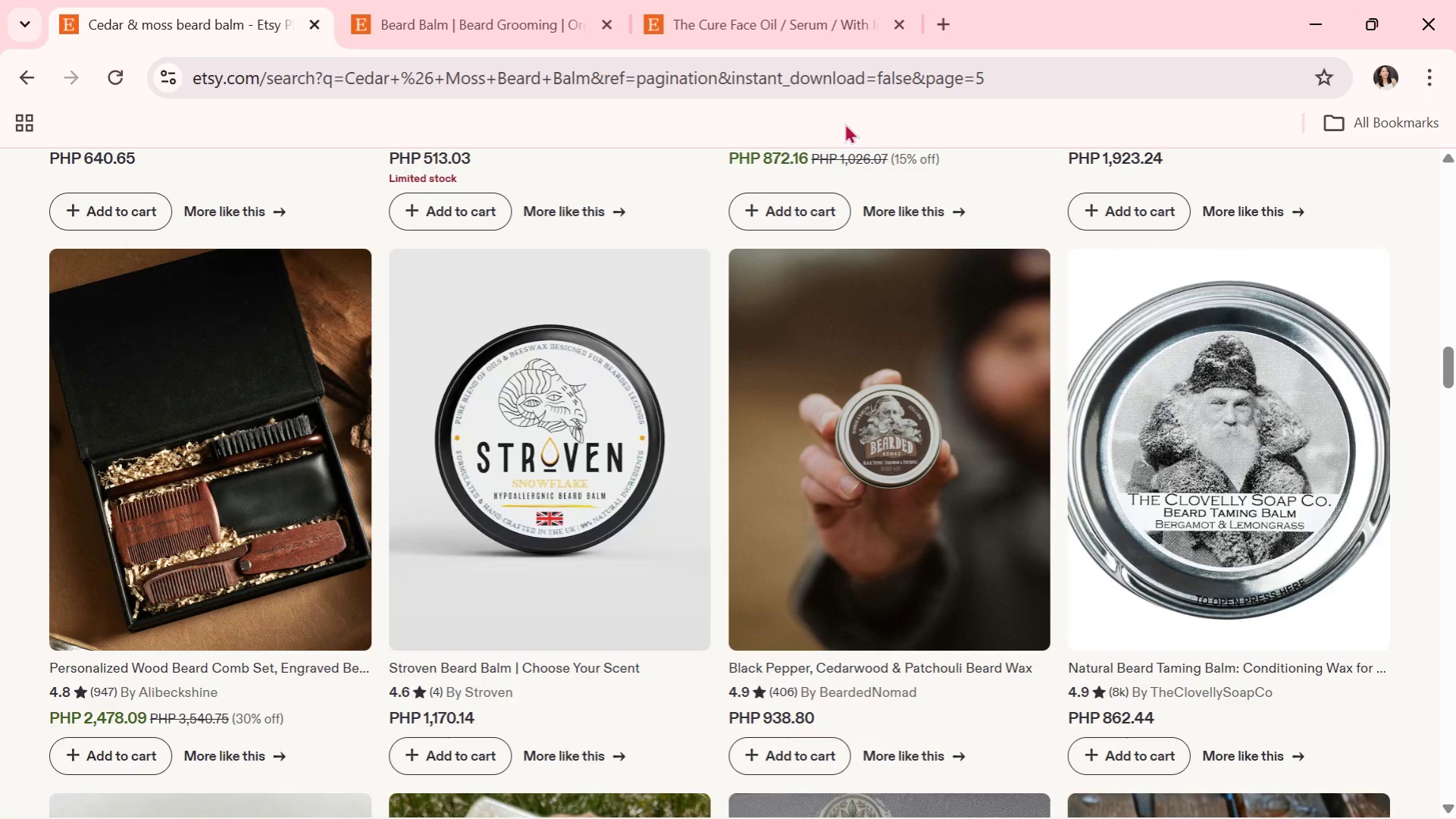 
scroll: coordinate [844, 122], scroll_direction: down, amount: 2.0
 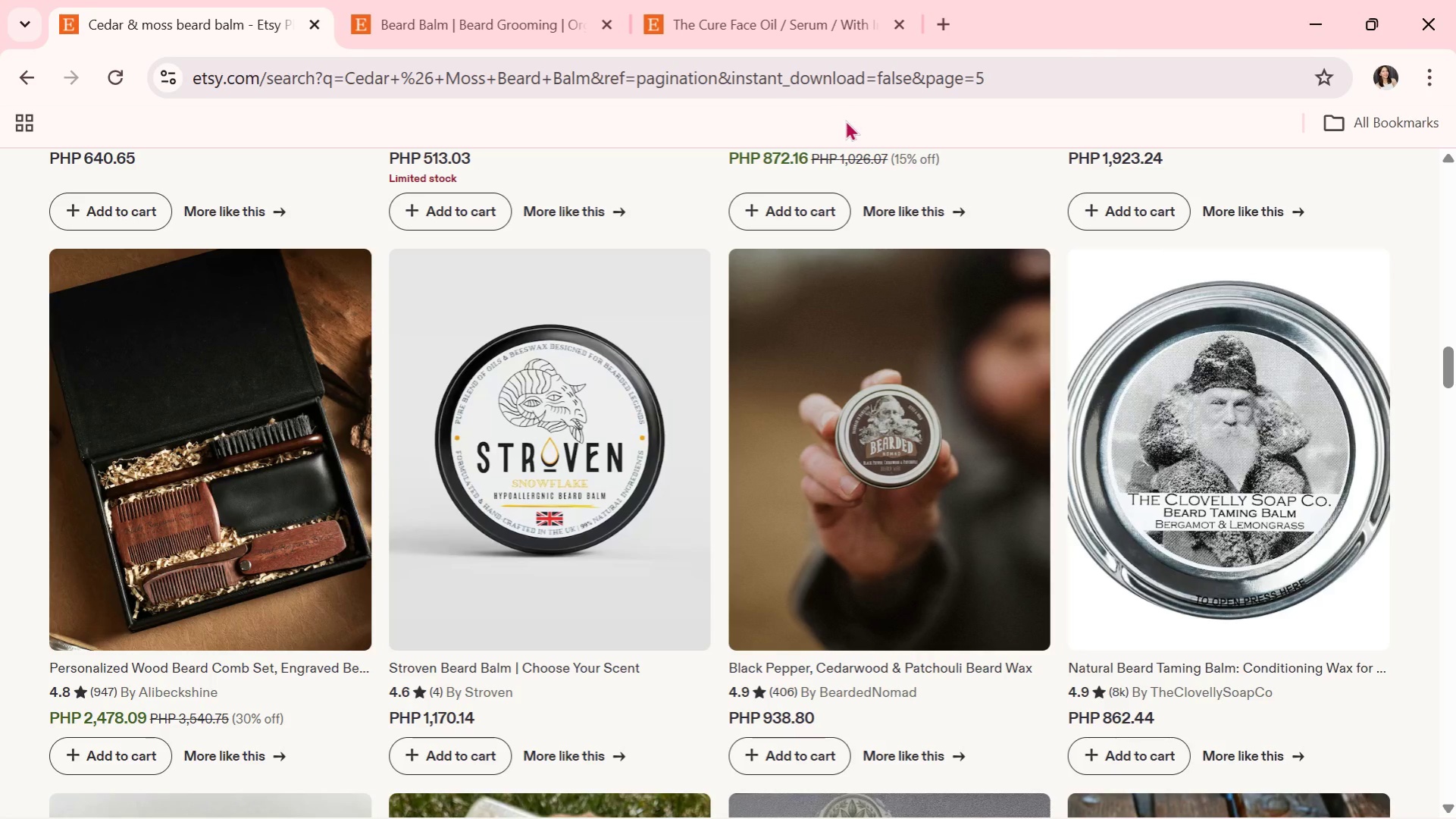 
wait(13.37)
 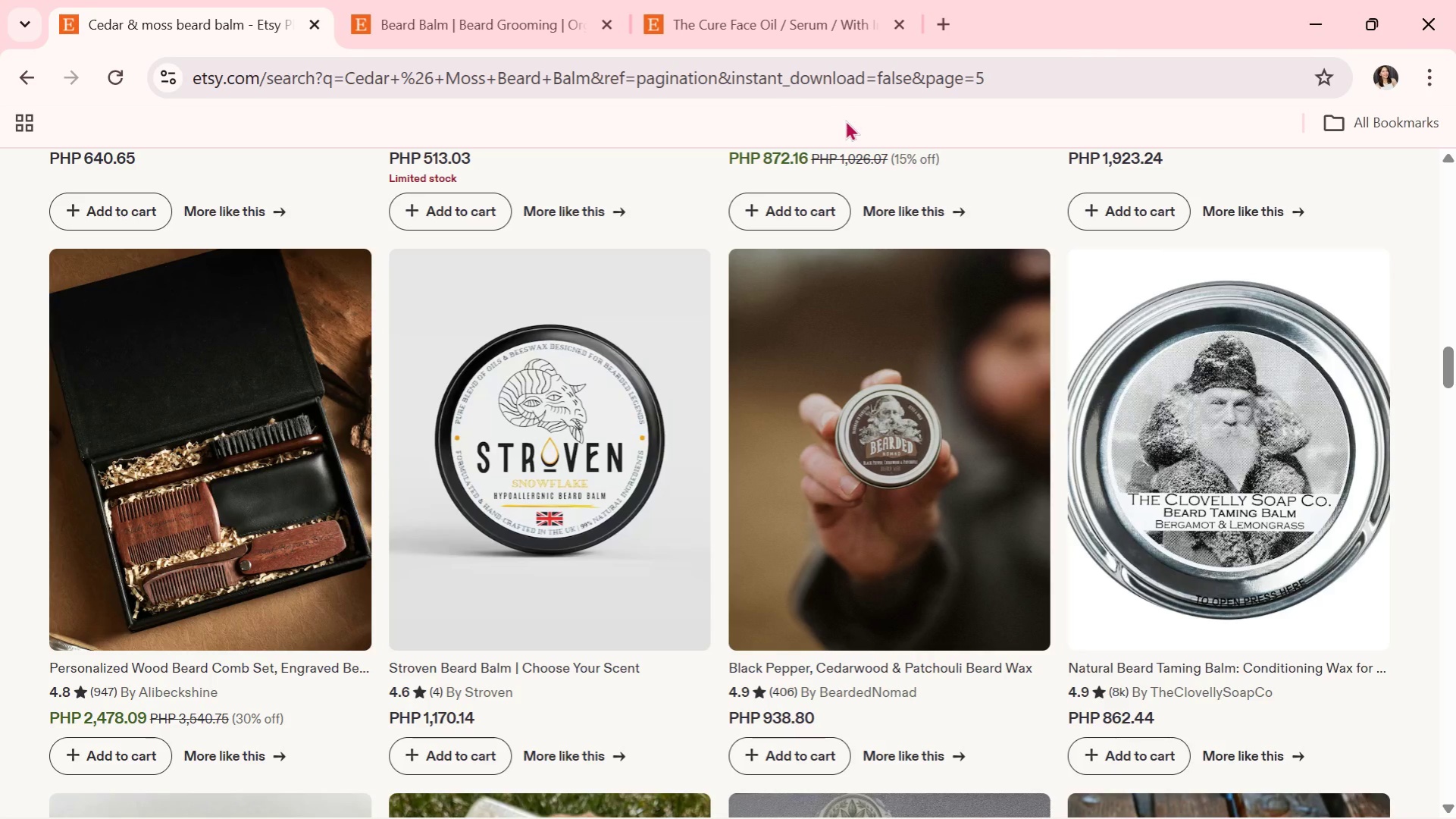 
scroll: coordinate [957, 514], scroll_direction: down, amount: 12.0
 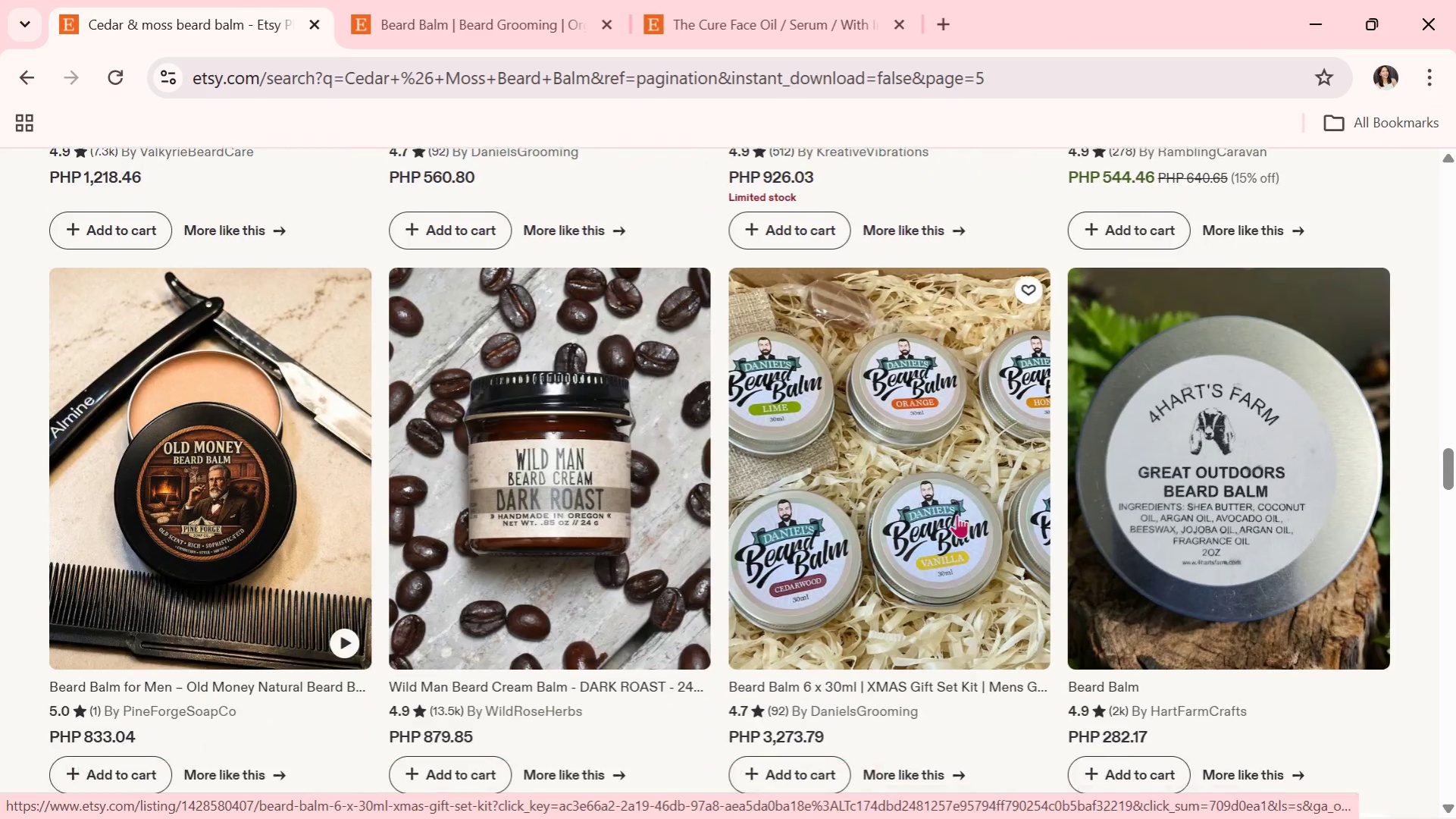 
scroll: coordinate [496, 626], scroll_direction: down, amount: 18.0
 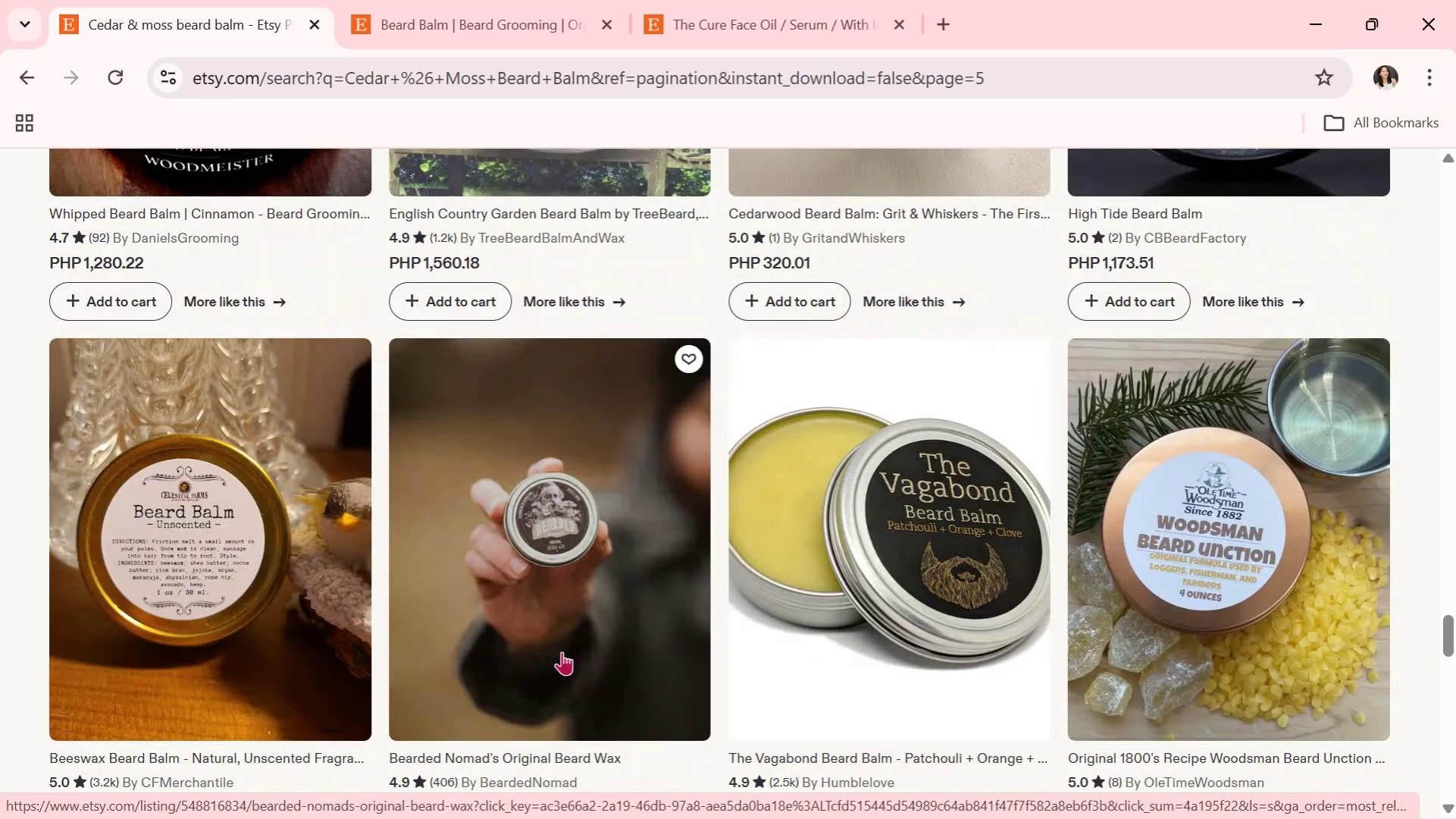 
scroll: coordinate [591, 650], scroll_direction: down, amount: 14.0
 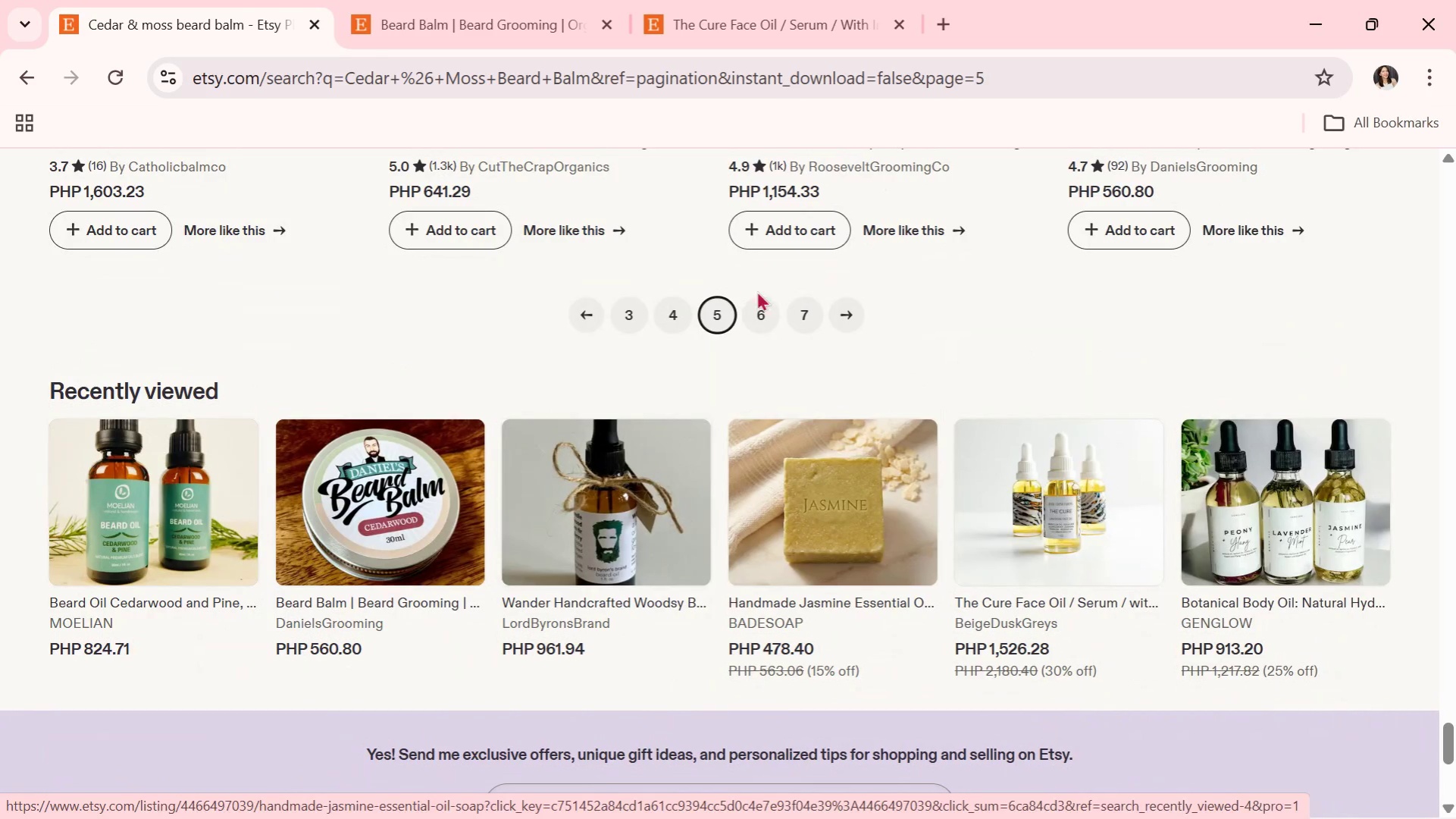 
left_click([763, 309])
 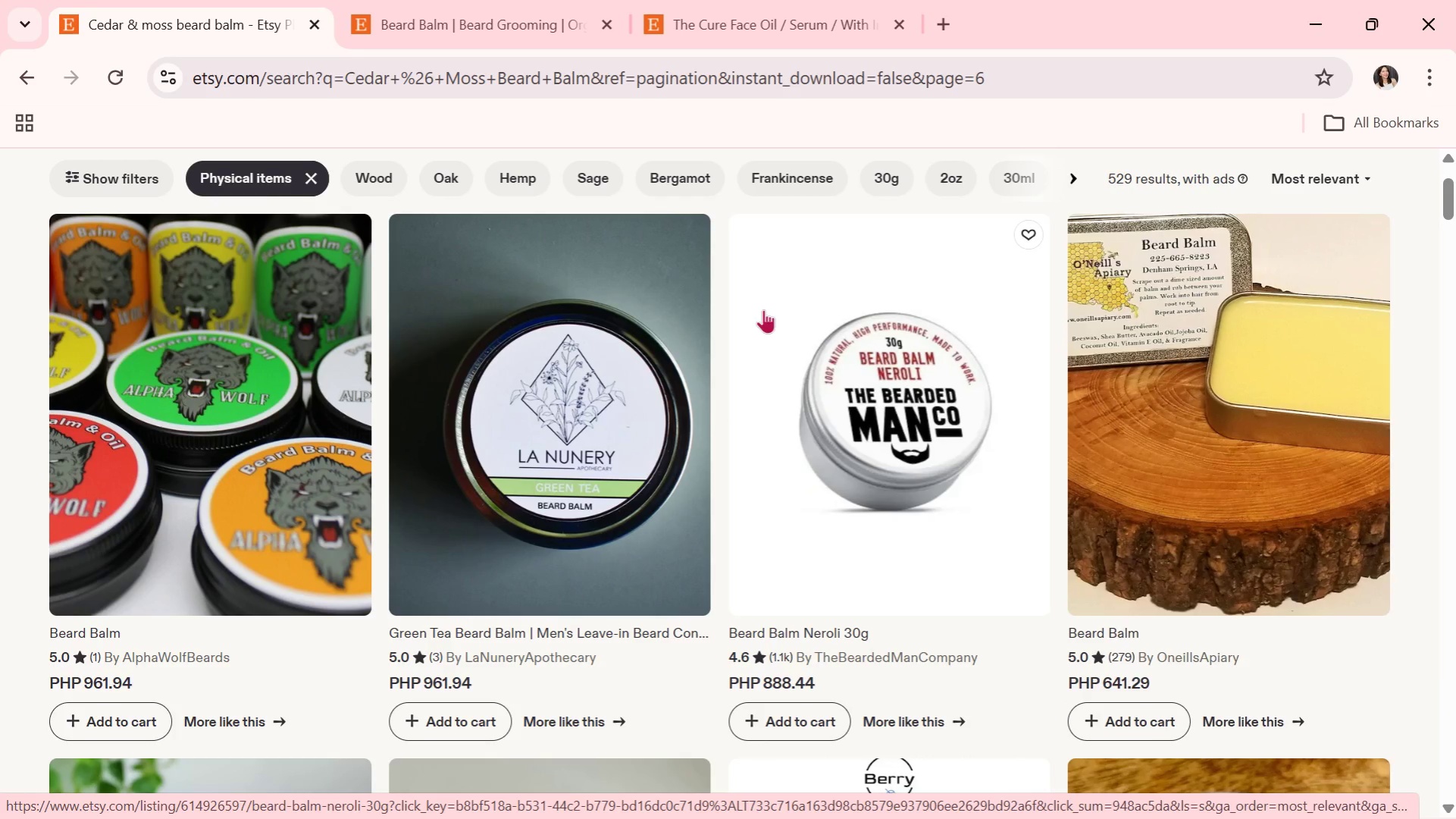 
wait(7.88)
 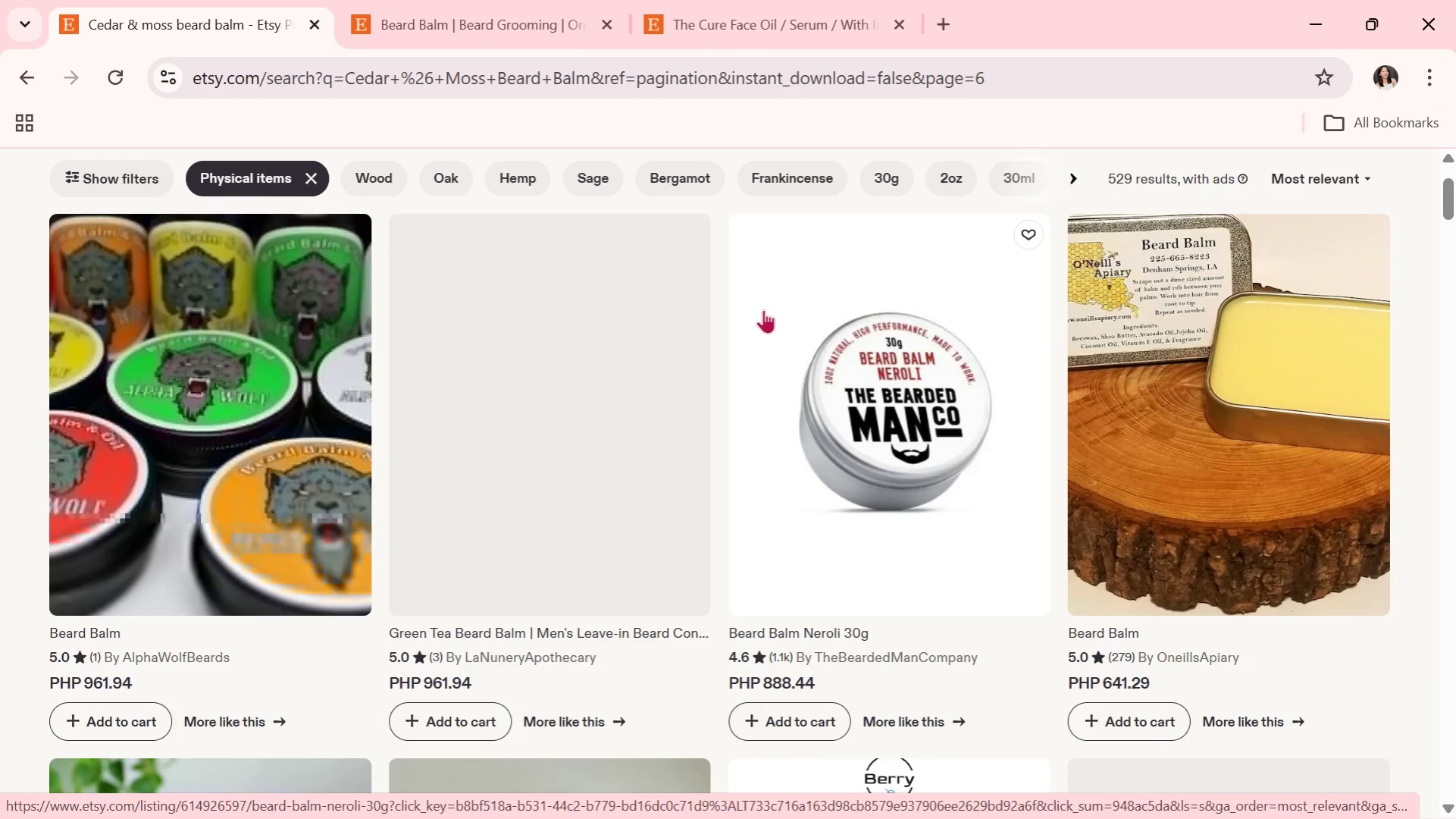 
scroll: coordinate [691, 554], scroll_direction: down, amount: 4.0
 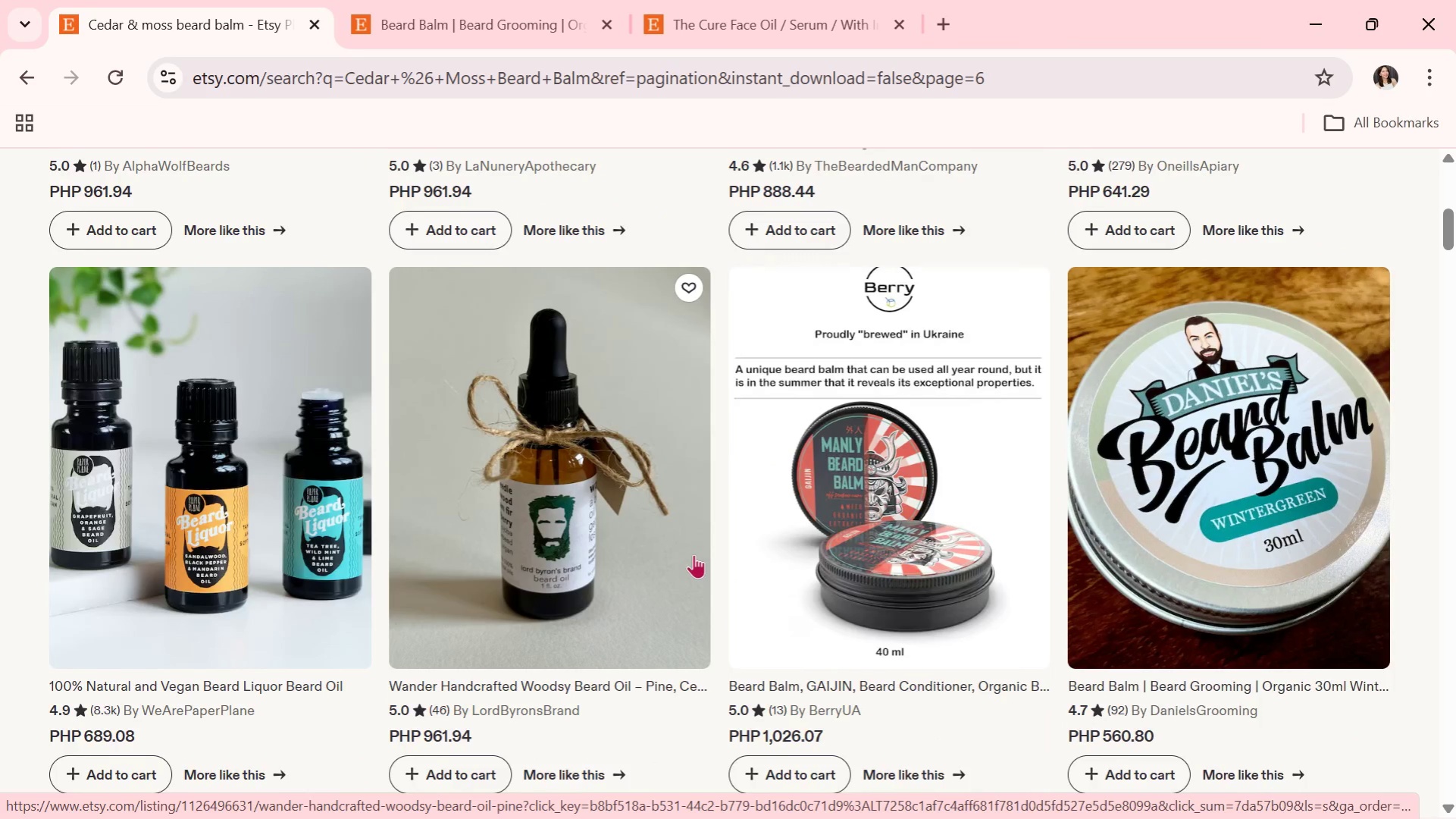 
scroll: coordinate [694, 550], scroll_direction: up, amount: 2.0
 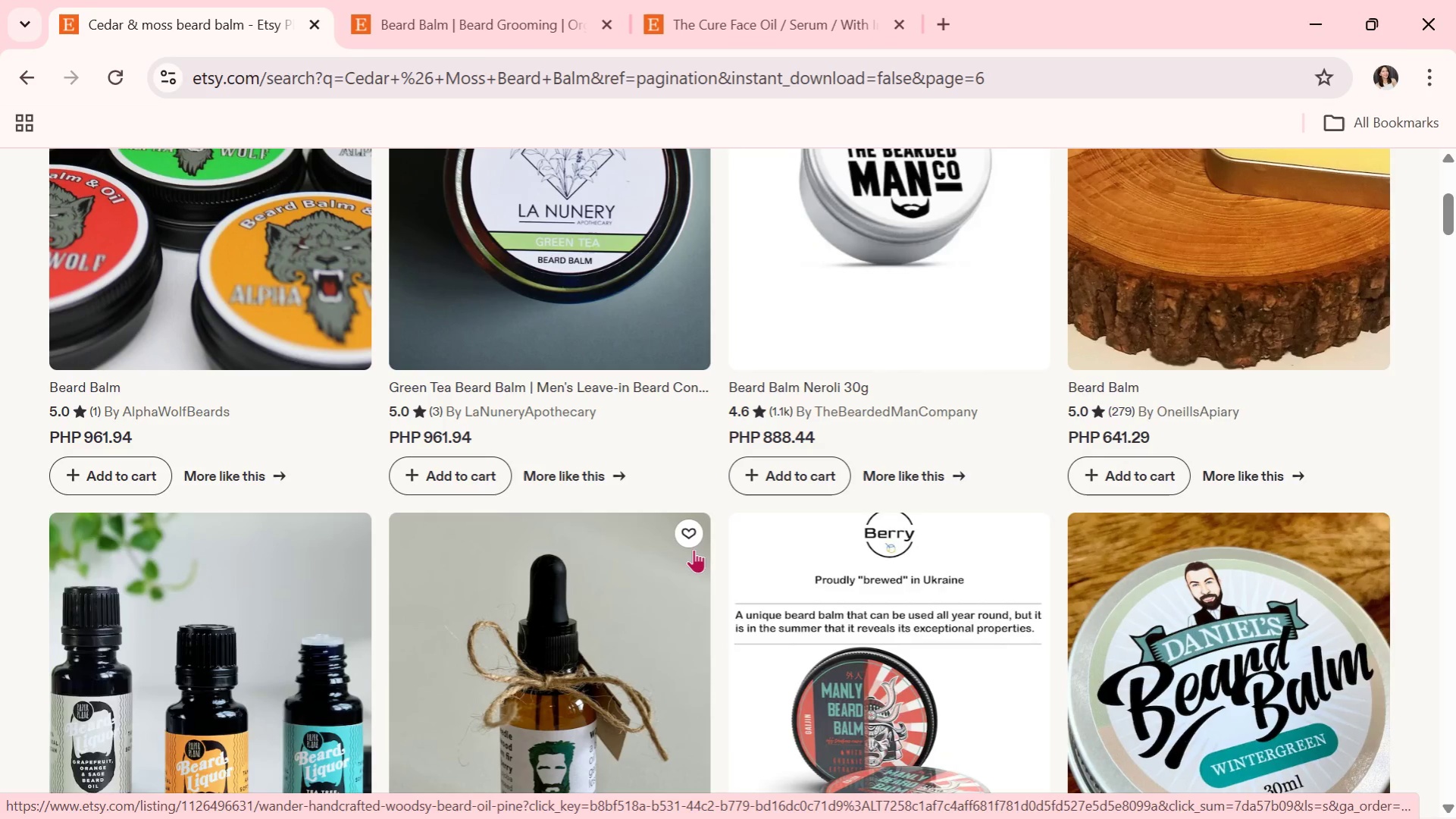 
scroll: coordinate [678, 642], scroll_direction: down, amount: 3.0
 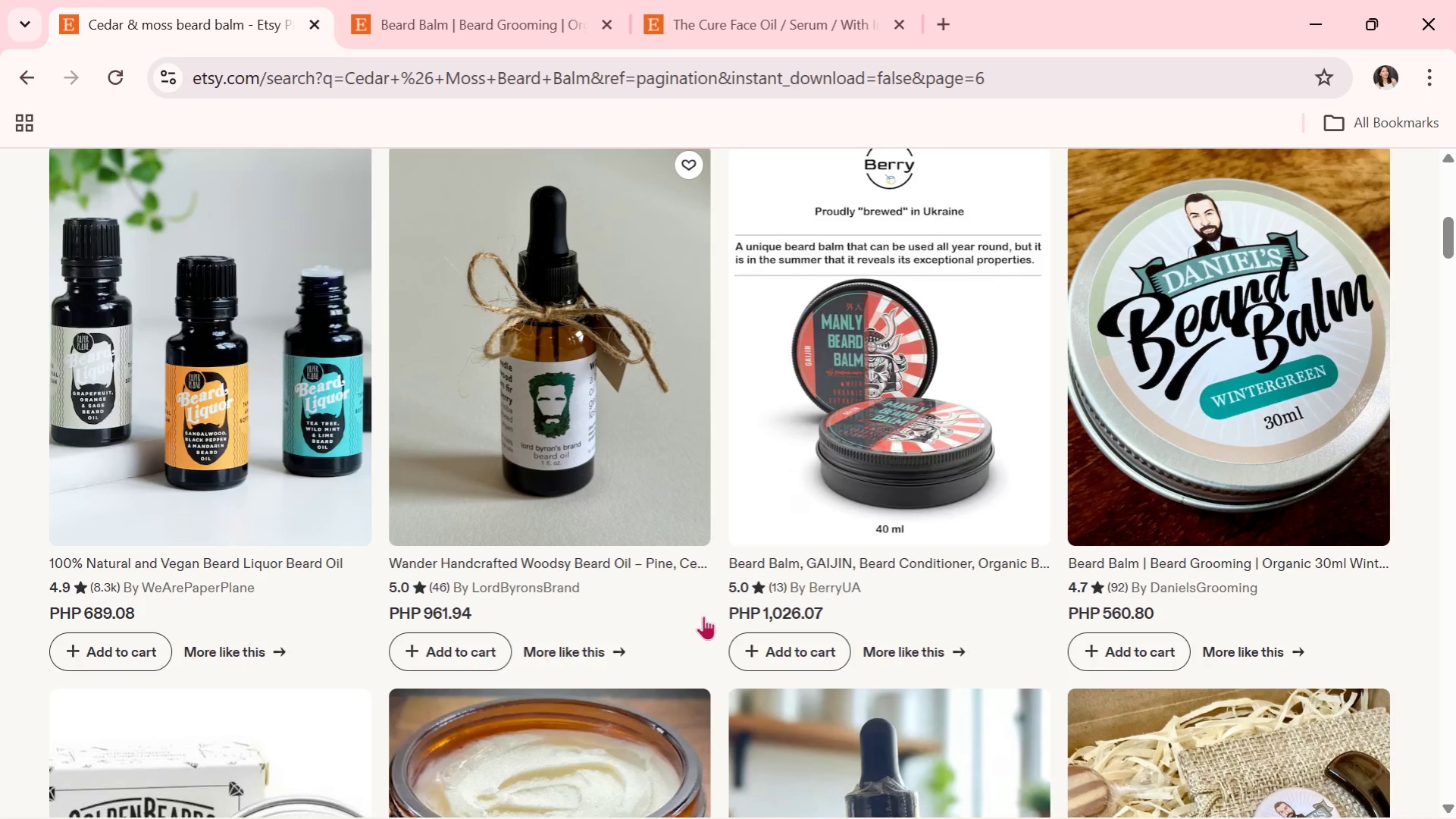 
mouse_move([705, 544])
 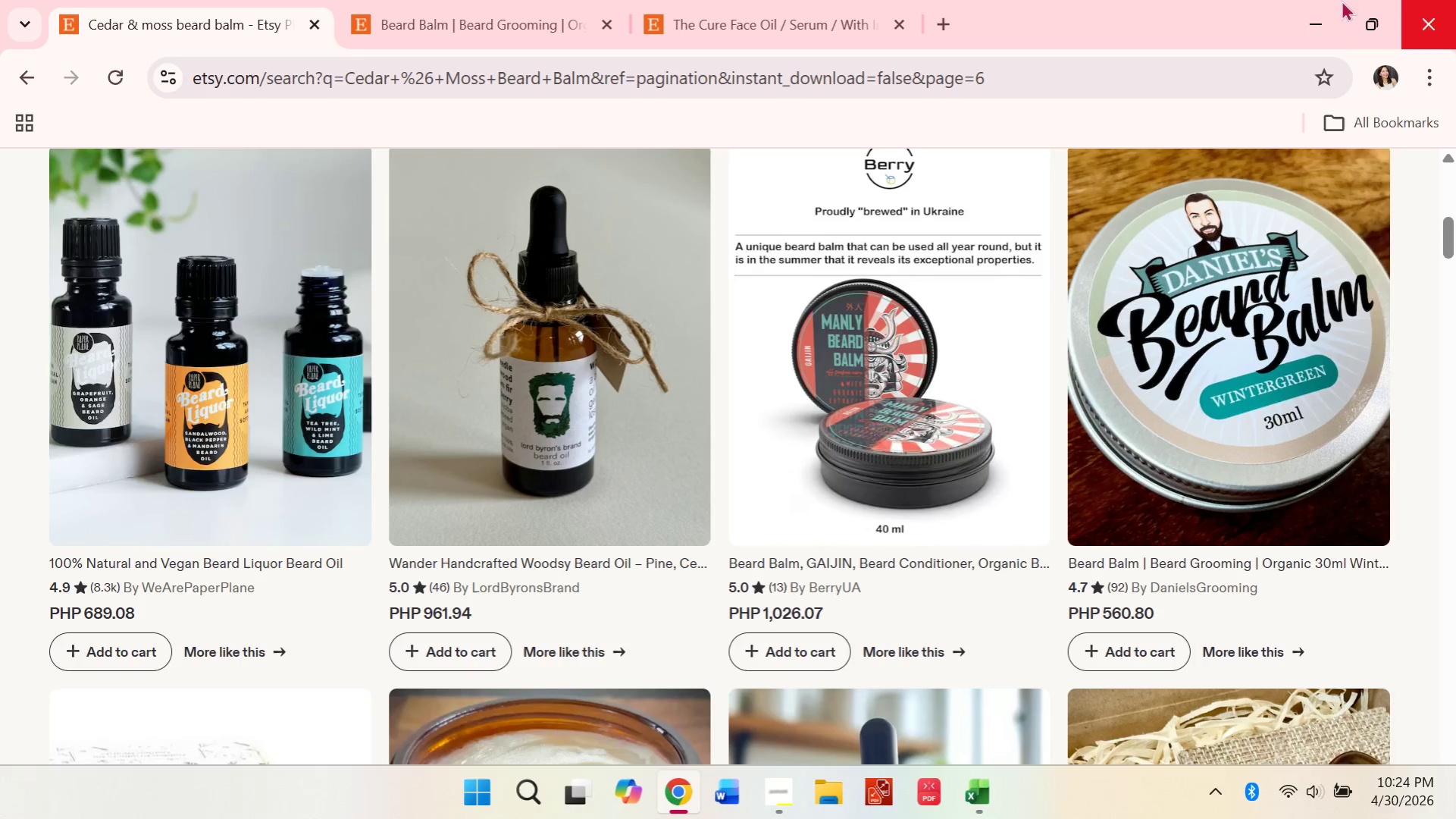 
scroll: coordinate [1164, 391], scroll_direction: down, amount: 1.0
 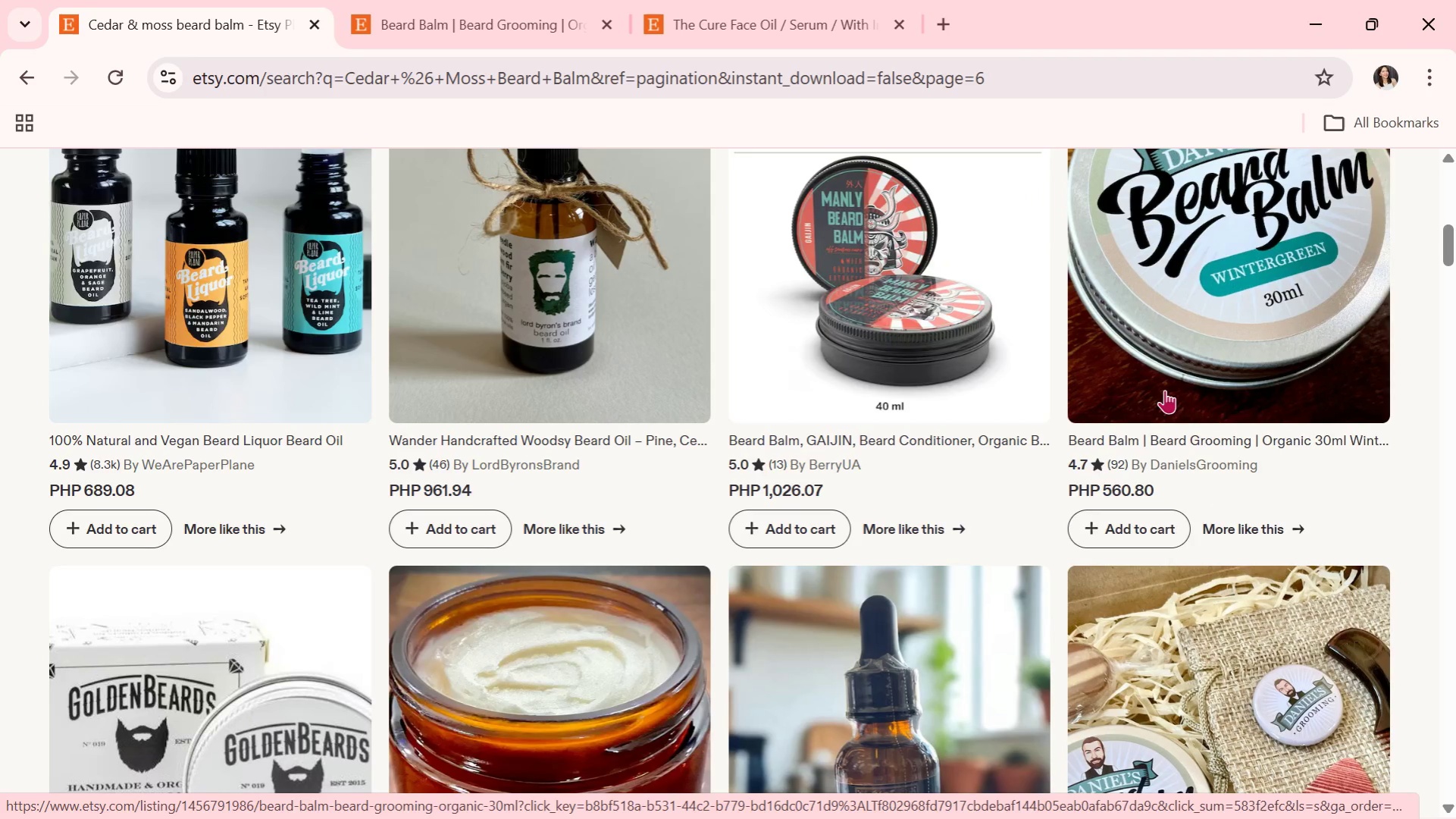 
wait(13.89)
 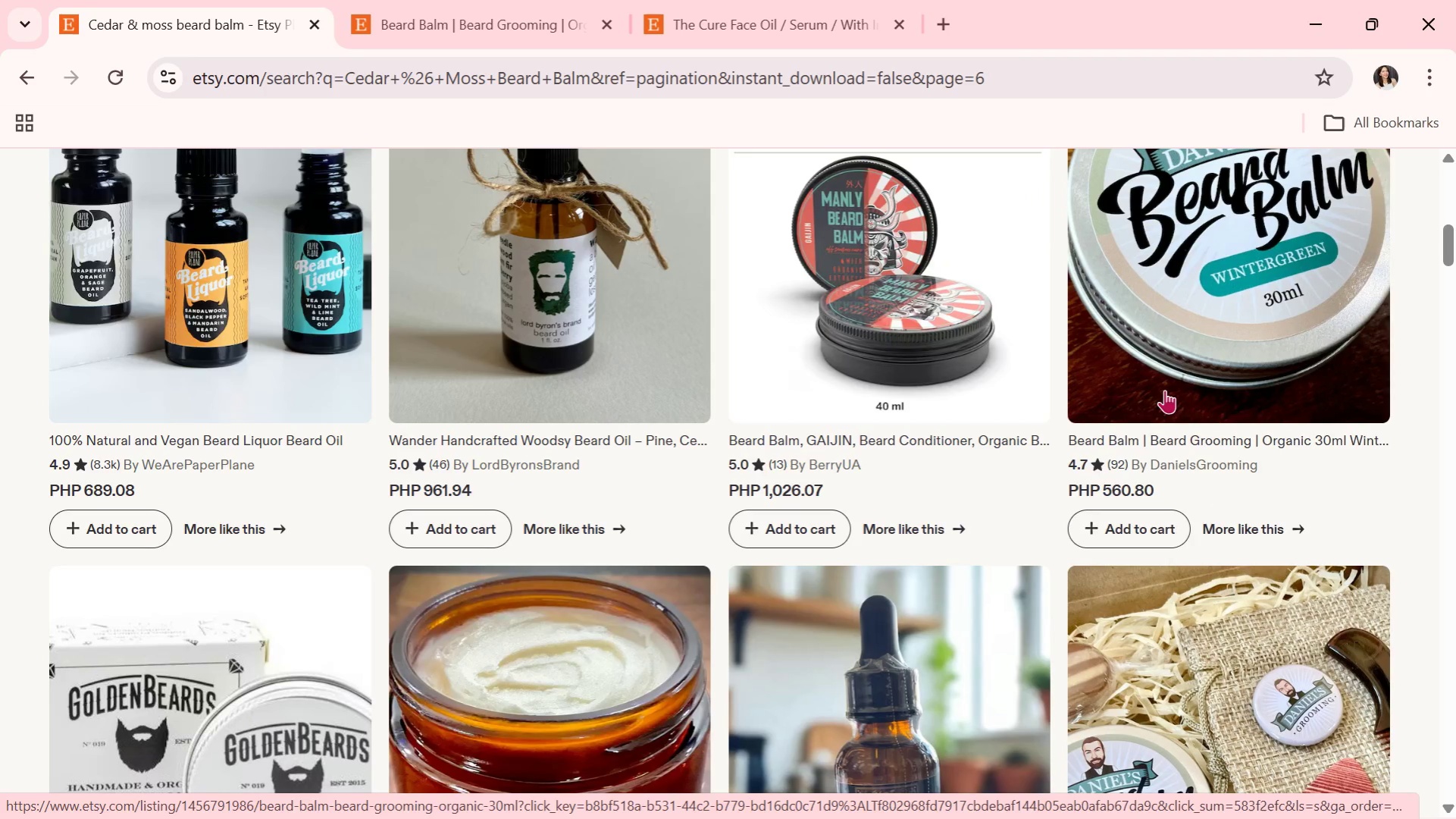 
scroll: coordinate [1043, 479], scroll_direction: down, amount: 8.0
 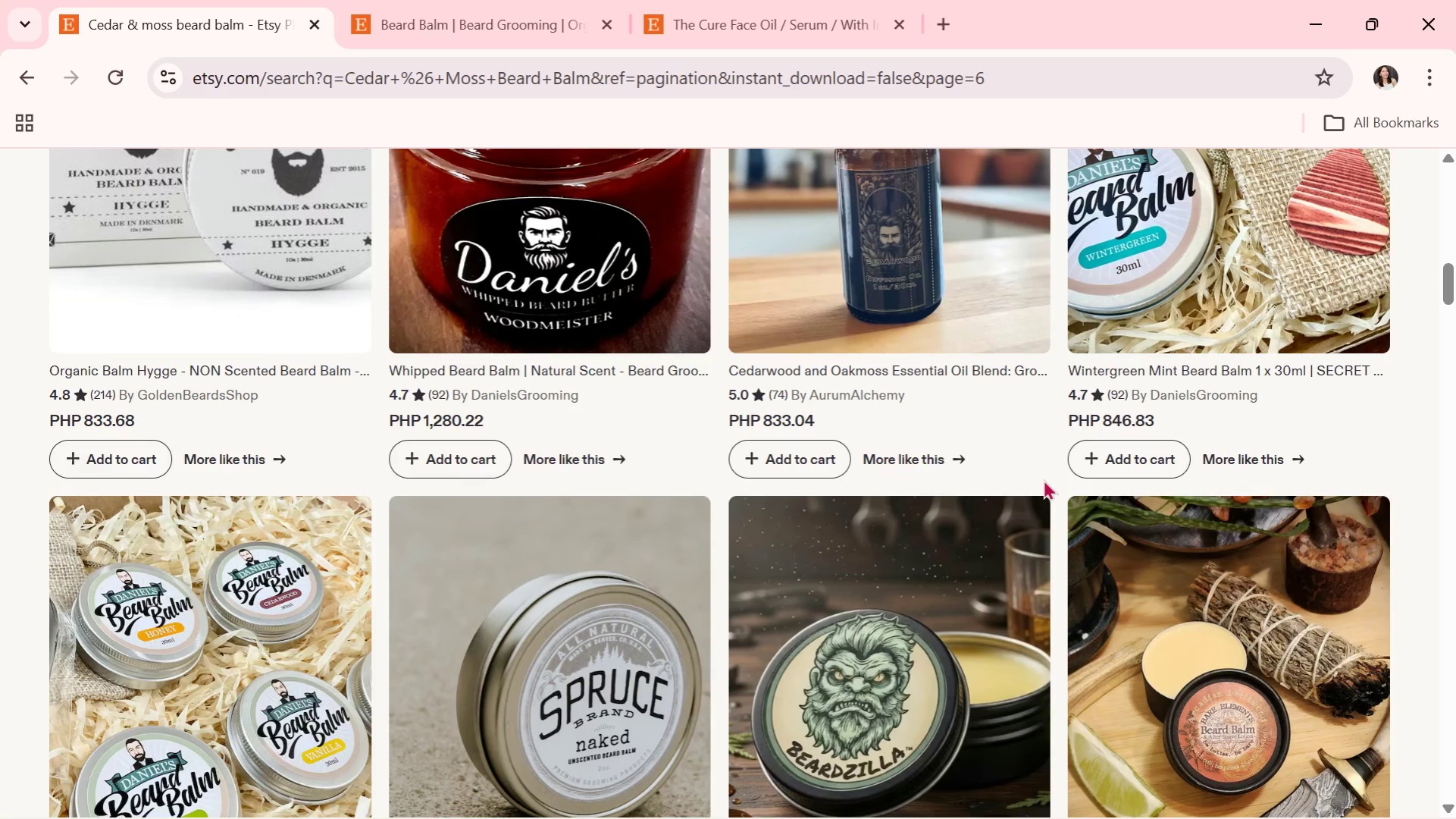 
wait(10.95)
 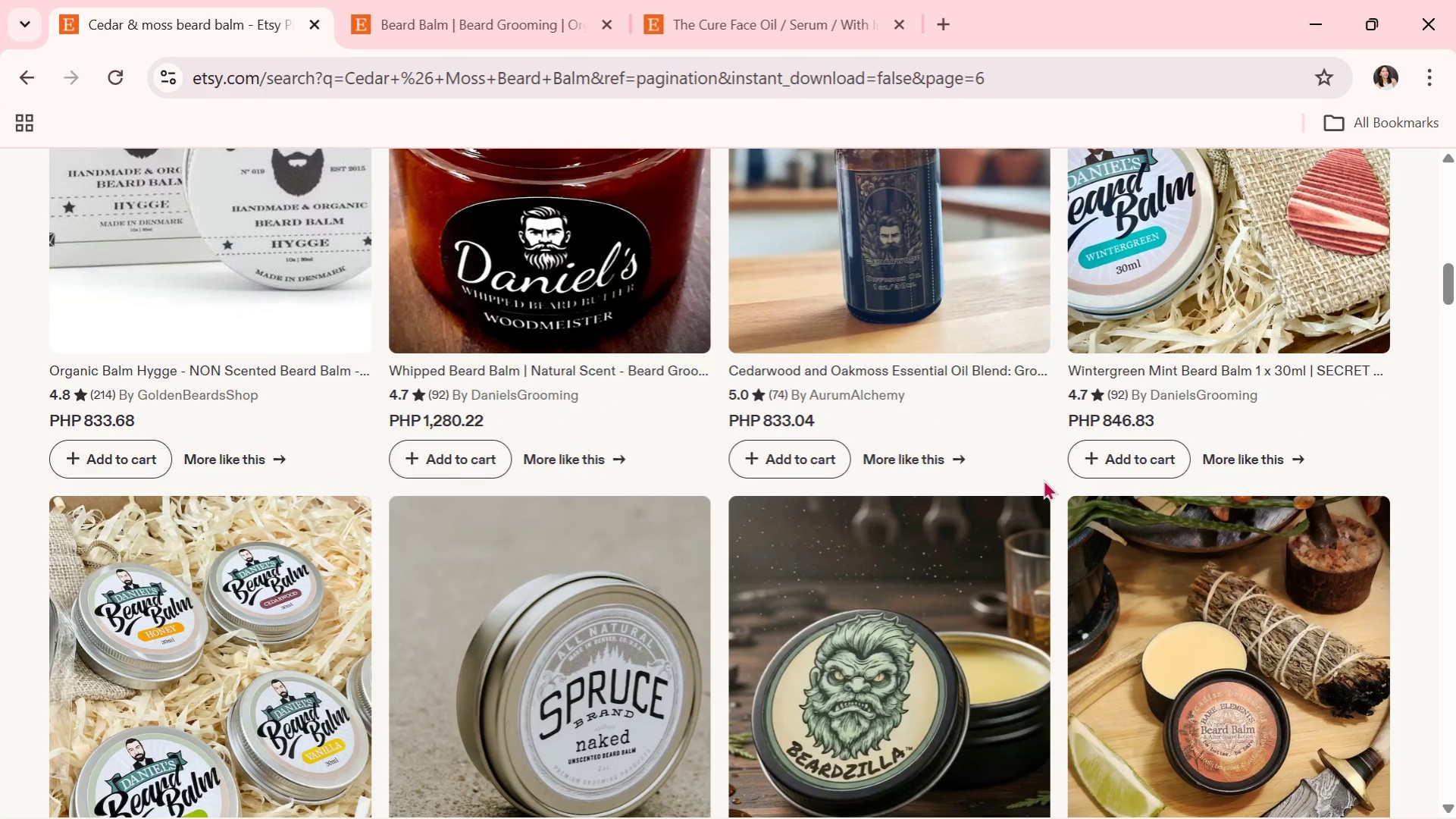 
scroll: coordinate [1043, 479], scroll_direction: down, amount: 14.0
 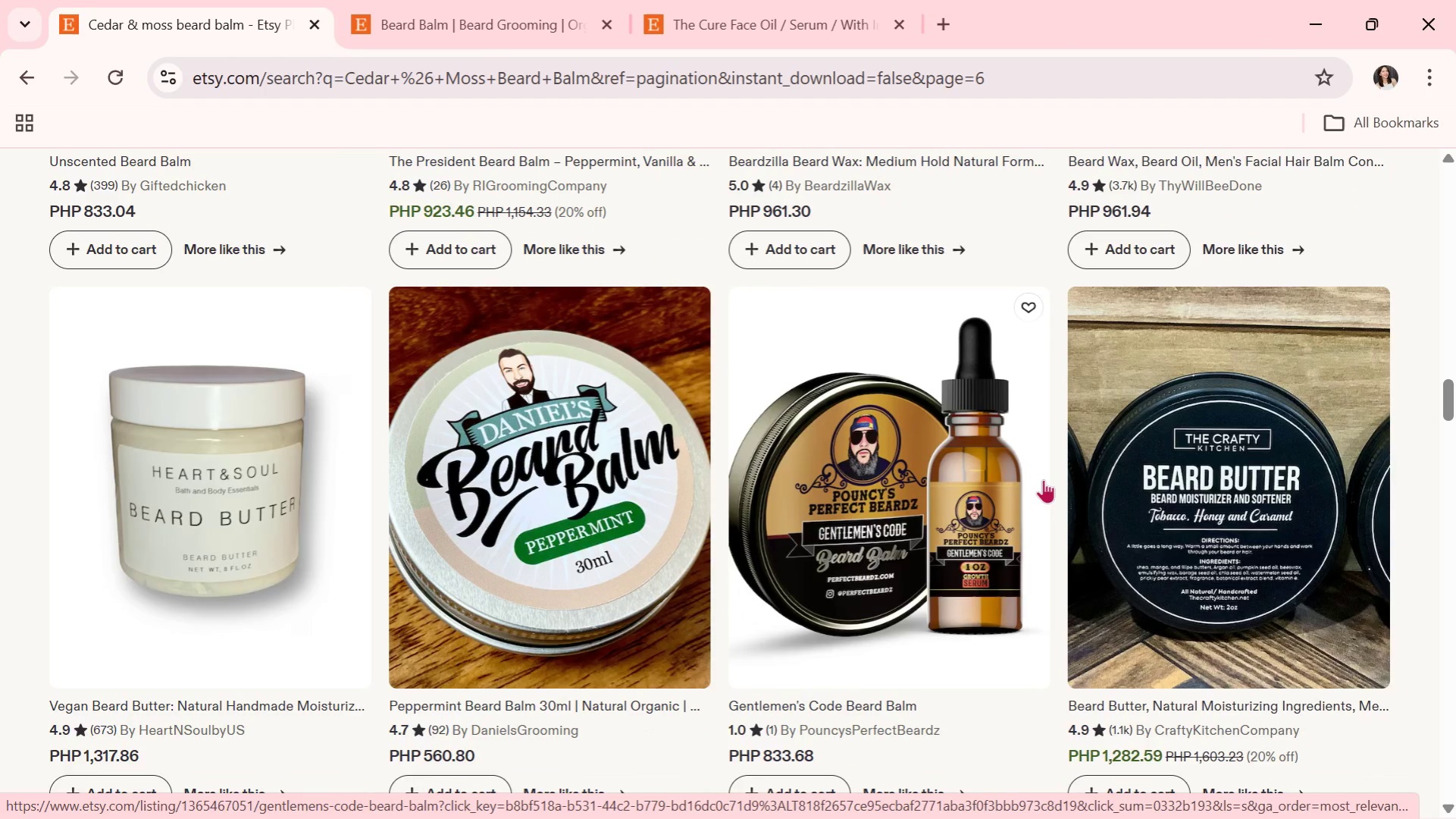 
wait(6.73)
 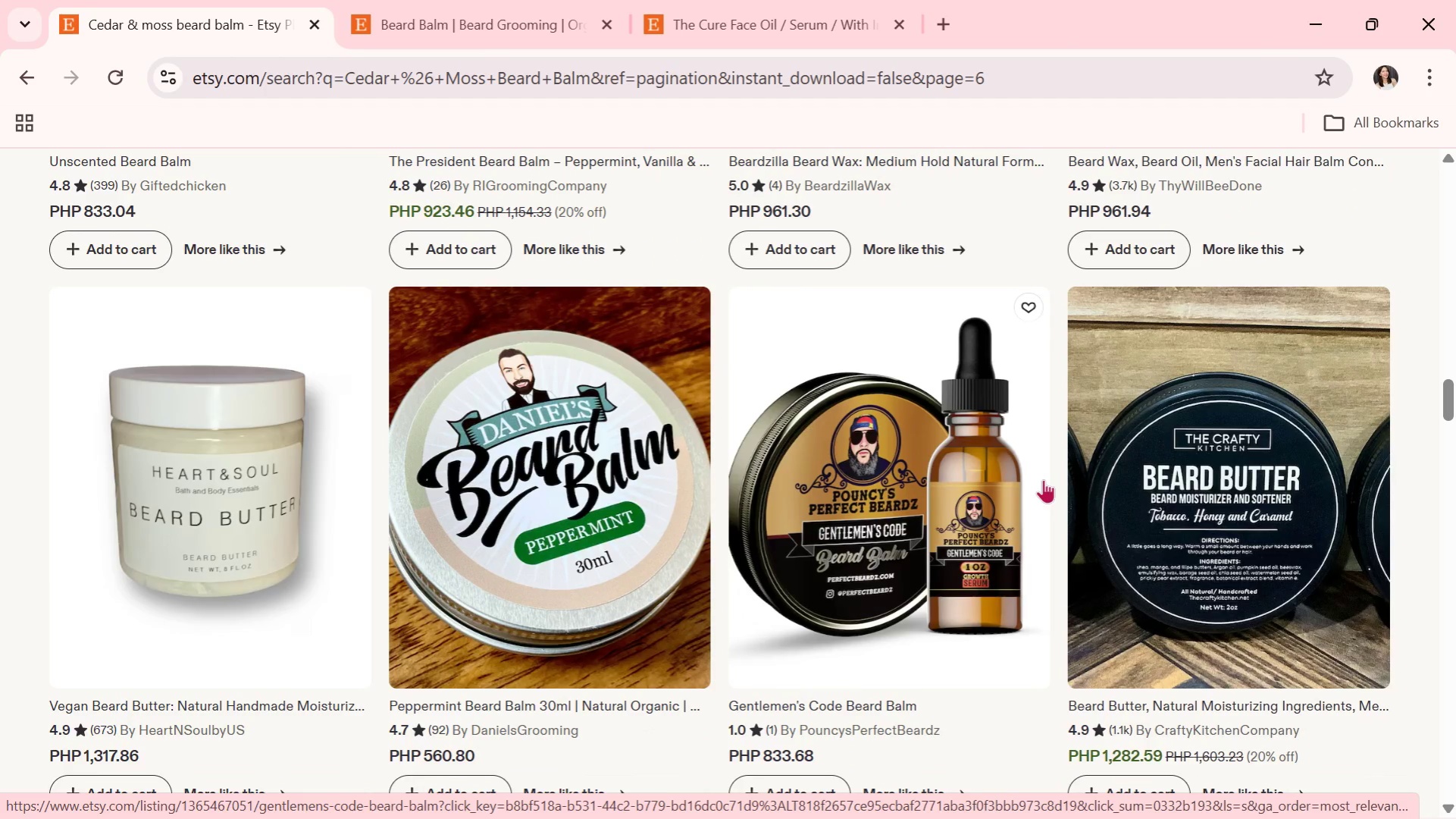 
scroll: coordinate [1043, 479], scroll_direction: down, amount: 12.0
 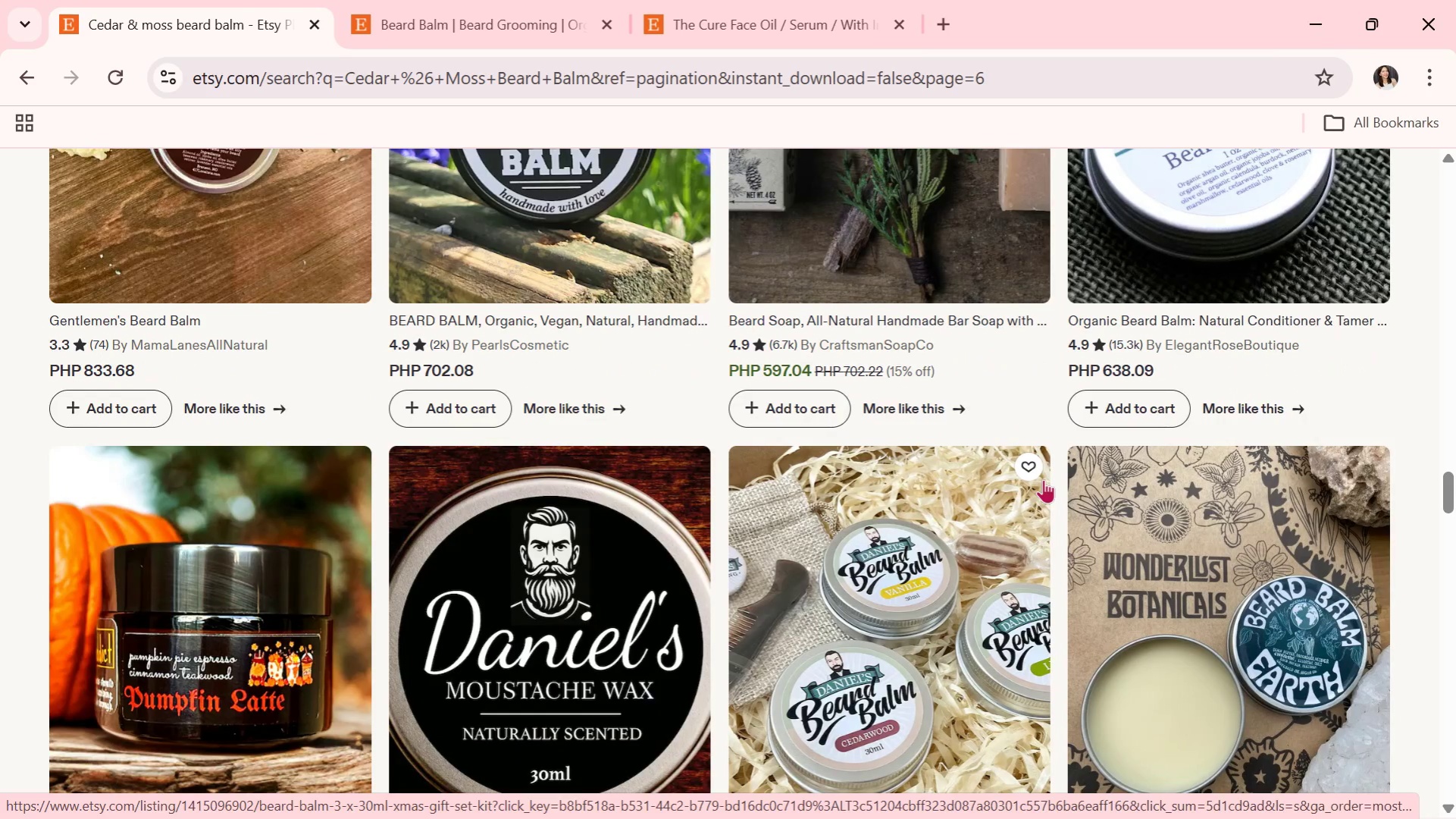 
scroll: coordinate [1043, 479], scroll_direction: down, amount: 2.0
 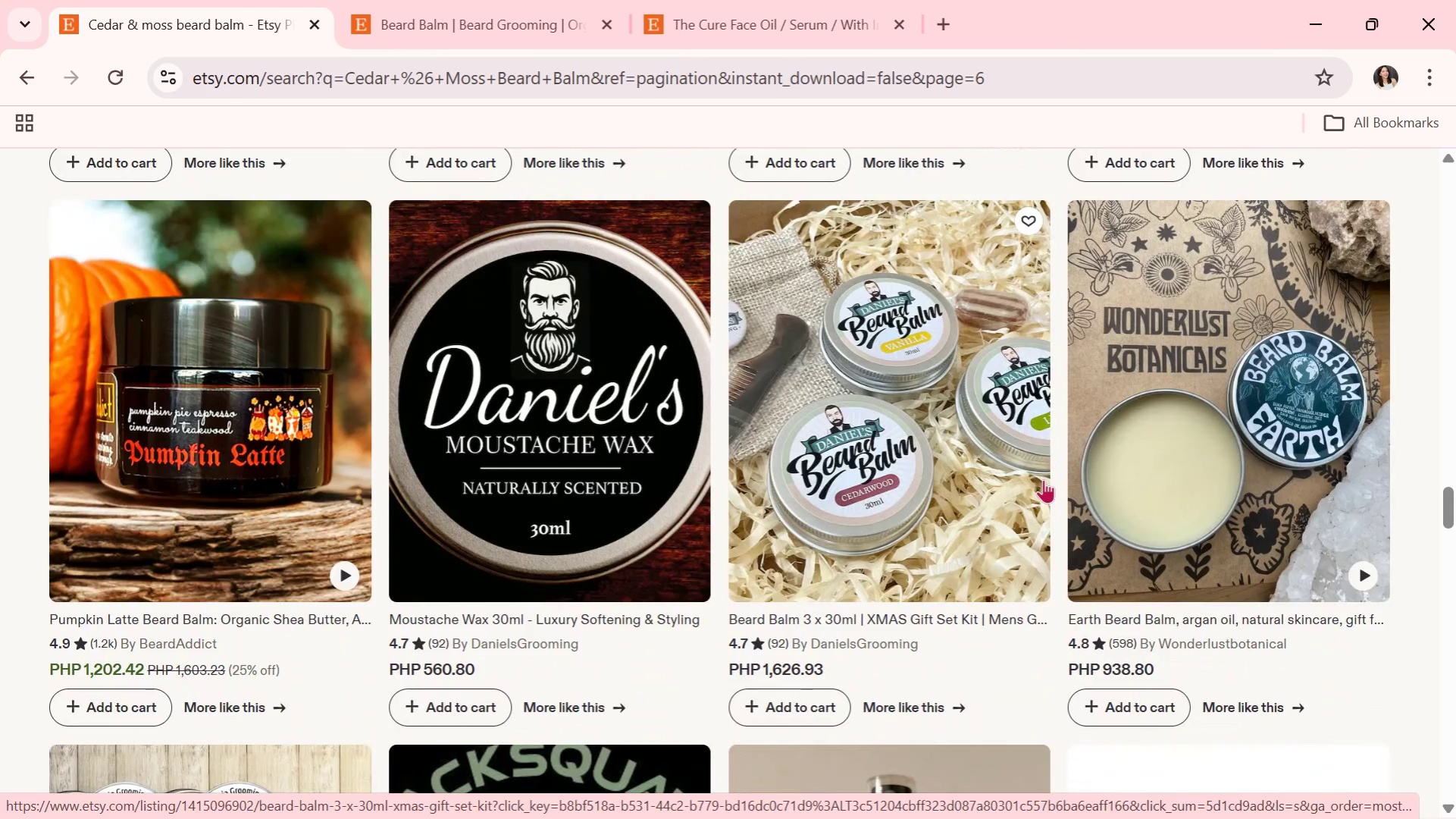 
wait(5.06)
 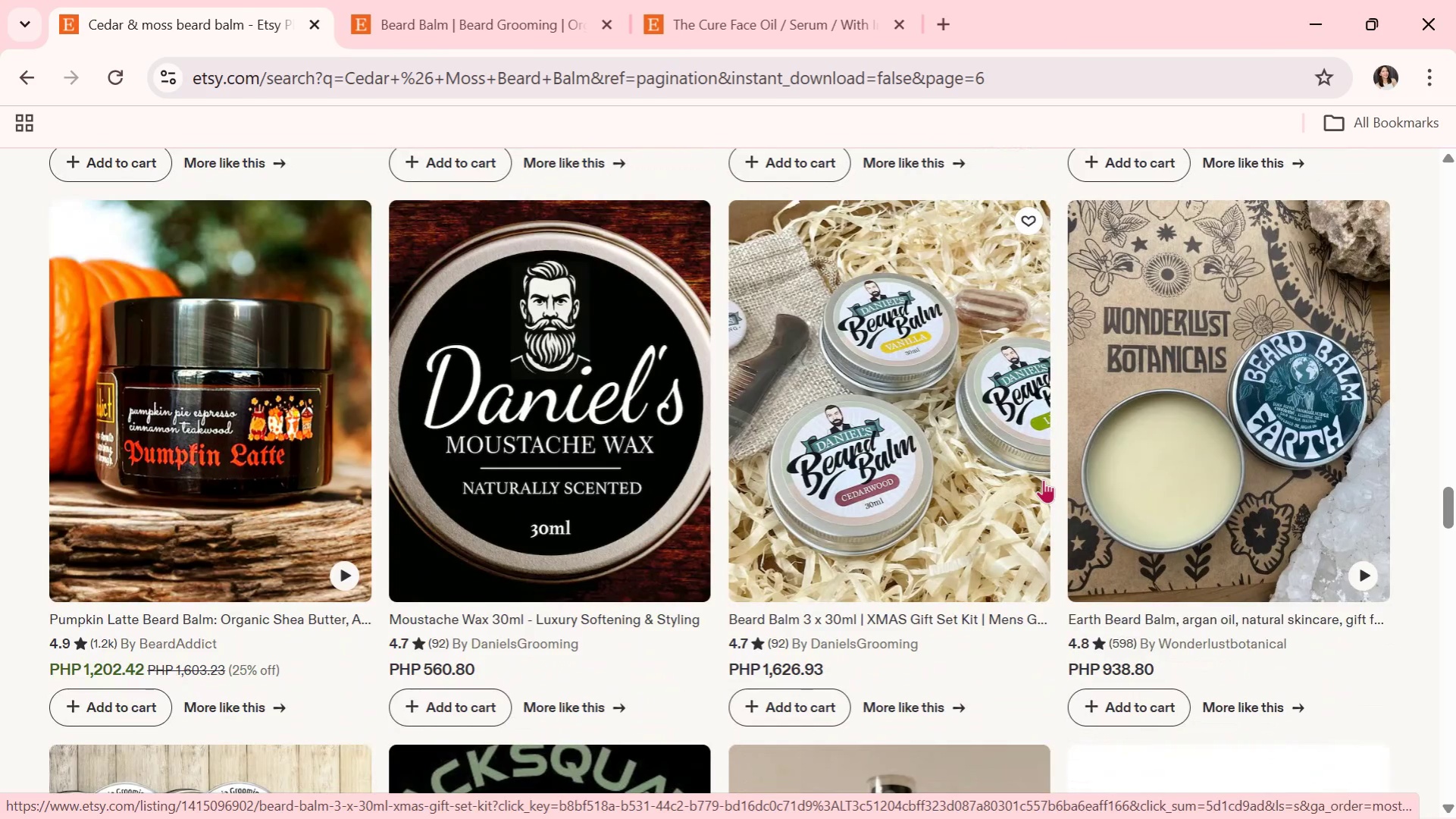 
scroll: coordinate [1043, 479], scroll_direction: down, amount: 10.0
 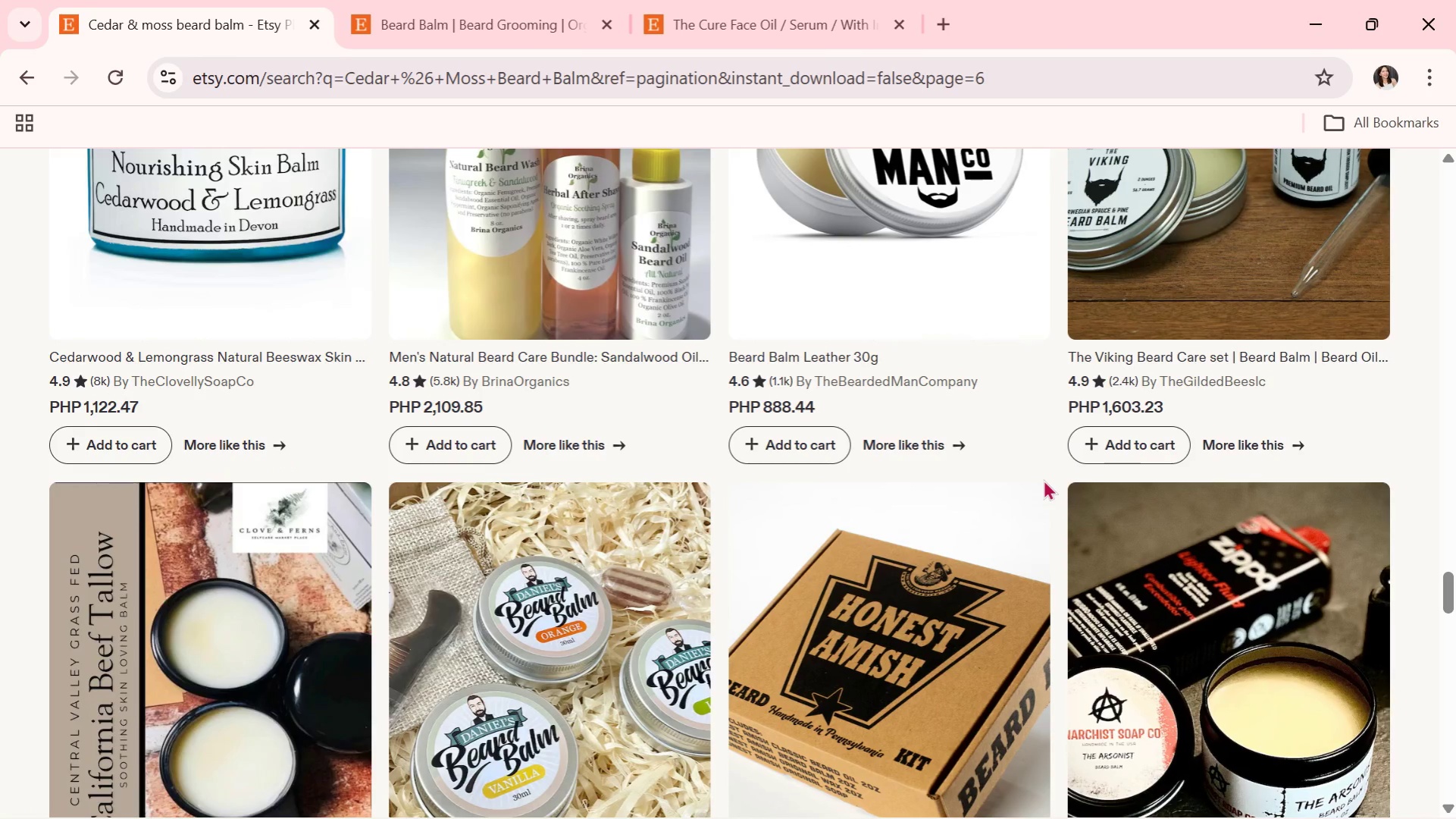 
wait(14.82)
 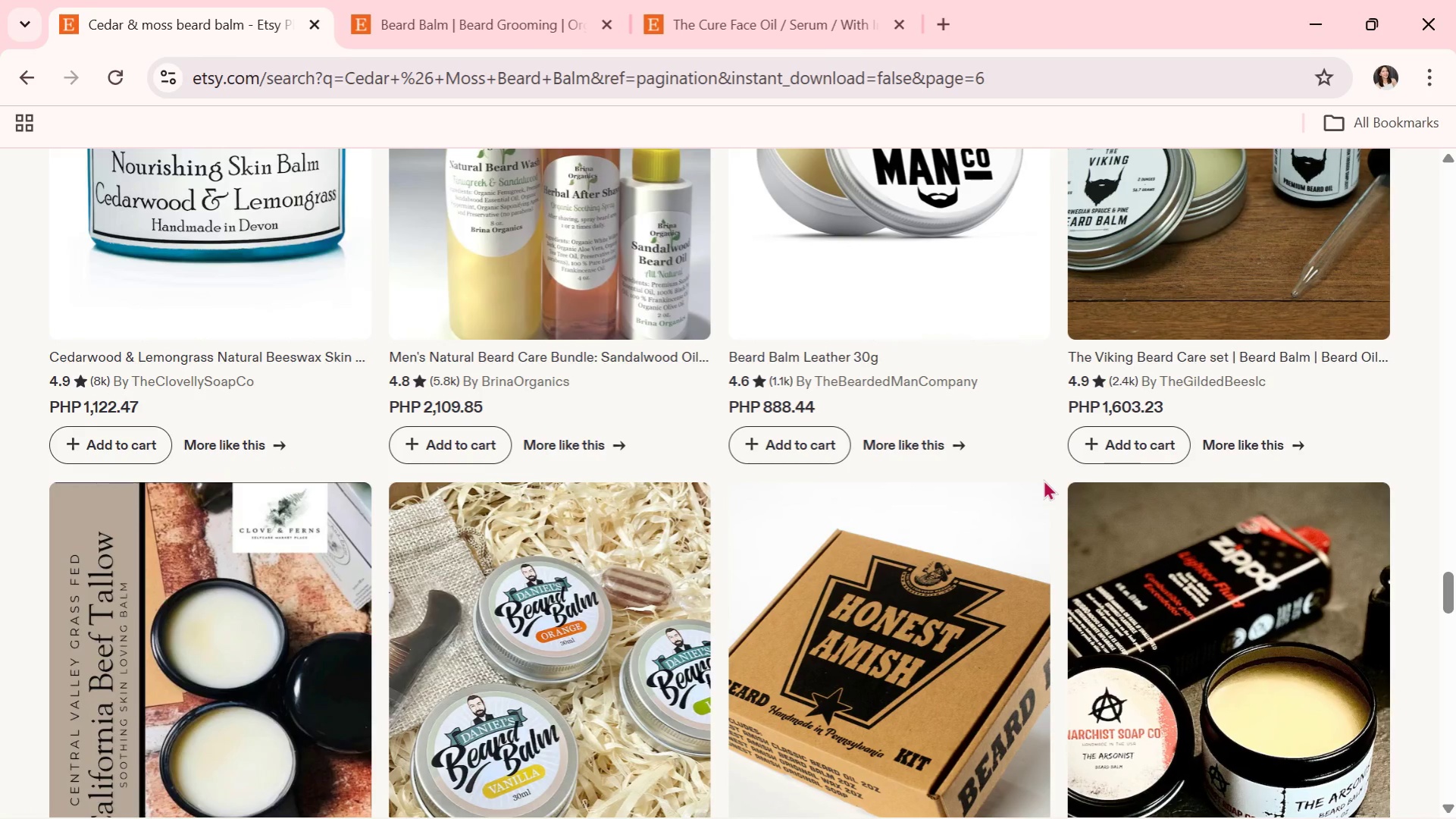 
scroll: coordinate [1043, 479], scroll_direction: down, amount: 10.0
 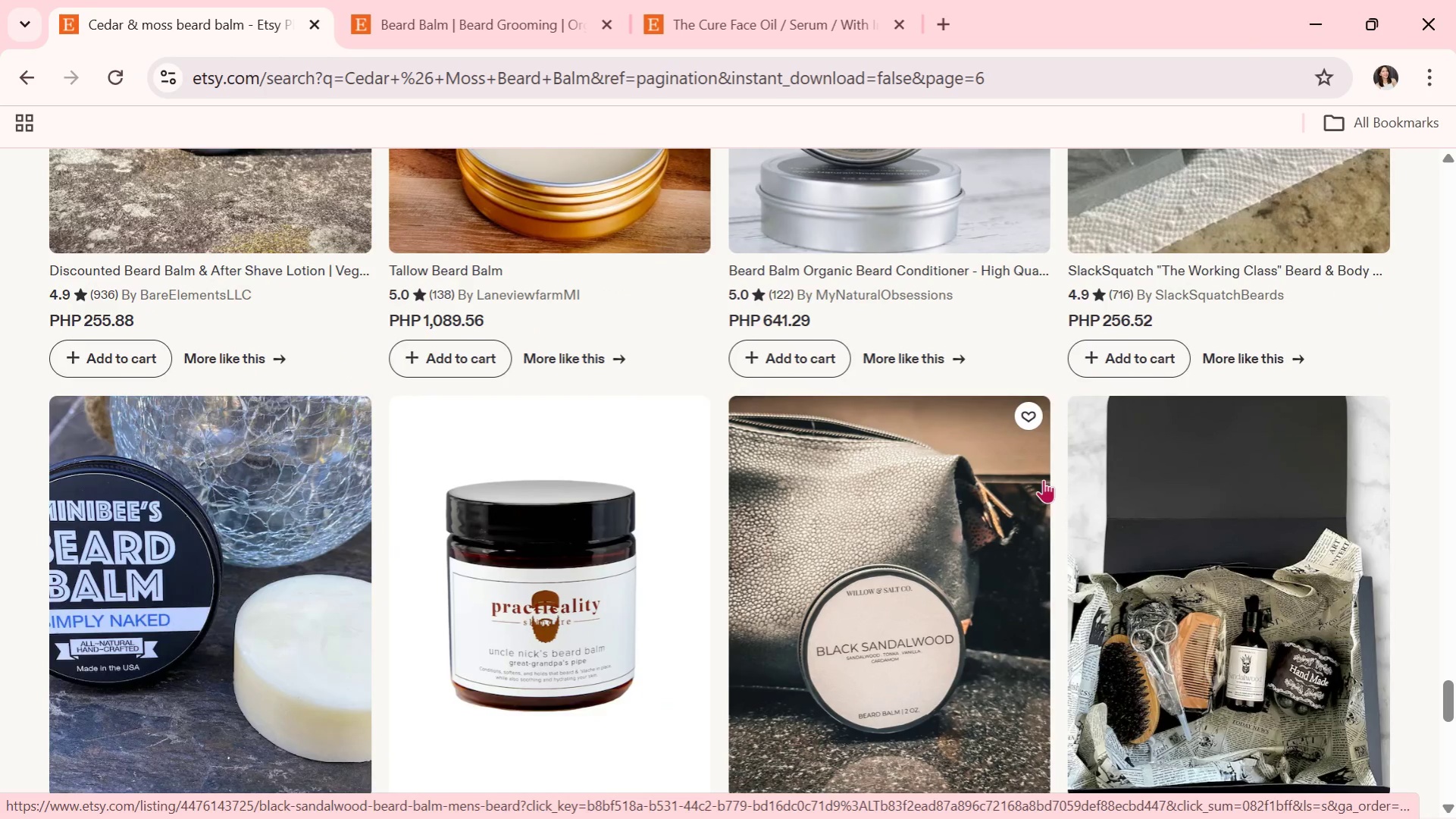 
wait(24.45)
 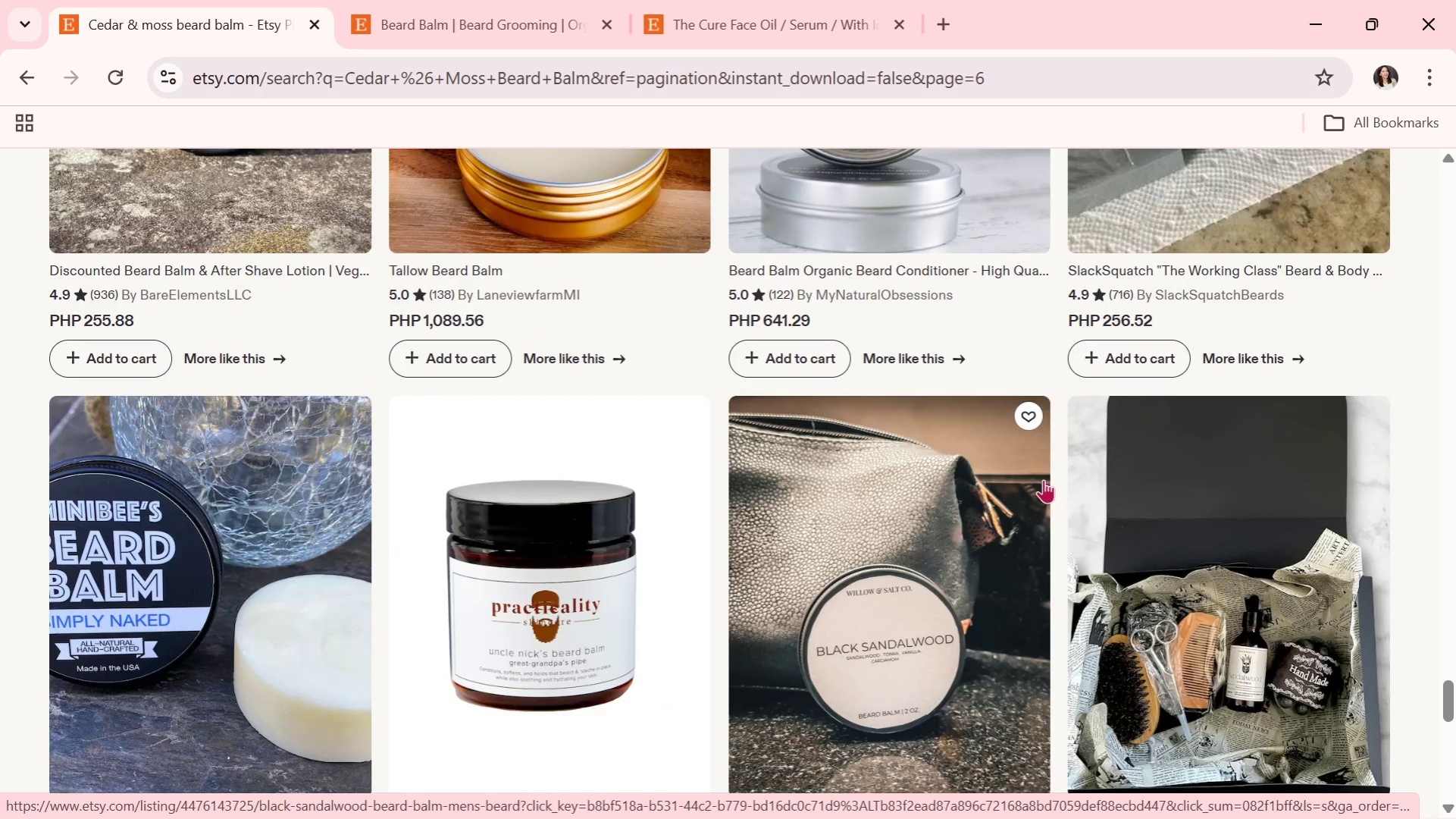 
scroll: coordinate [1224, 587], scroll_direction: down, amount: 2.0
 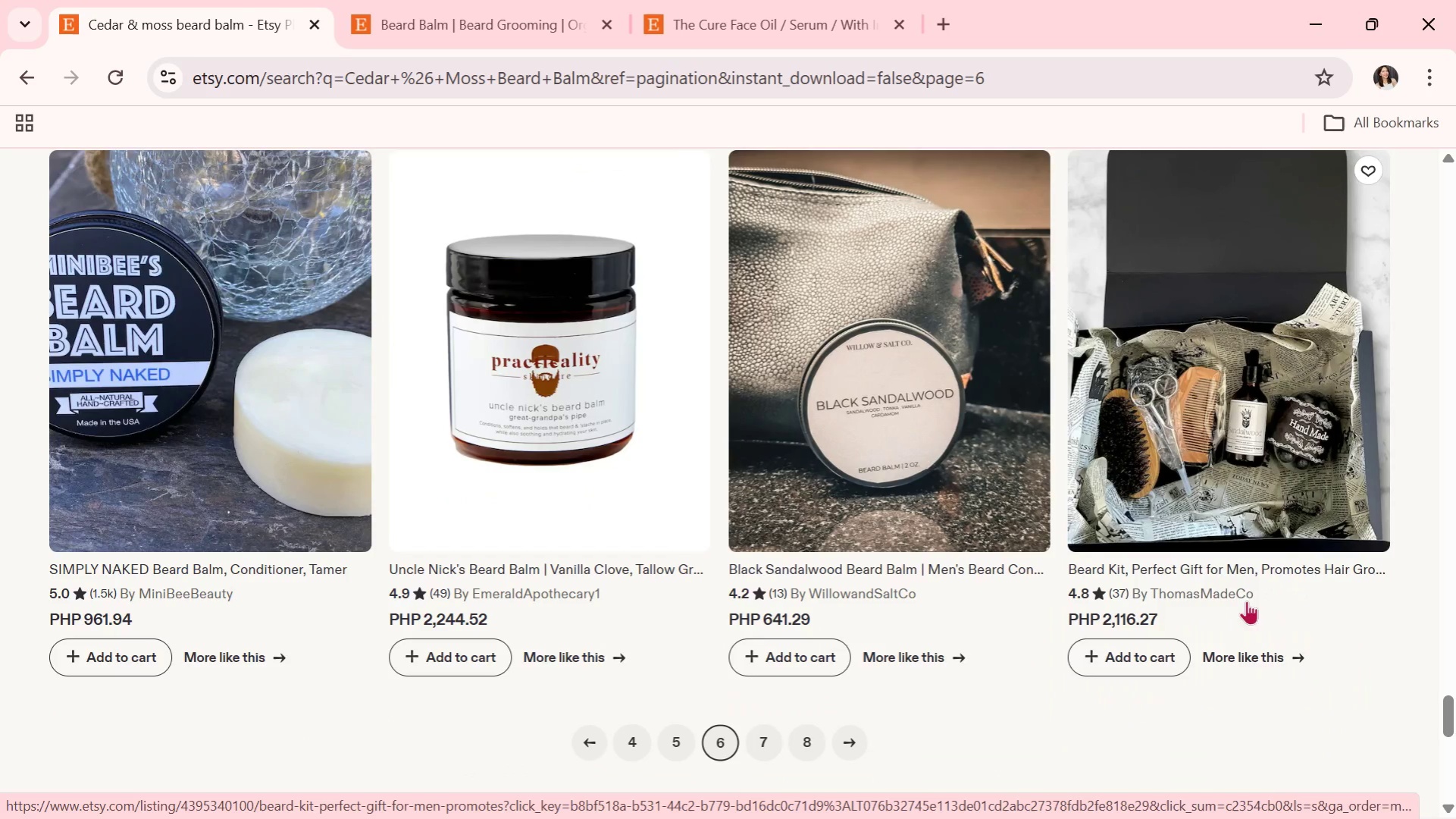 
mouse_move([1280, 578])
 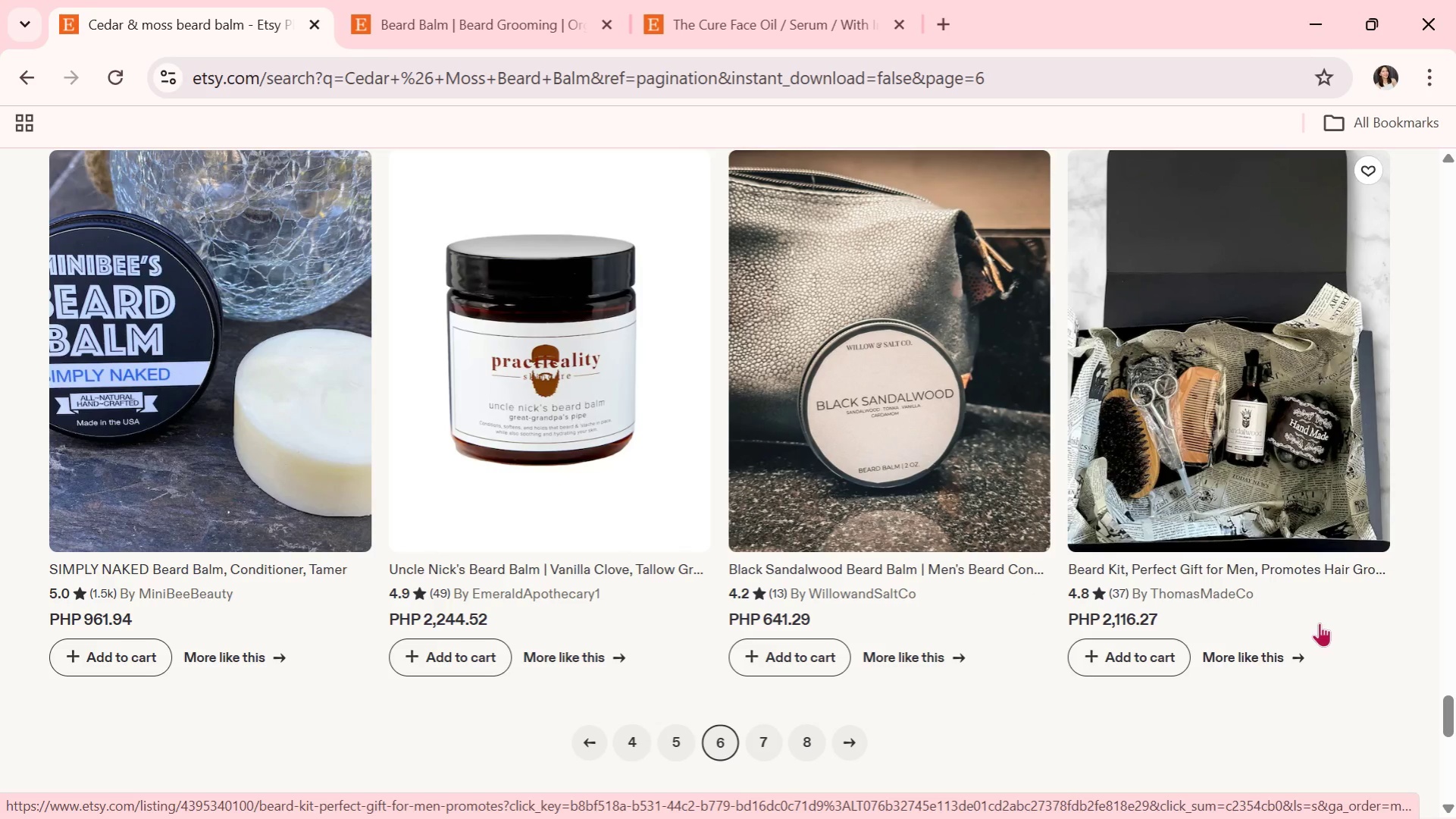 
scroll: coordinate [1382, 561], scroll_direction: down, amount: 6.0
 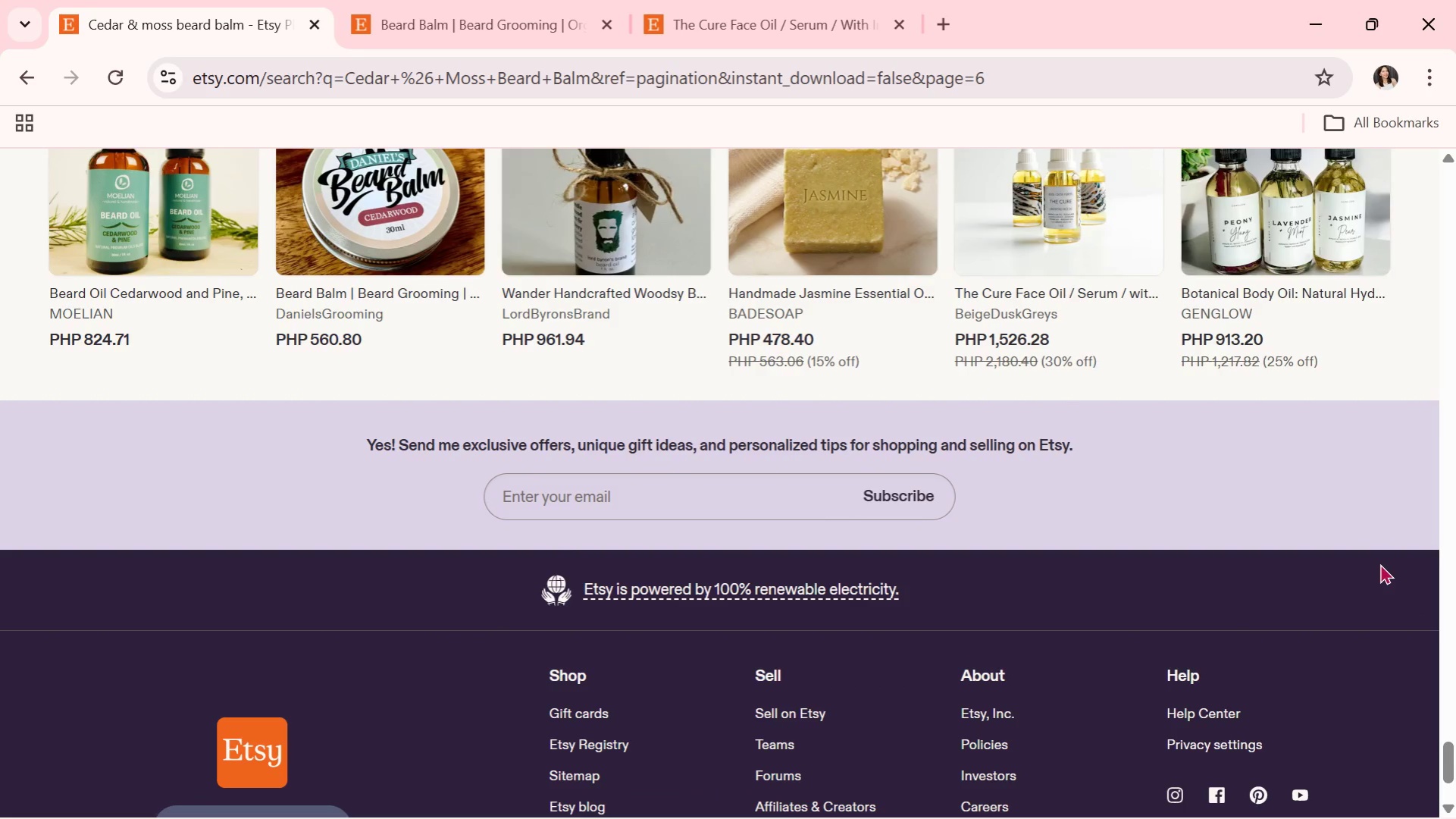 
wait(11.28)
 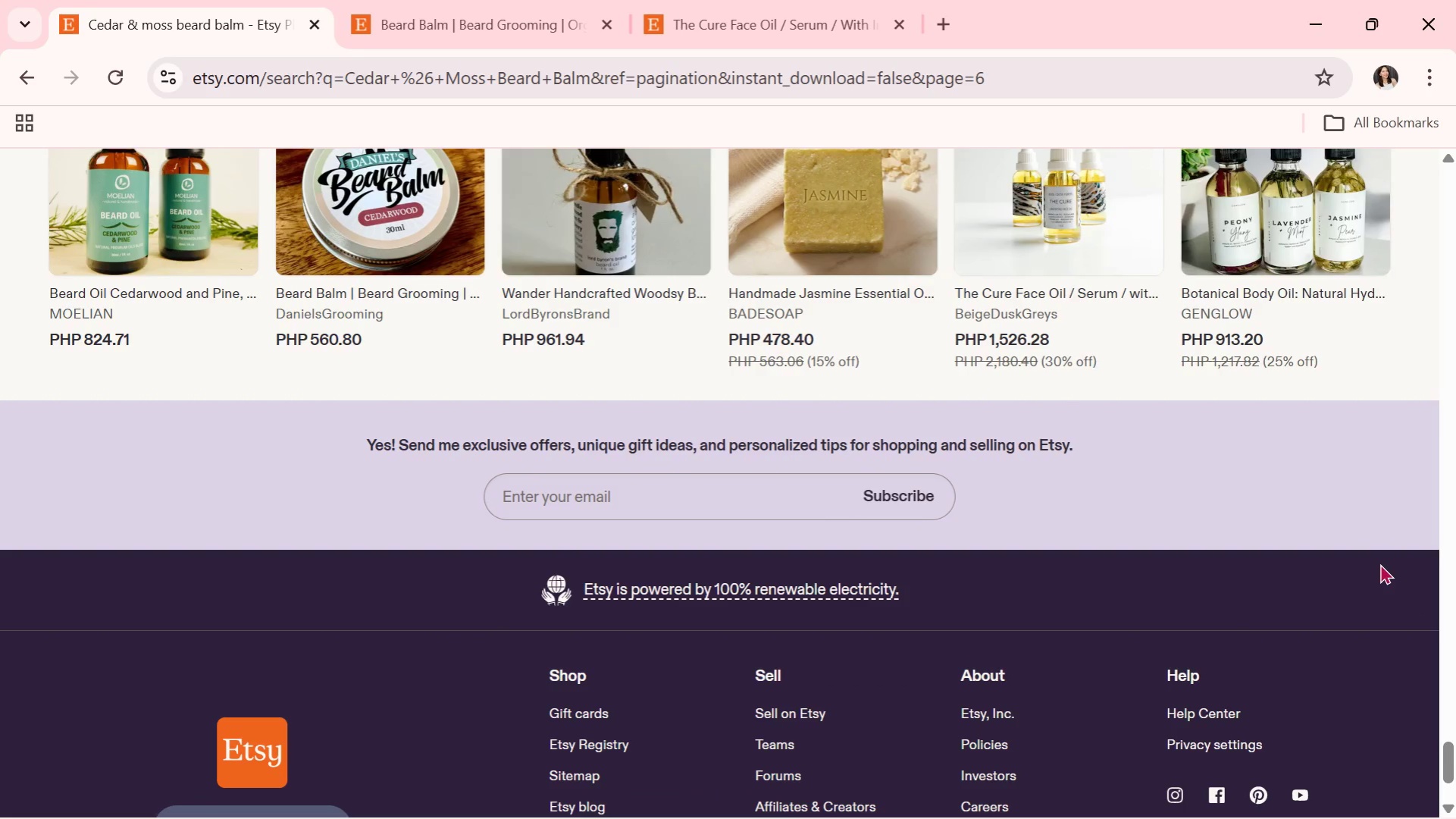 
scroll: coordinate [560, 378], scroll_direction: up, amount: 2.0
 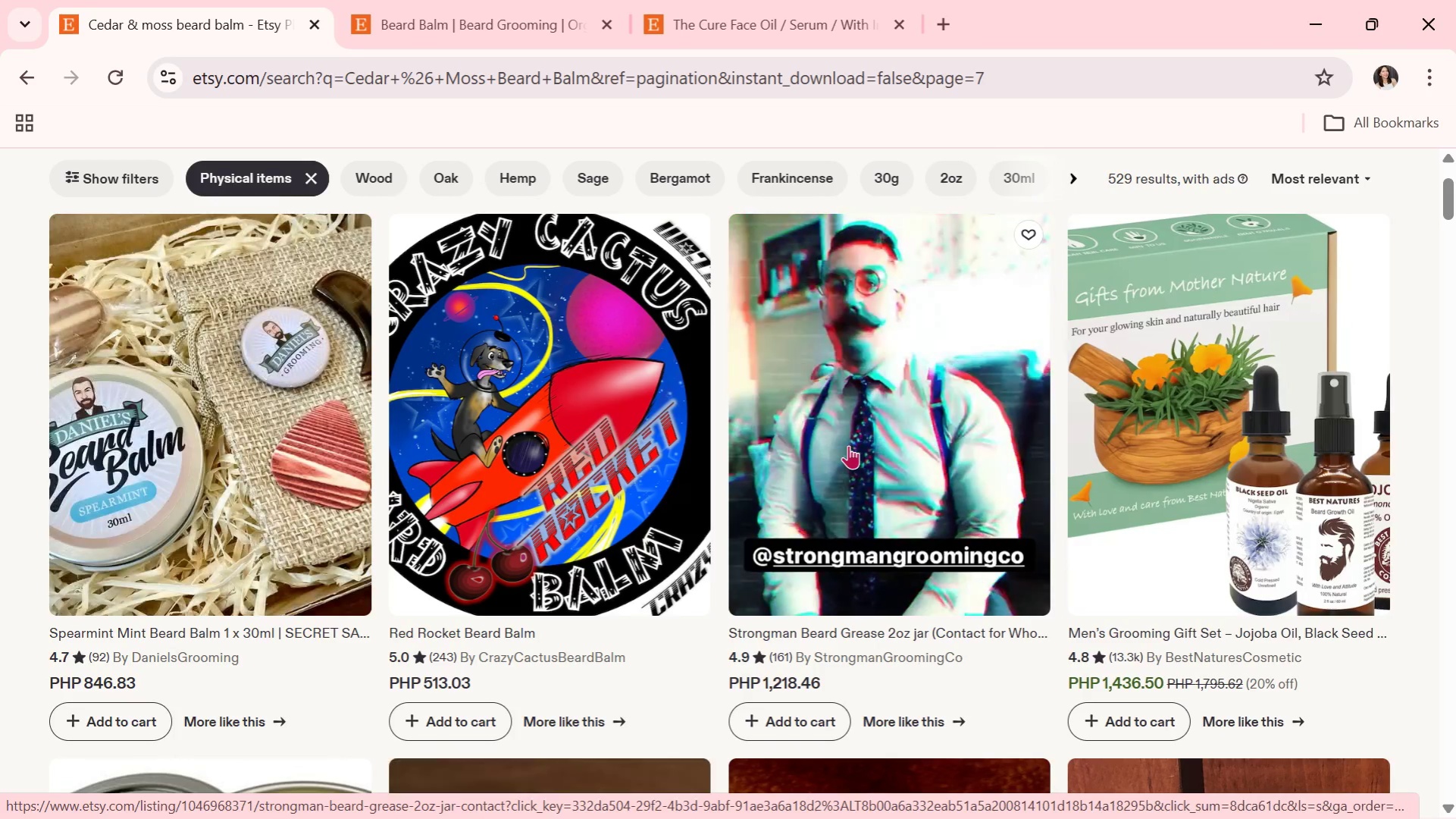 
wait(9.29)
 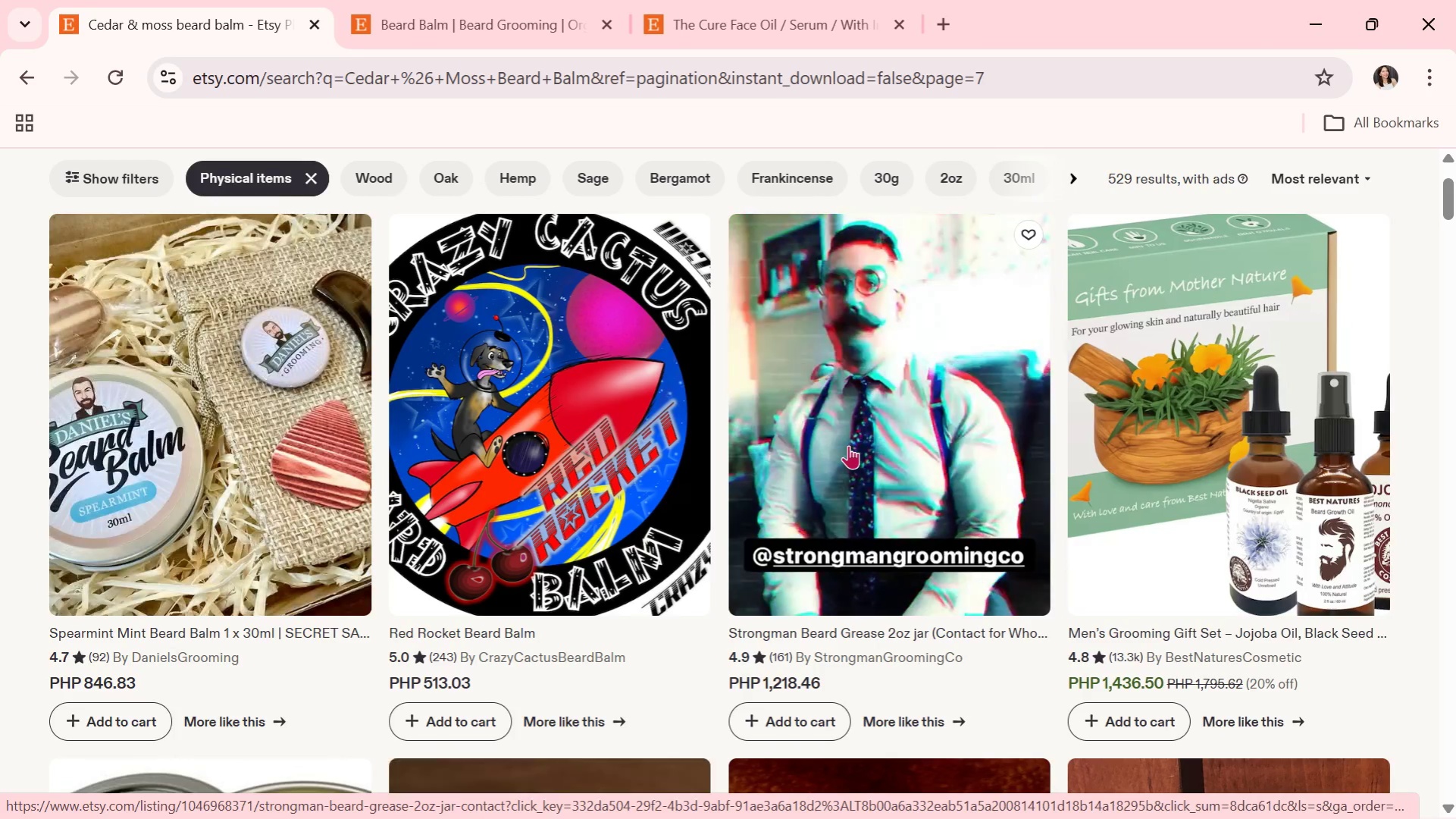 
scroll: coordinate [972, 475], scroll_direction: down, amount: 2.0
 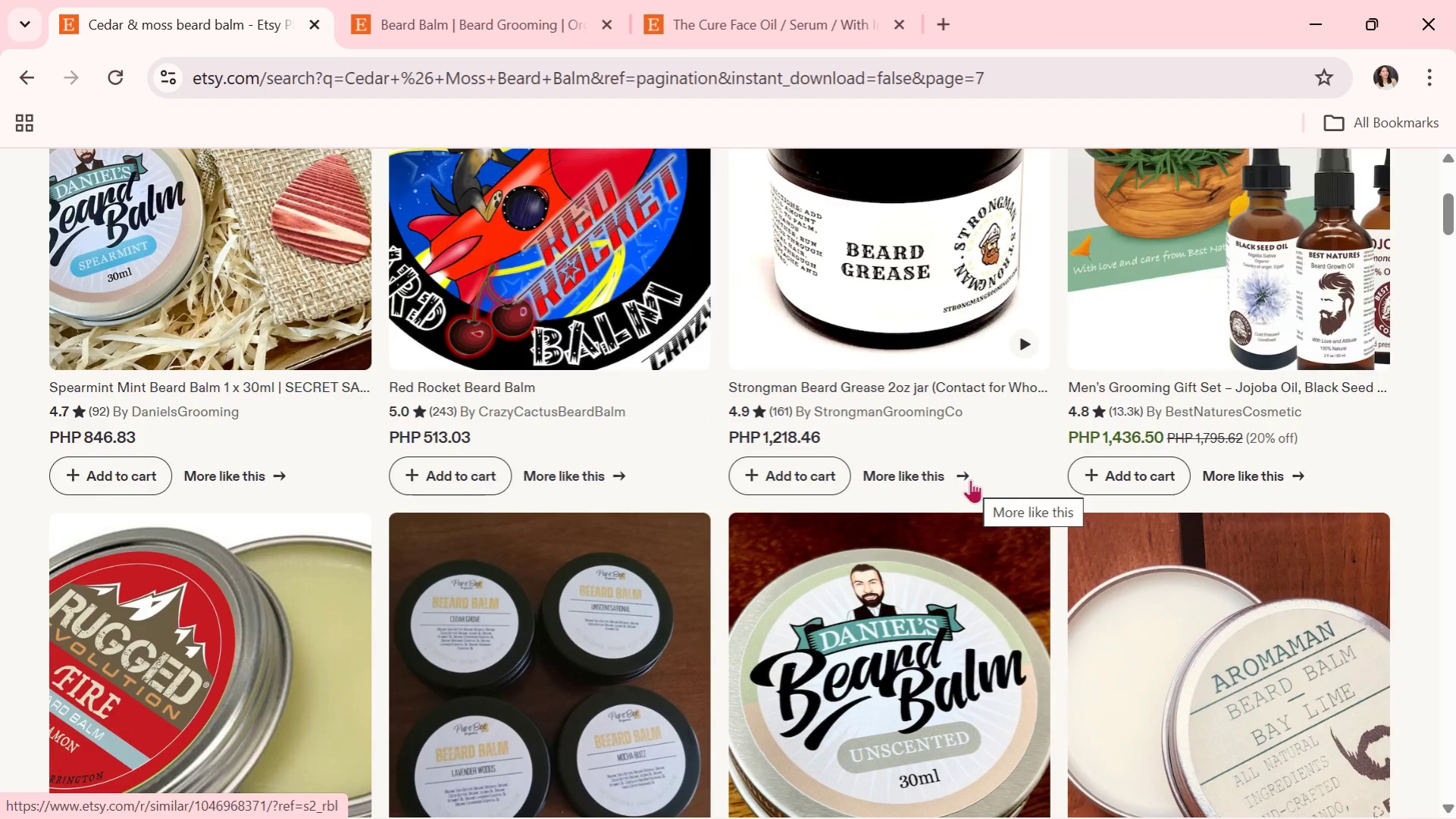 
scroll: coordinate [873, 476], scroll_direction: none, amount: 0.0
 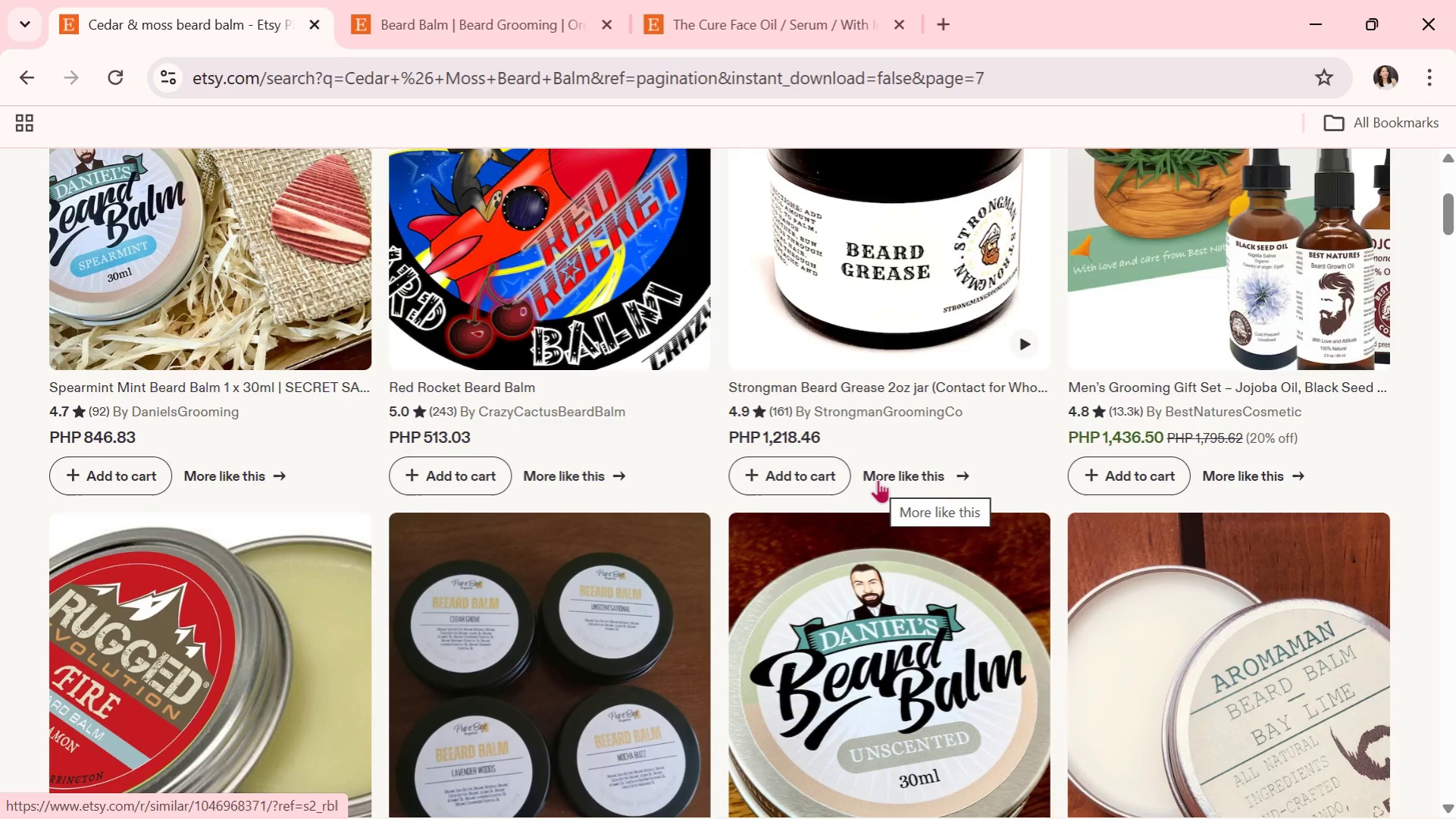 
key(Alt+Tab)
 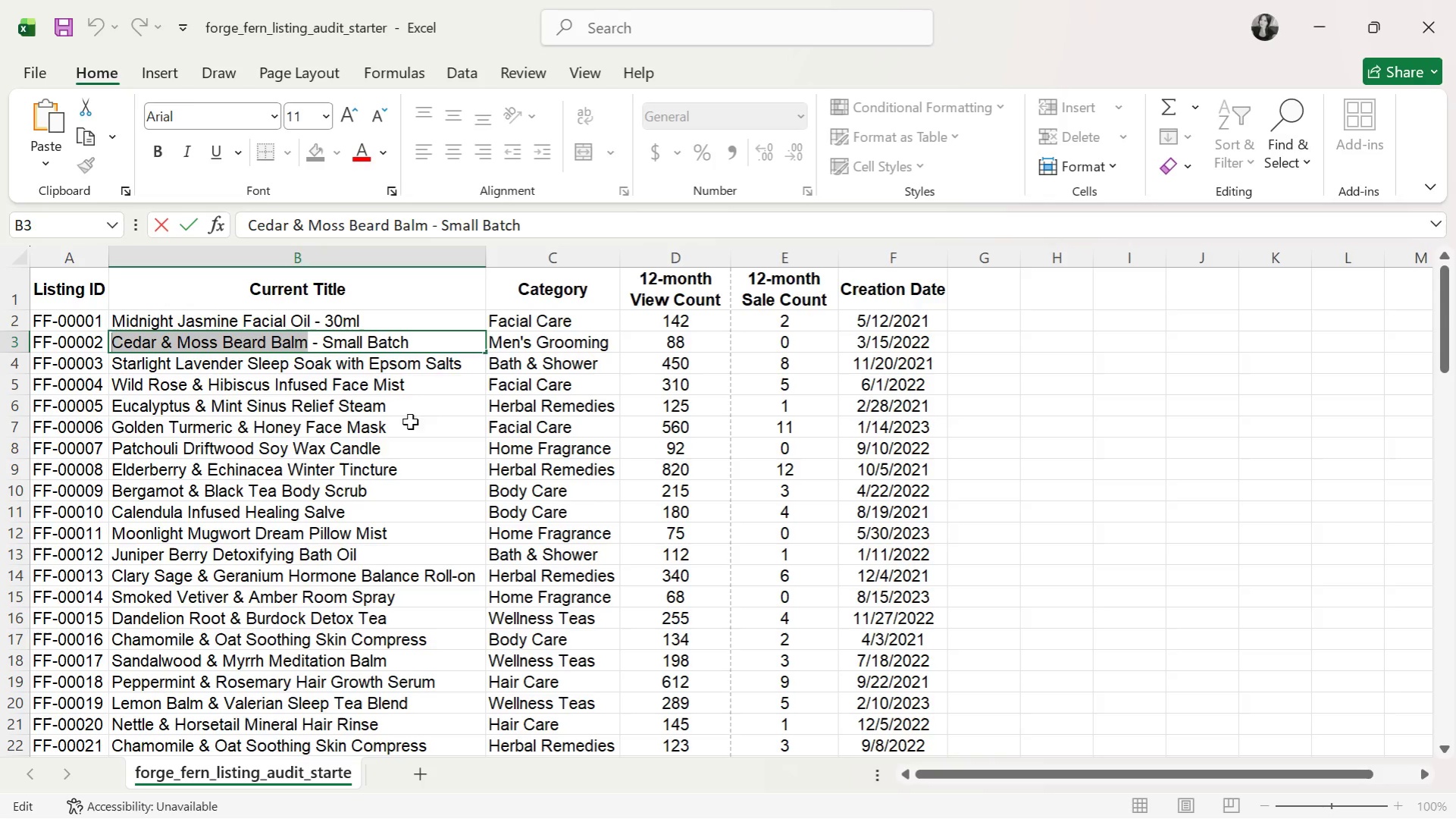 
left_click([382, 372])
 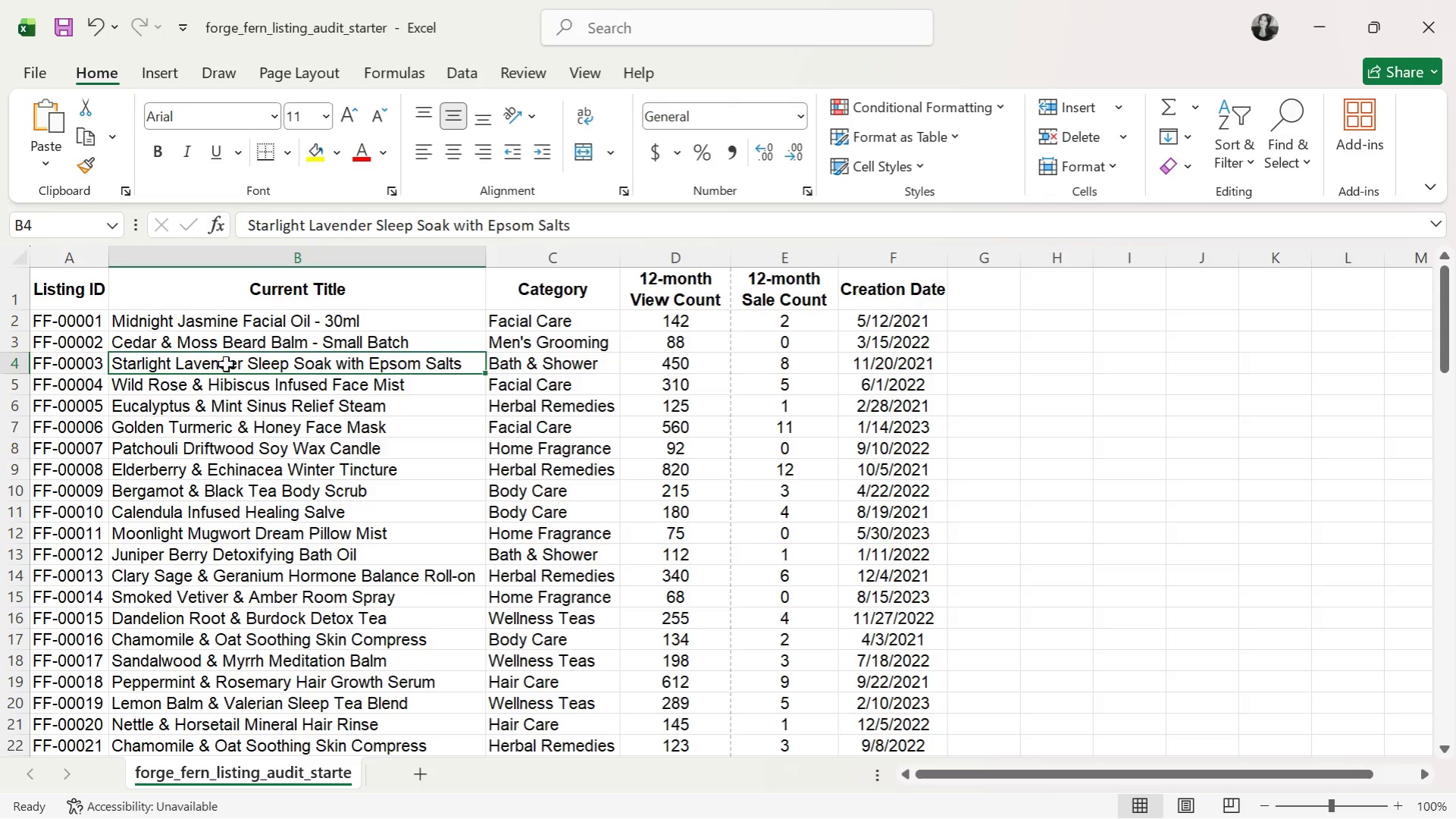 
double_click([227, 362])
 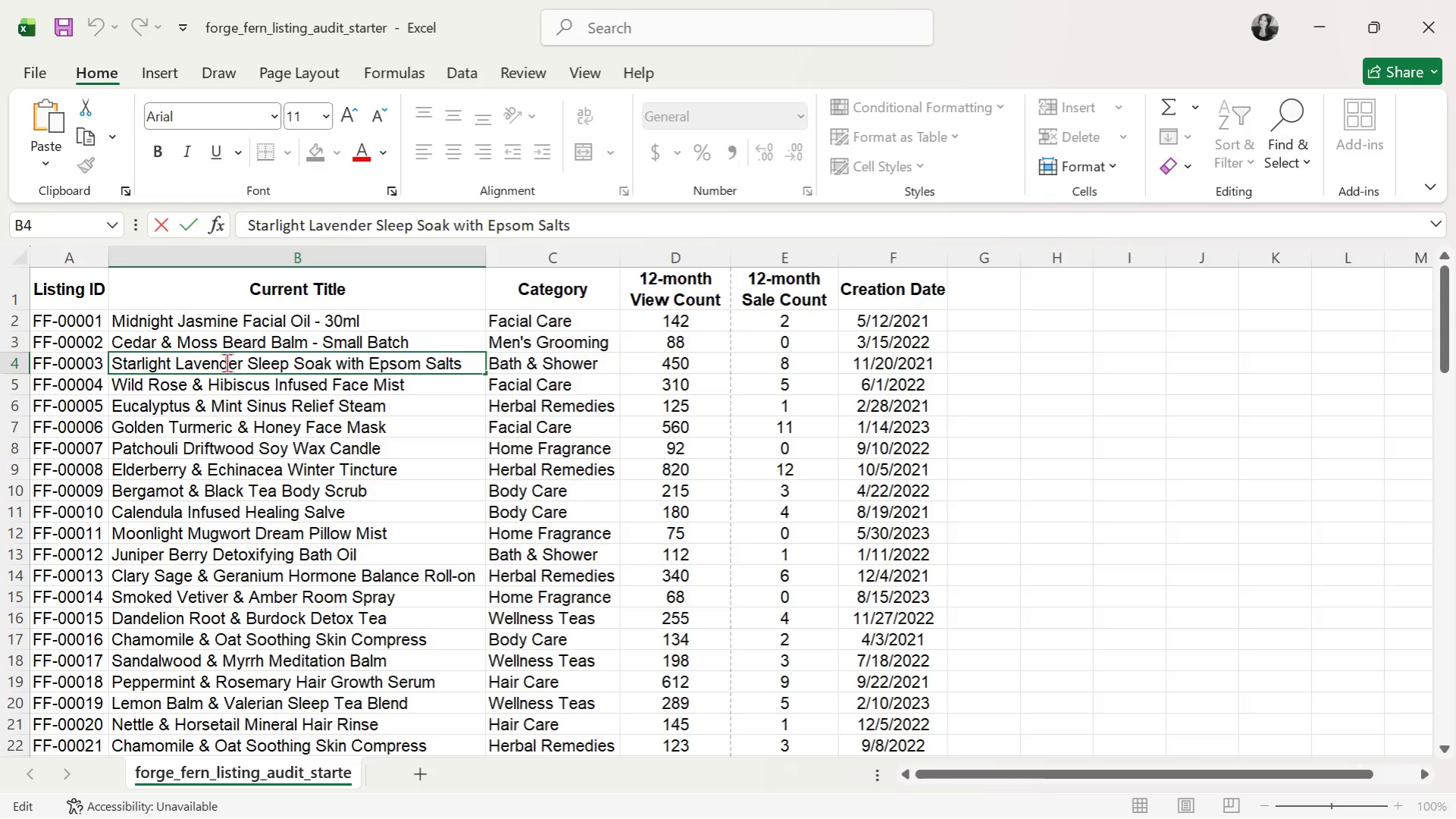 
triple_click([227, 362])
 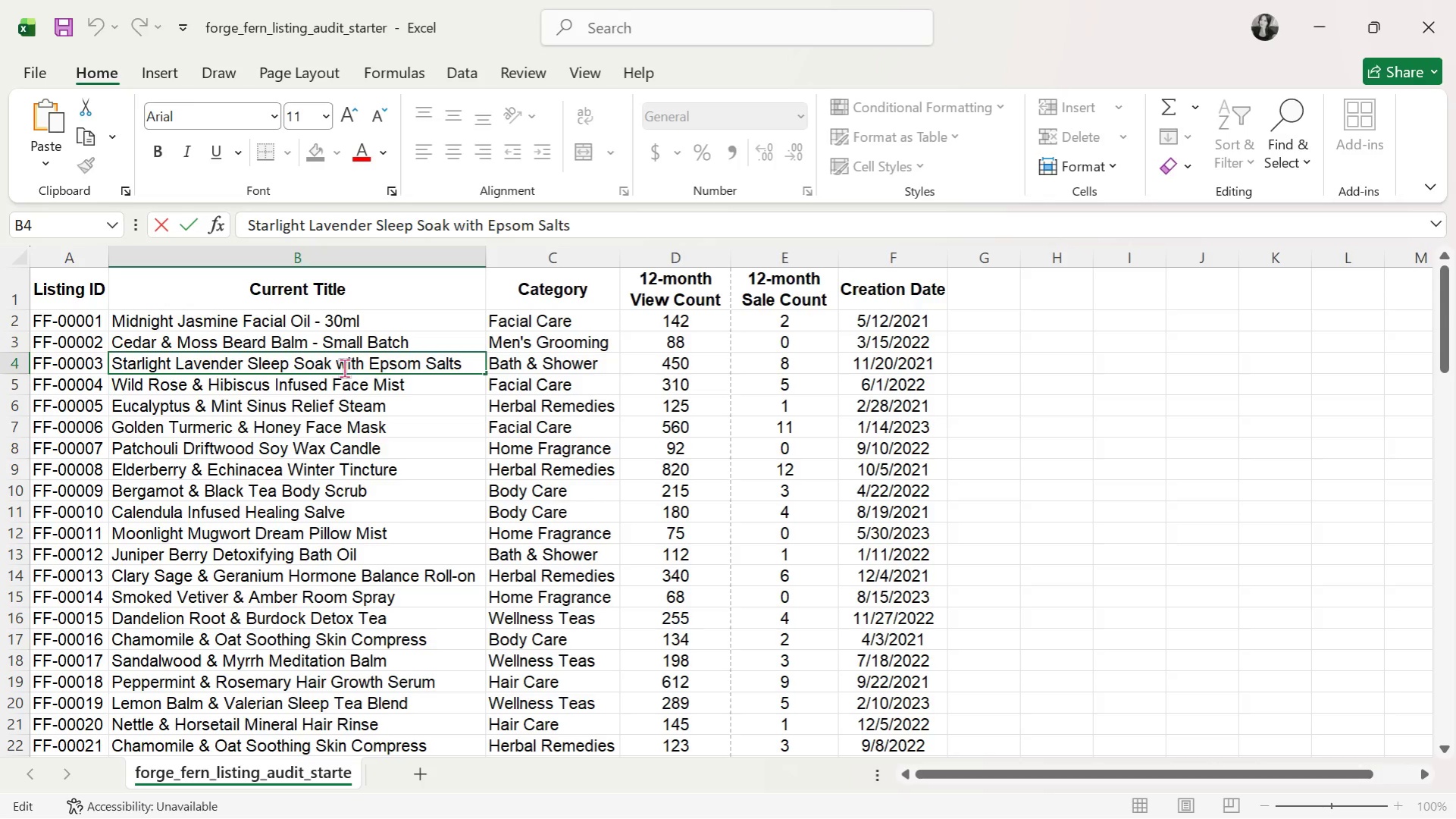 
left_click_drag(start_coordinate=[459, 366], to_coordinate=[111, 359])
 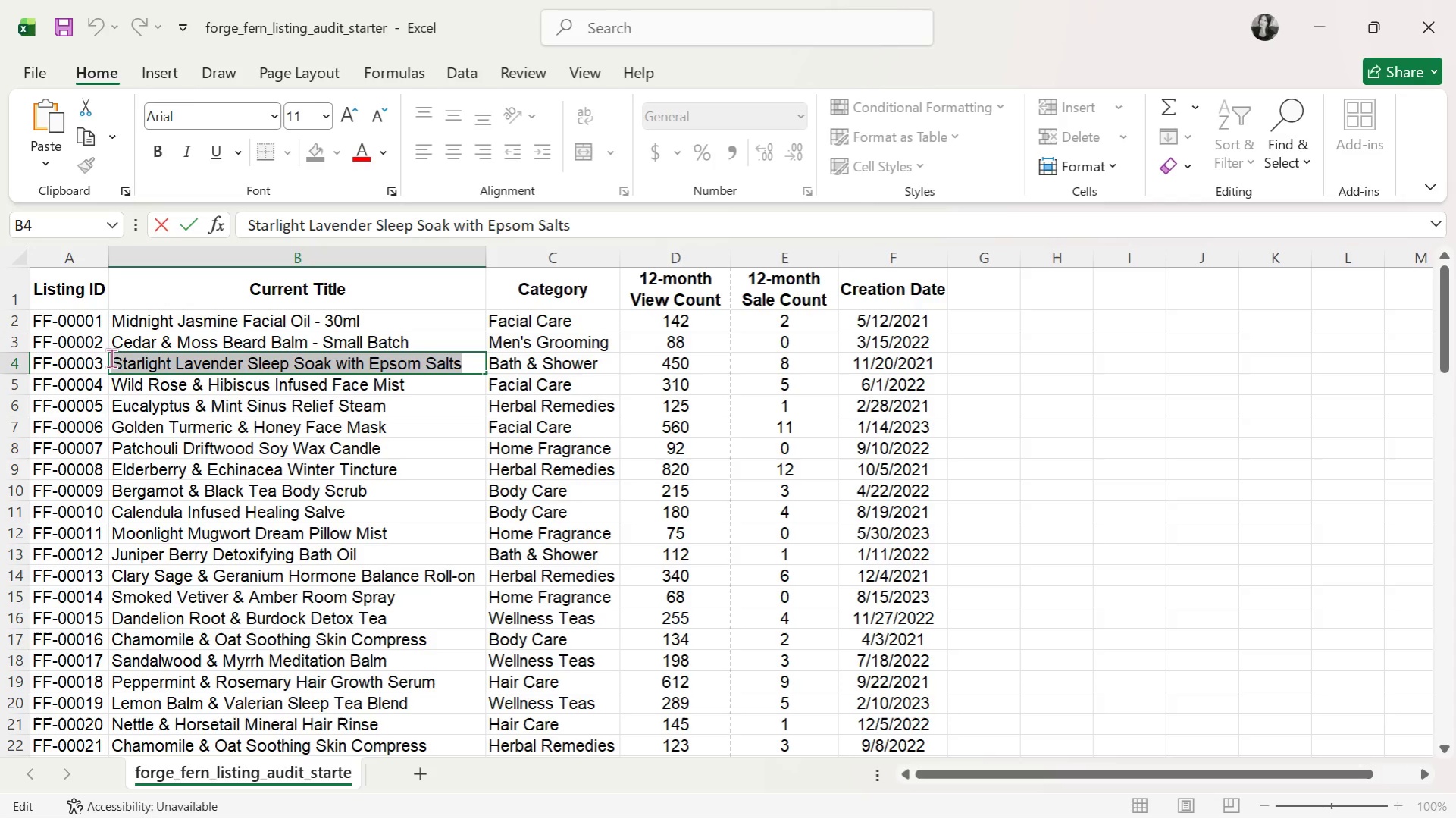 
key(Control+C)
 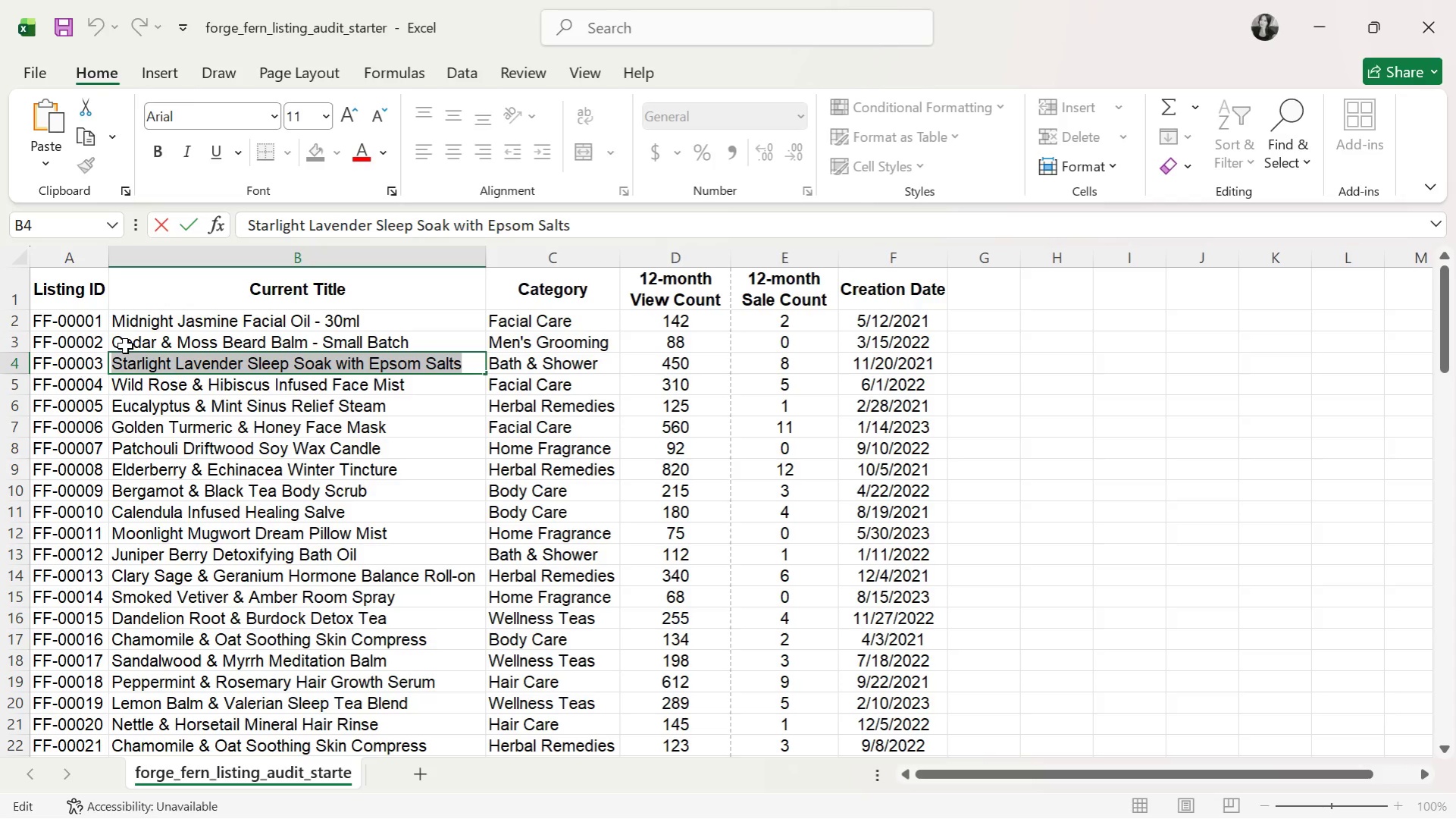 
key(Alt+Tab)
 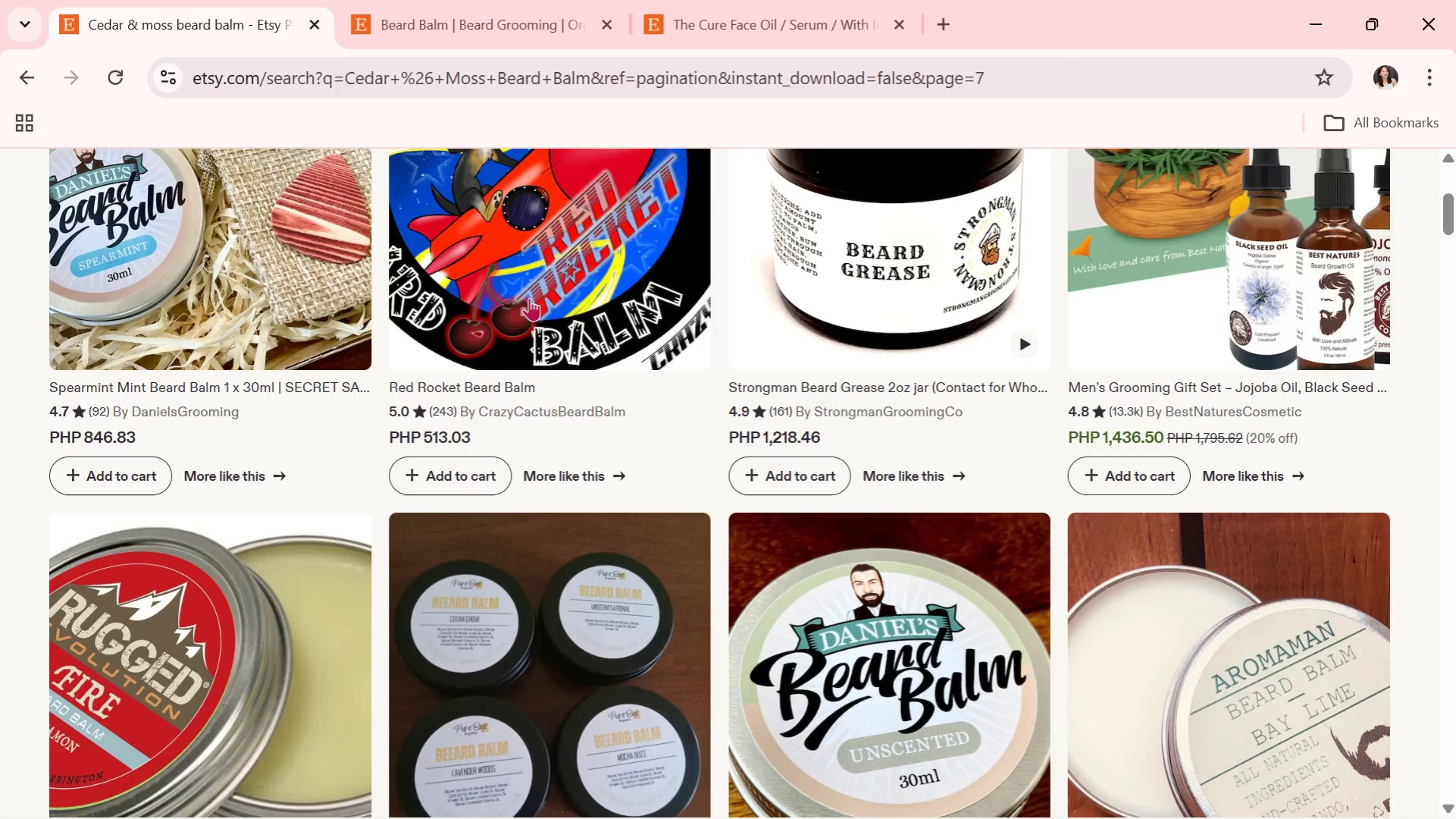 
scroll: coordinate [543, 442], scroll_direction: up, amount: 16.0
 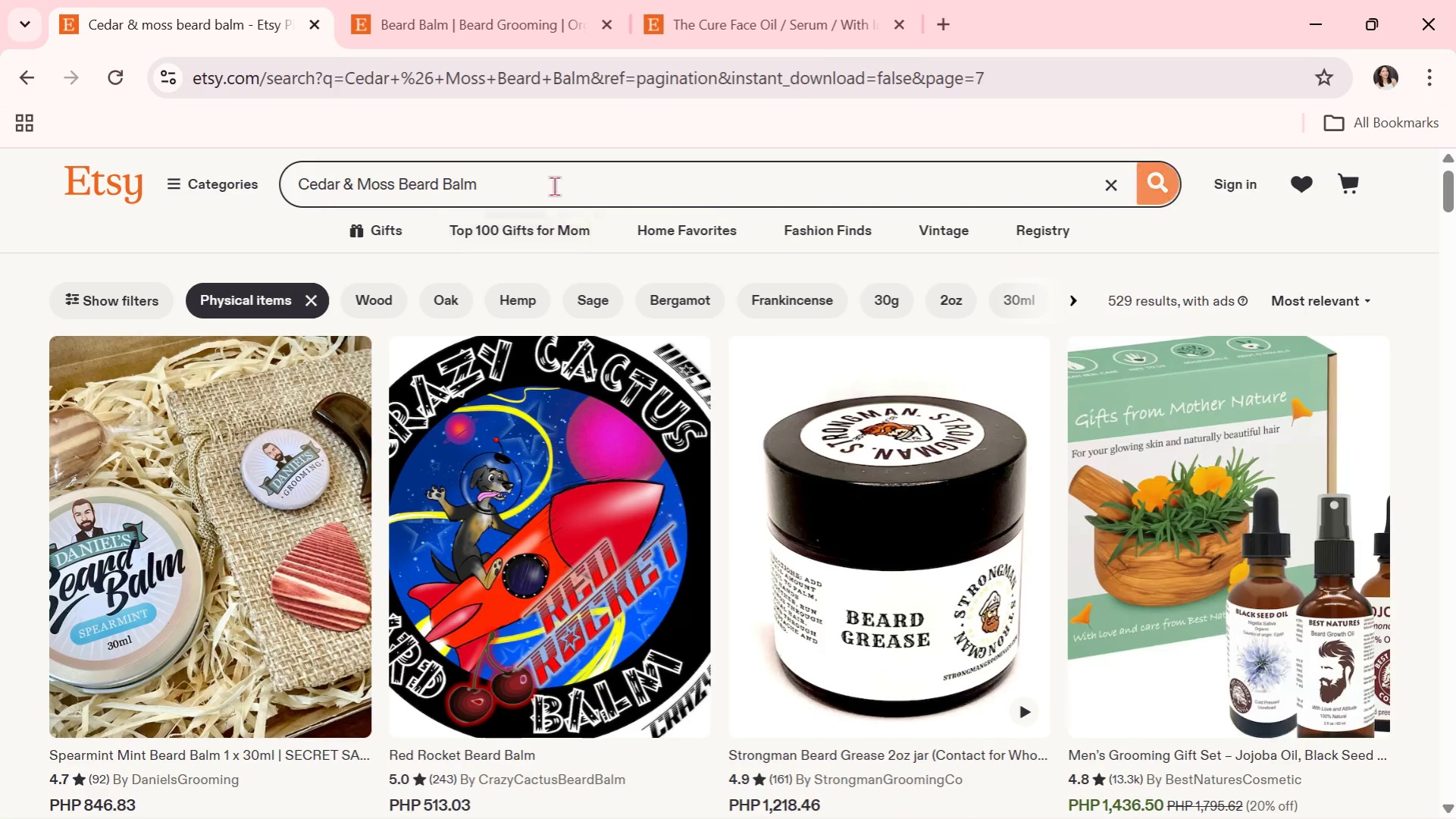 
left_click_drag(start_coordinate=[554, 185], to_coordinate=[276, 182])
 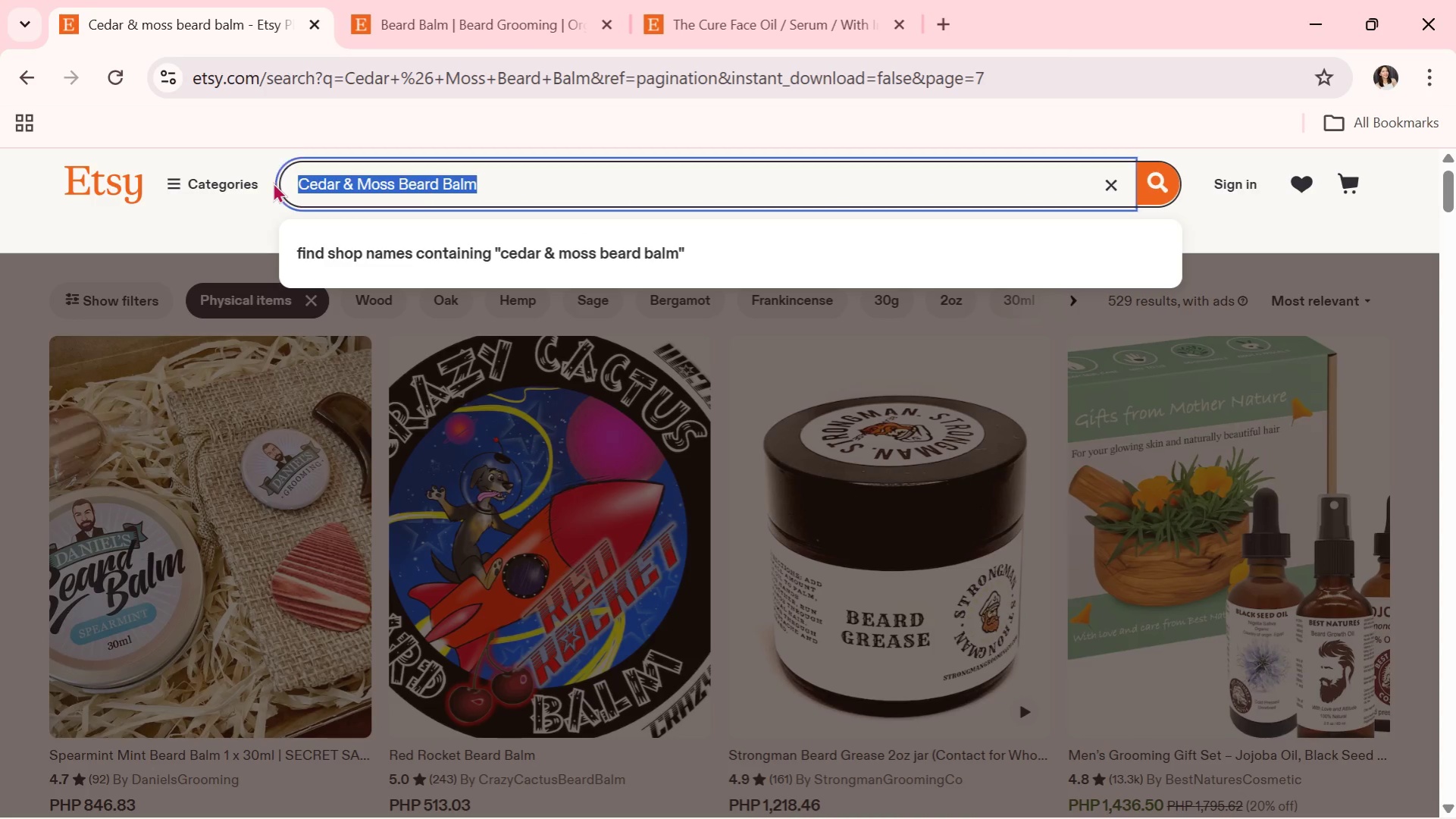 
key(Control+V)
 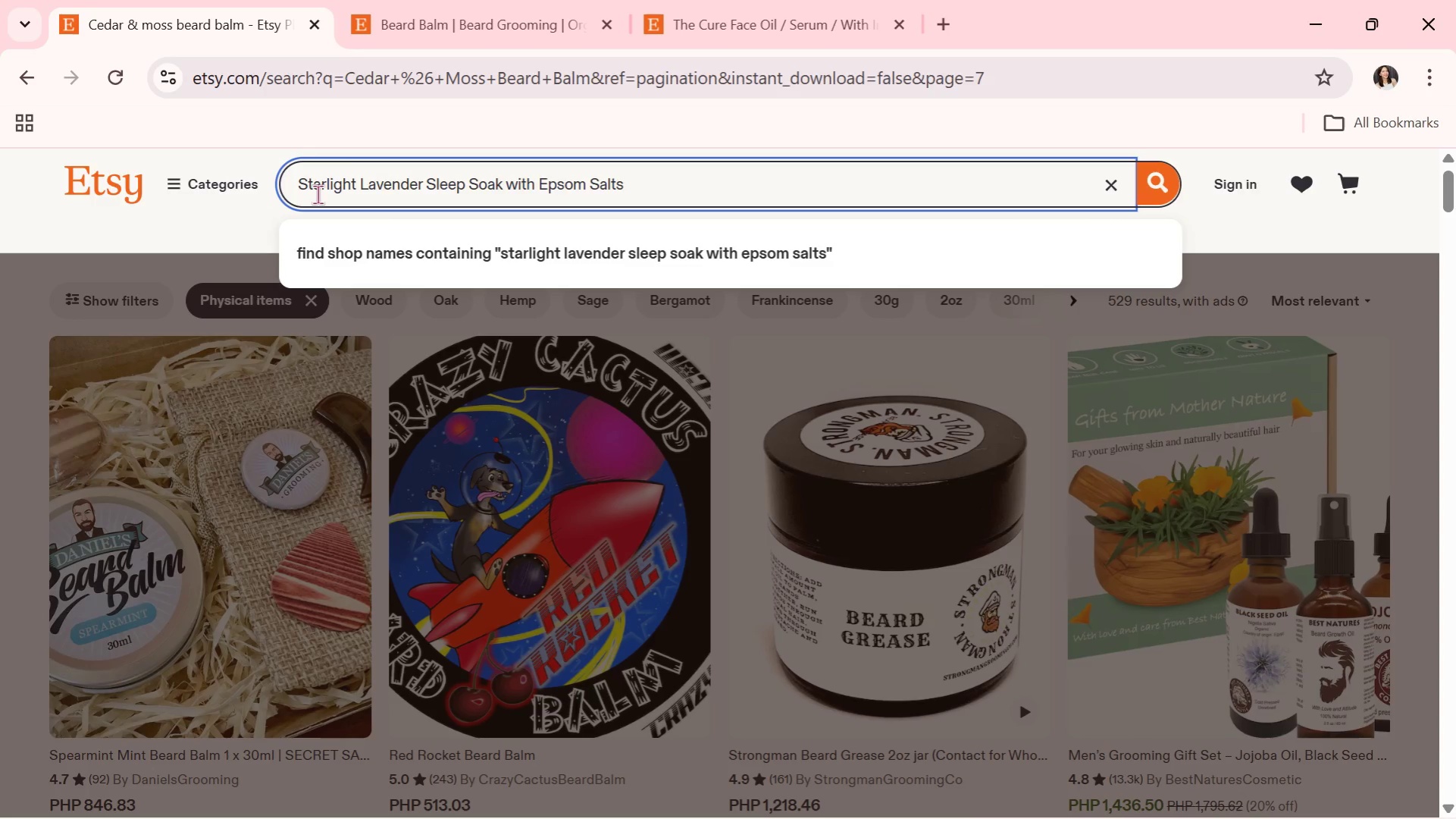 
key(Enter)
 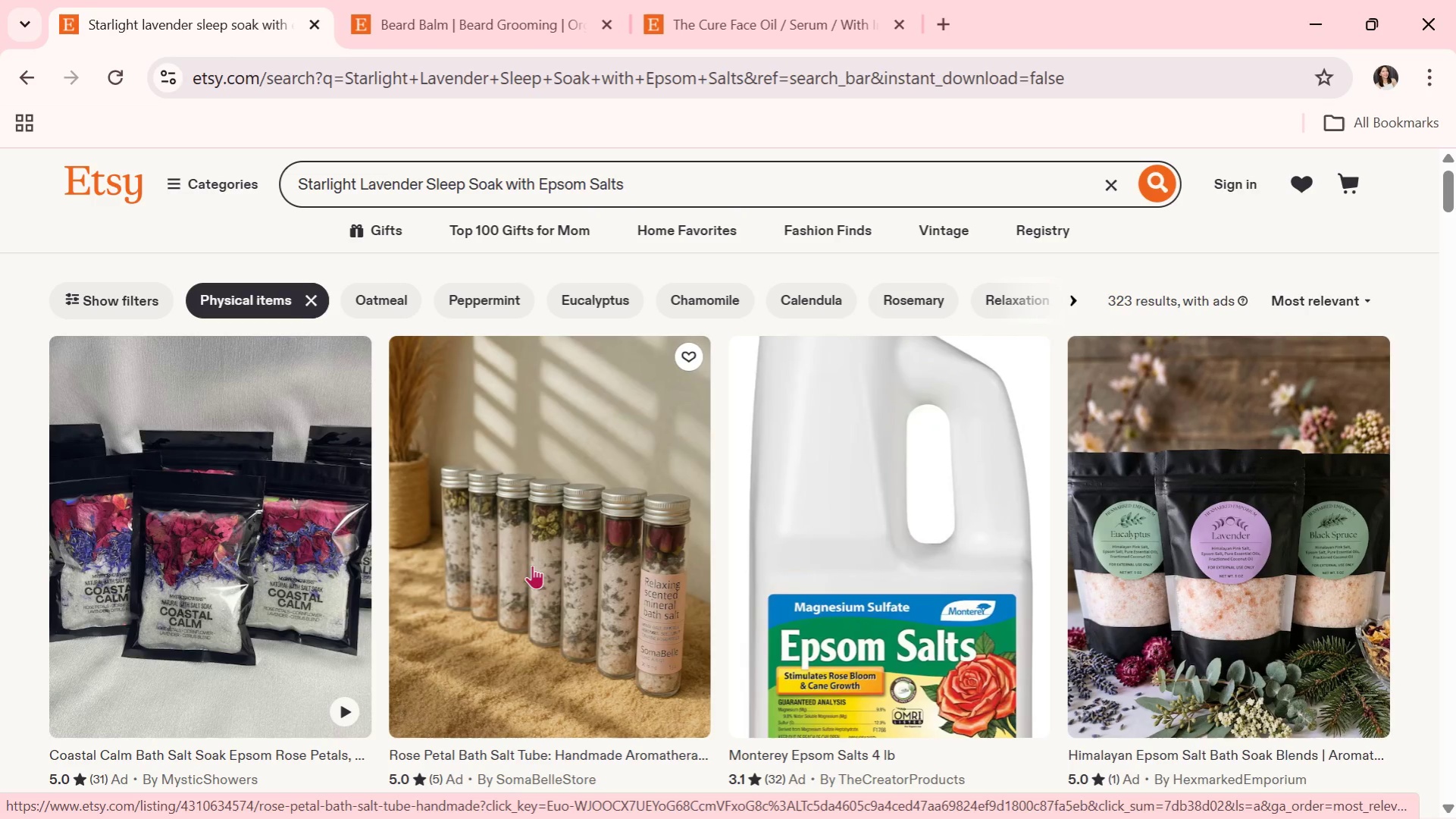 
scroll: coordinate [966, 684], scroll_direction: down, amount: 6.0
 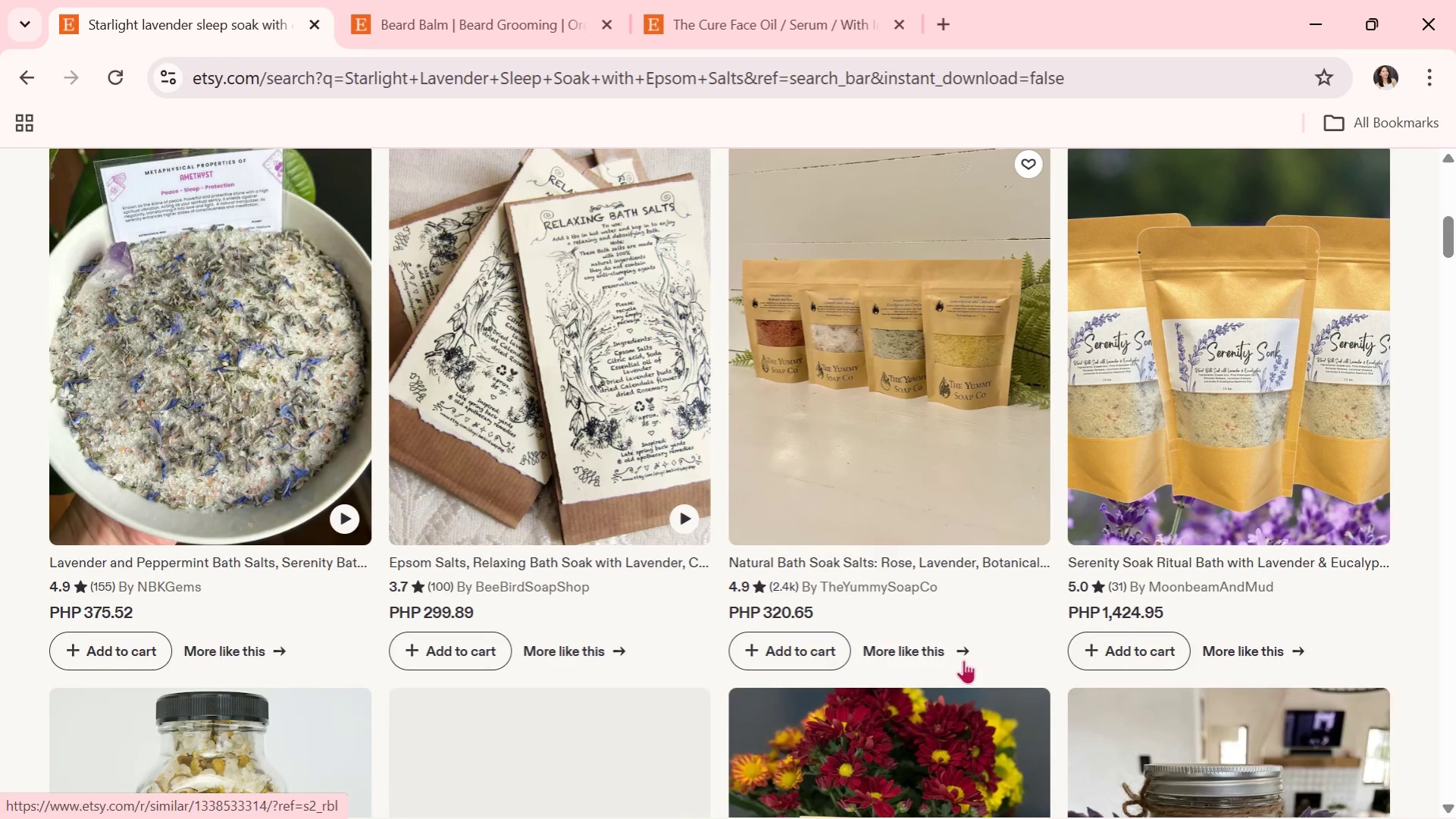 
scroll: coordinate [793, 546], scroll_direction: down, amount: 6.0
 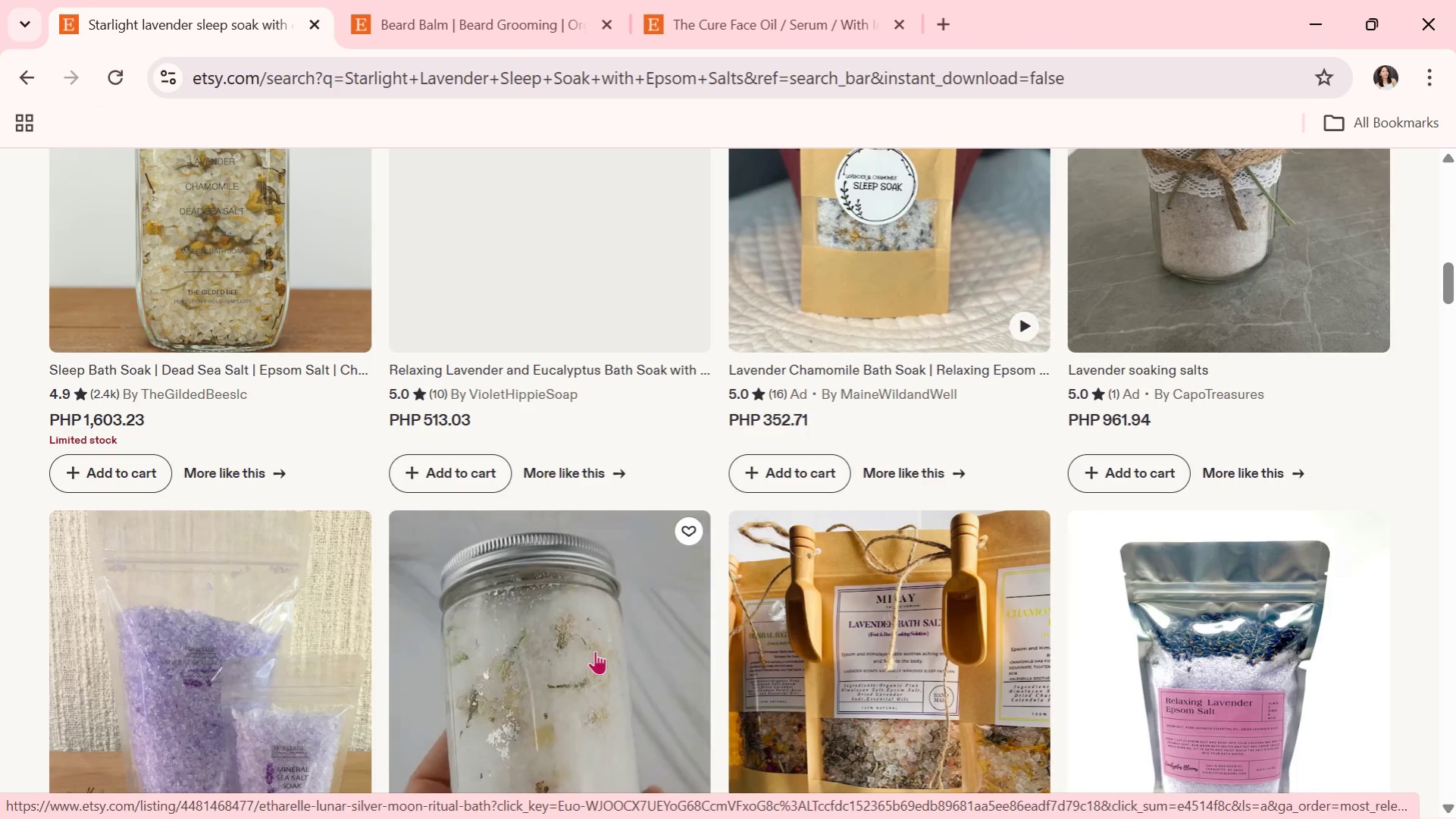 
wait(12.27)
 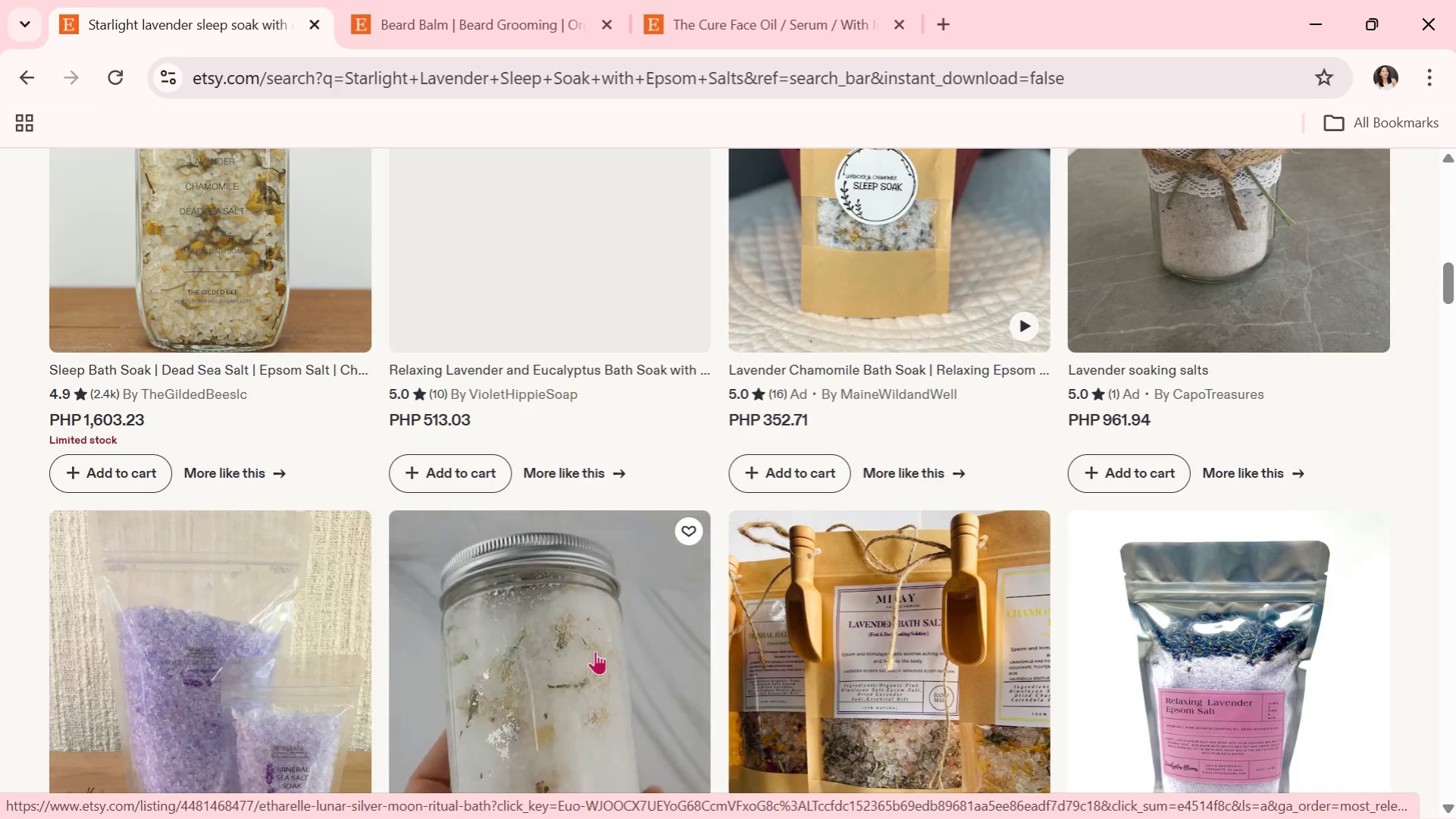 
scroll: coordinate [840, 633], scroll_direction: down, amount: 6.0
 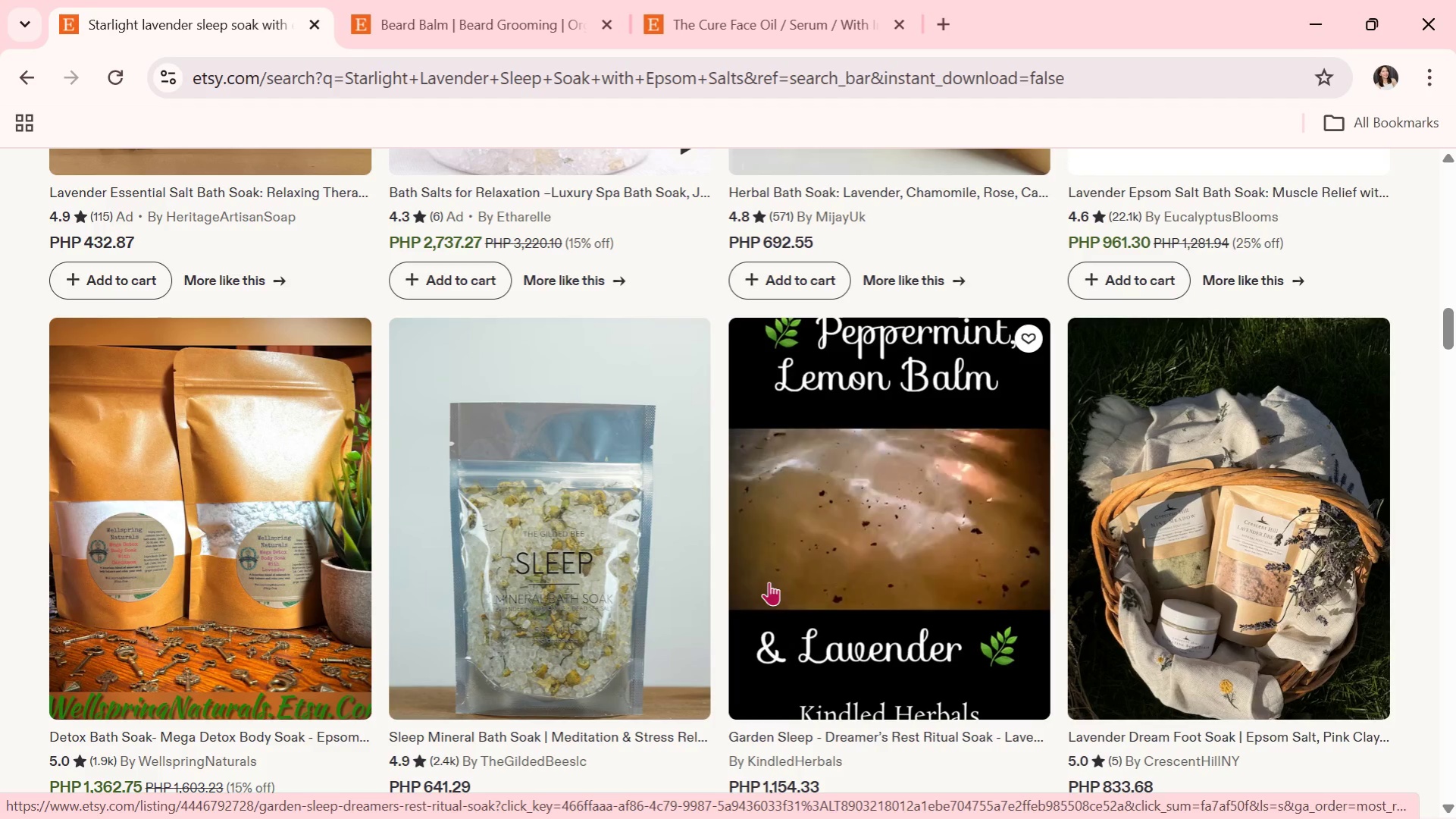 
wait(16.87)
 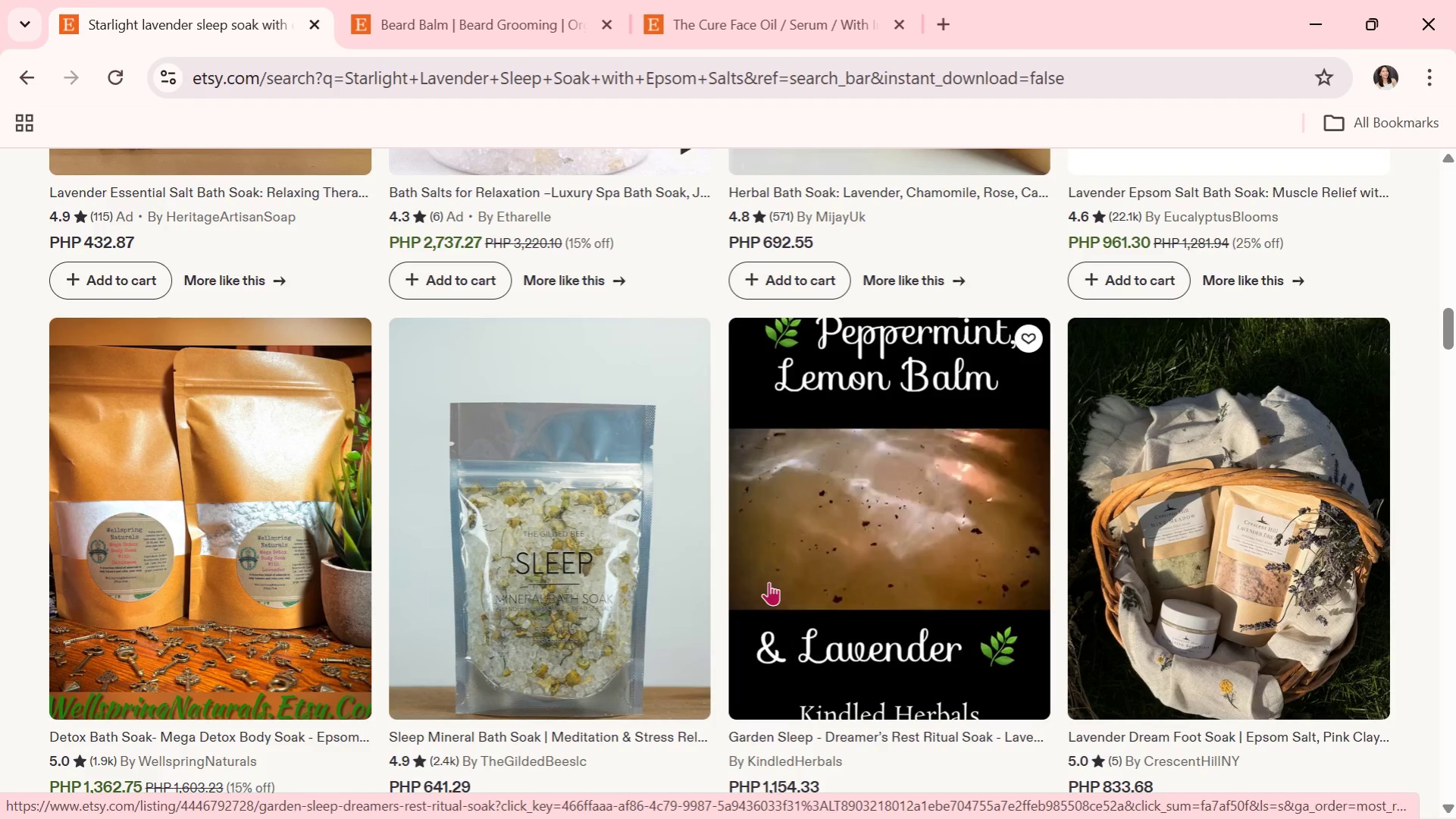 
scroll: coordinate [781, 592], scroll_direction: down, amount: 11.0
 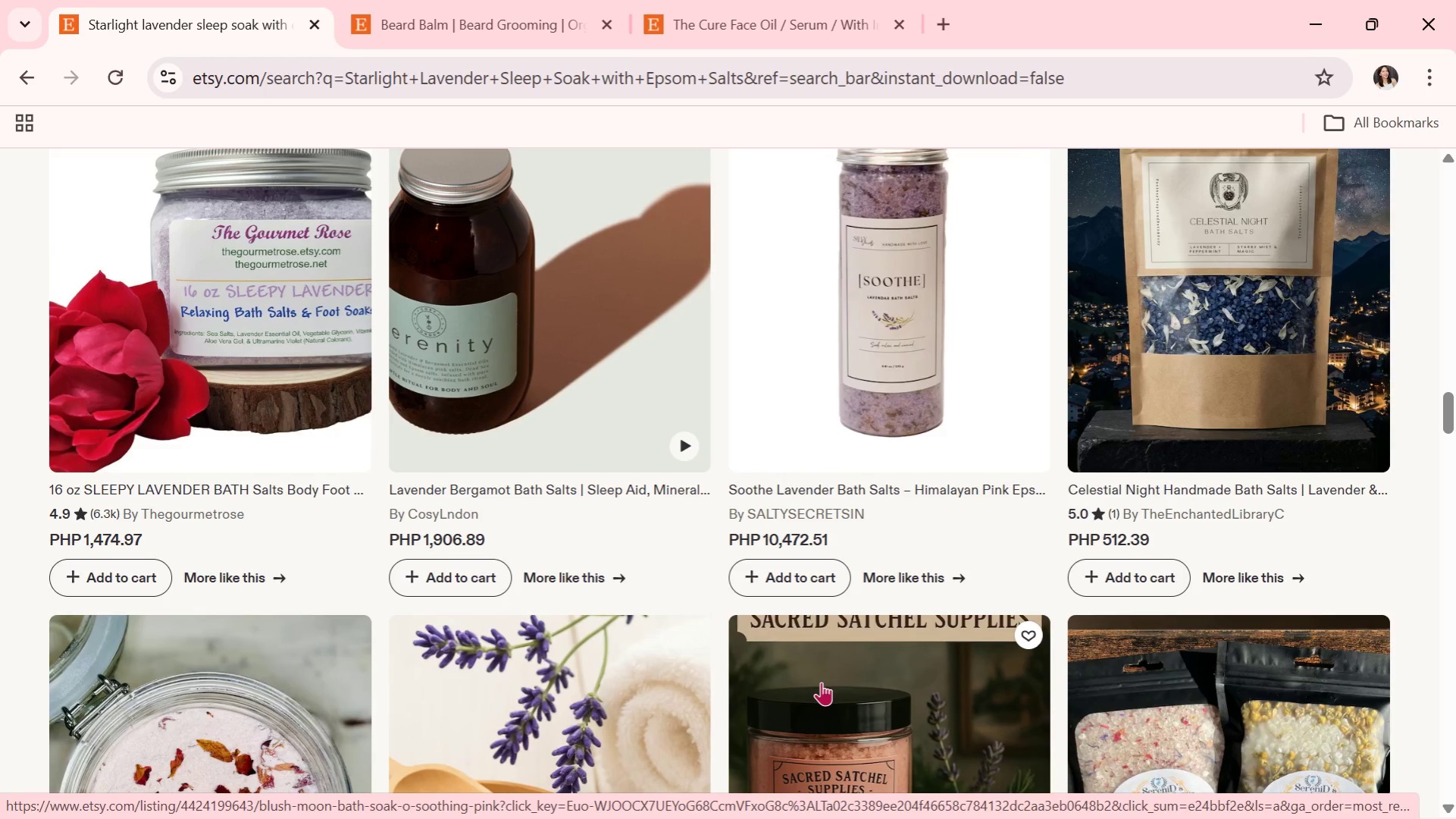 
wait(6.04)
 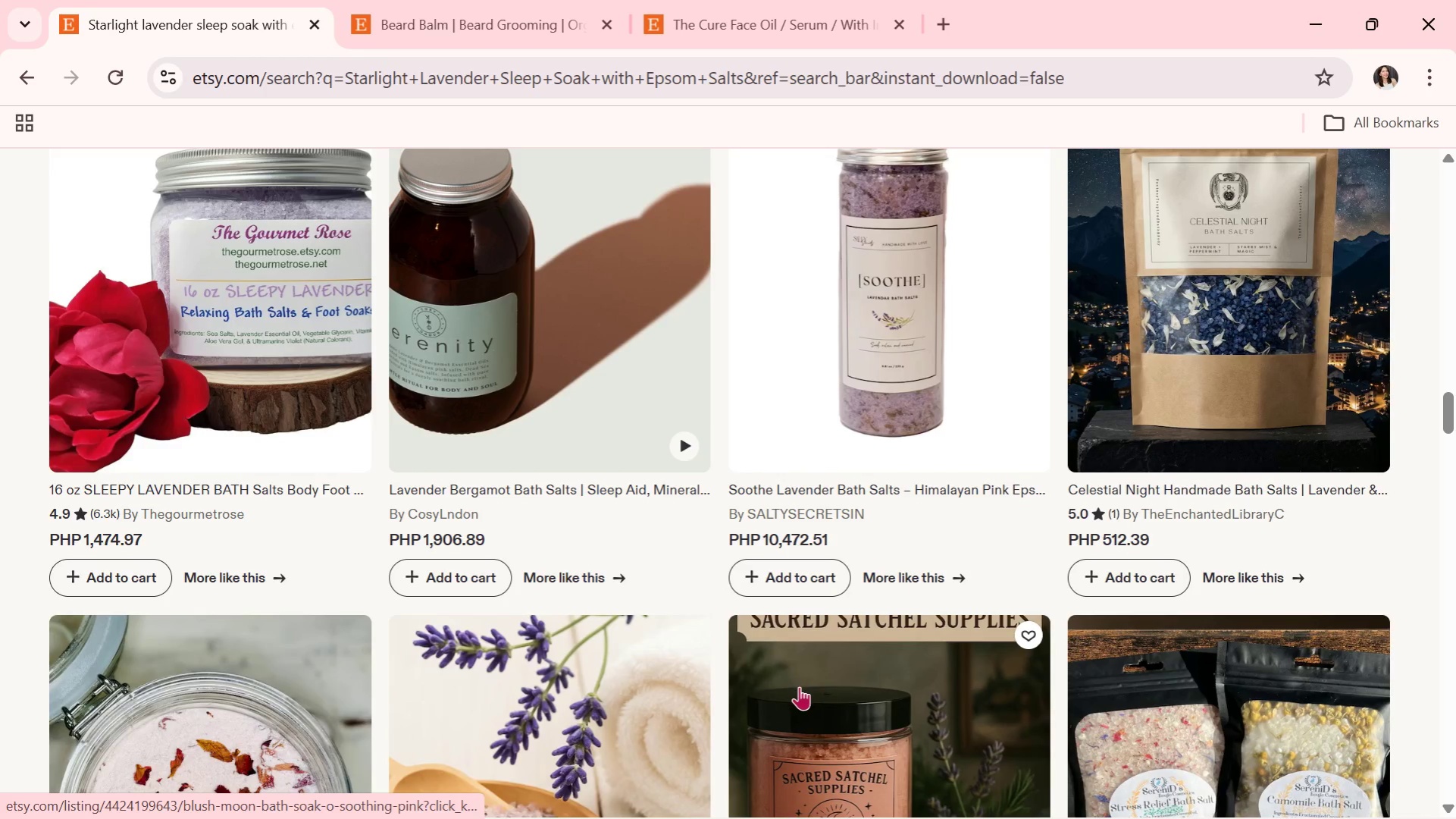 
scroll: coordinate [750, 695], scroll_direction: down, amount: 18.0
 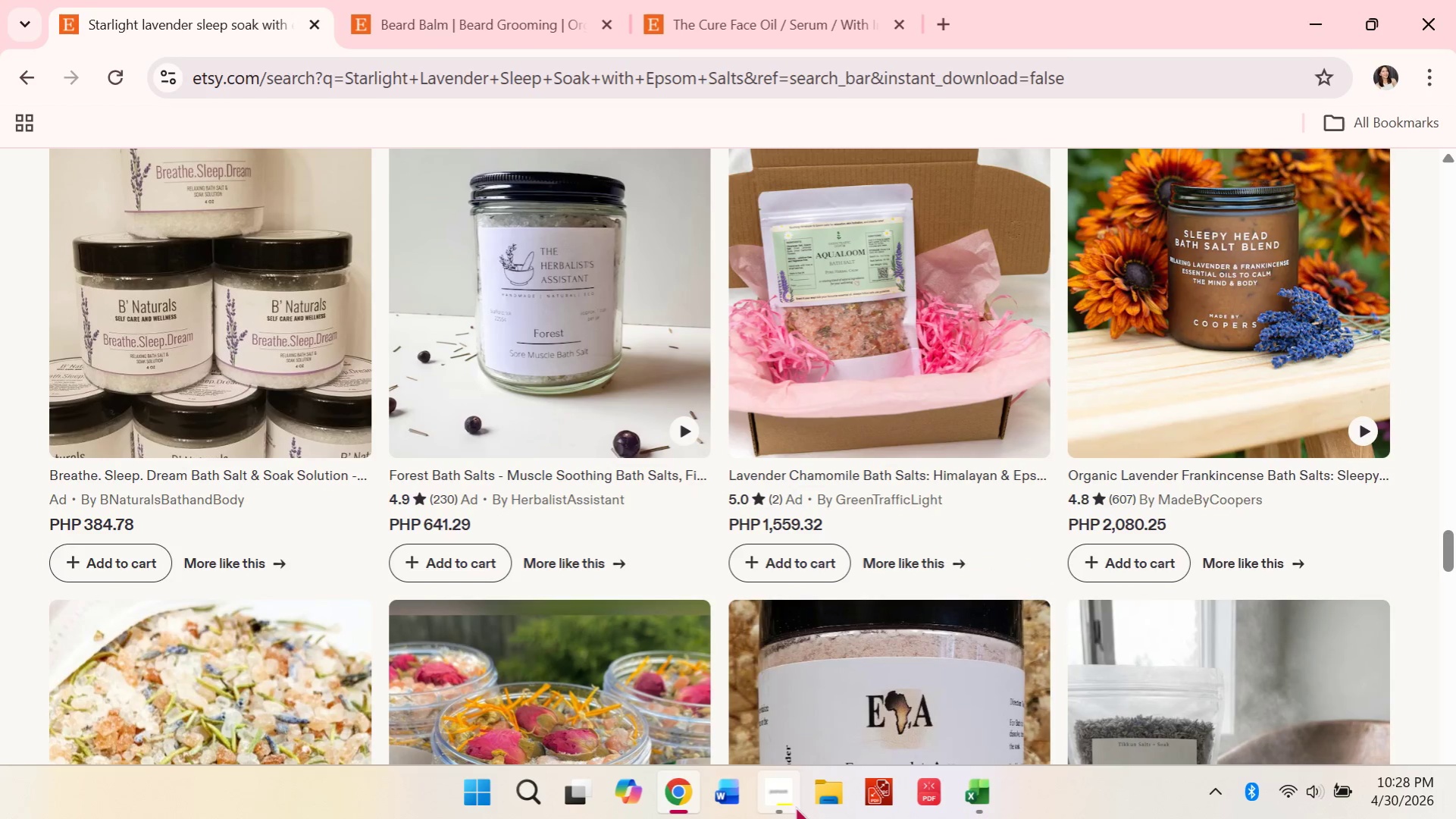 
mouse_move([837, 775])
 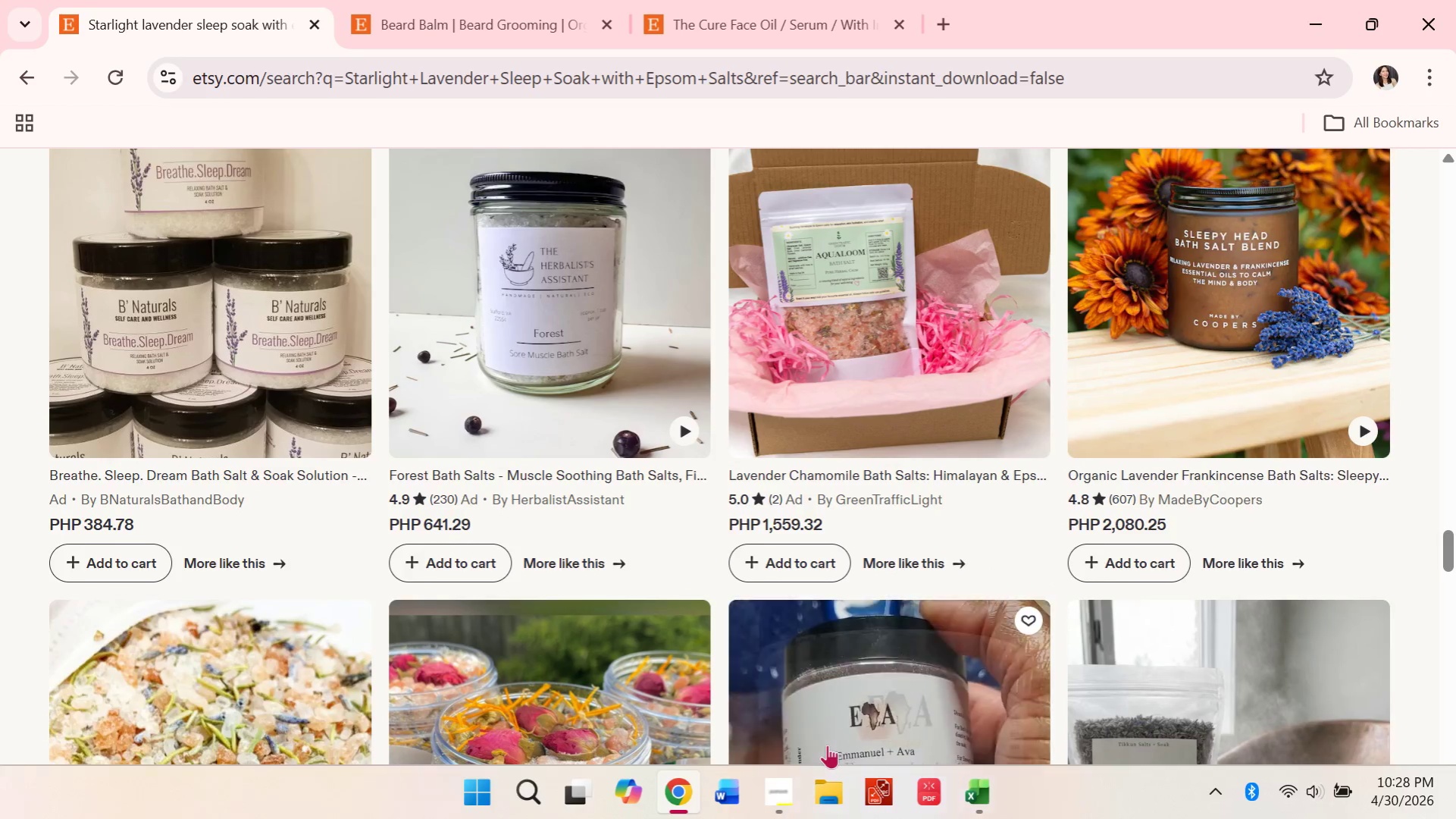 
scroll: coordinate [797, 717], scroll_direction: down, amount: 24.0
 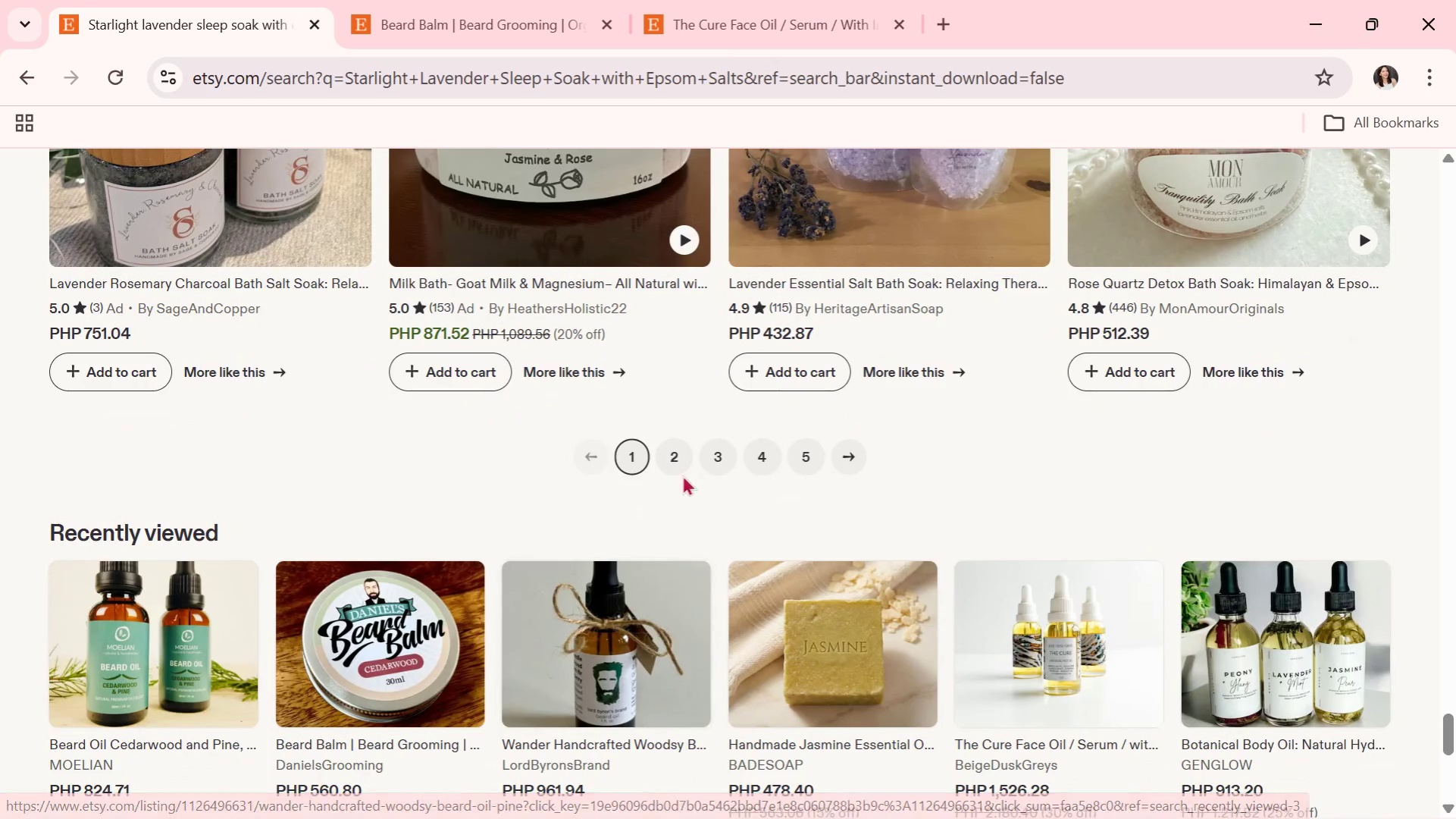 
left_click([682, 462])
 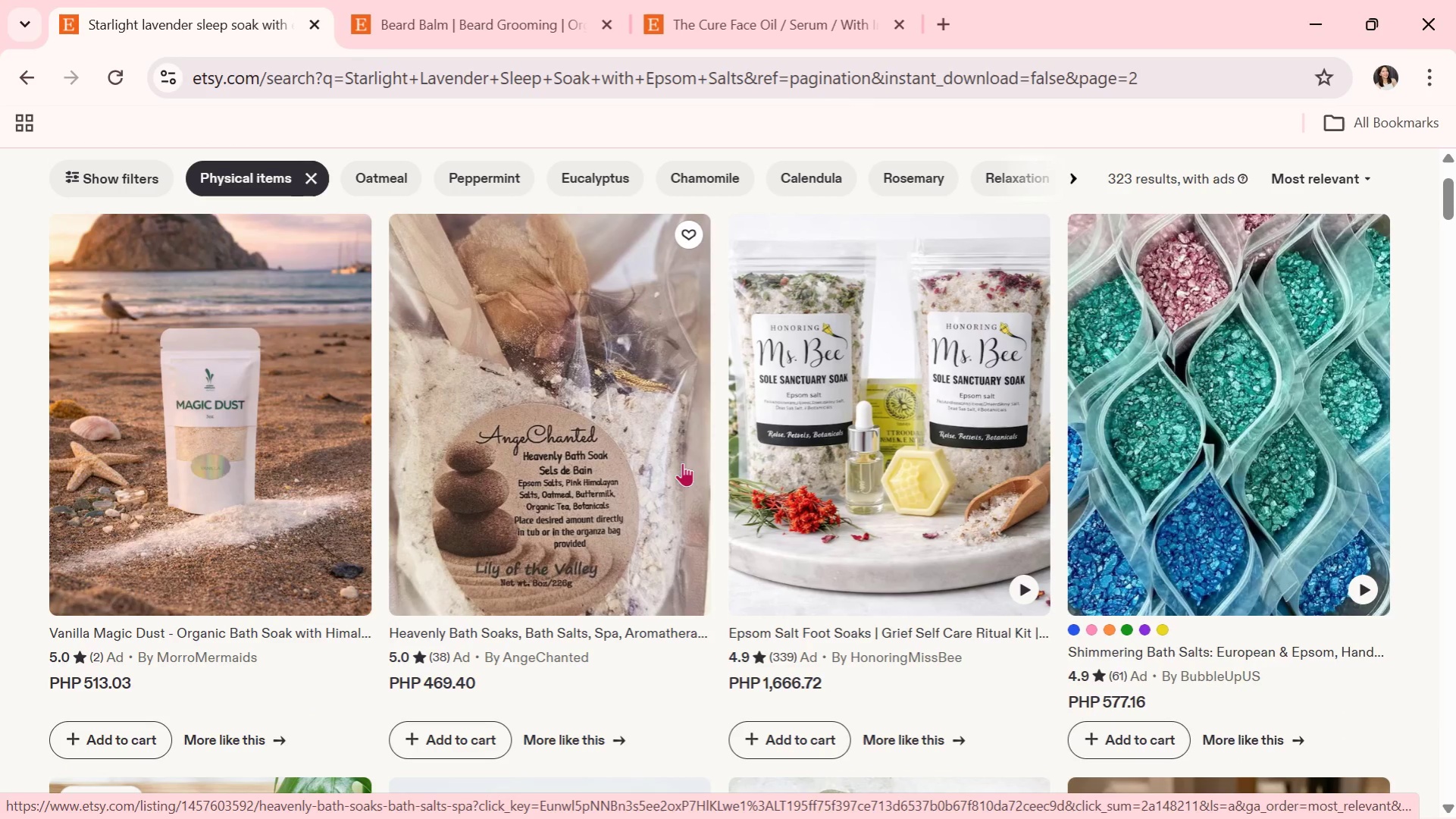 
wait(18.34)
 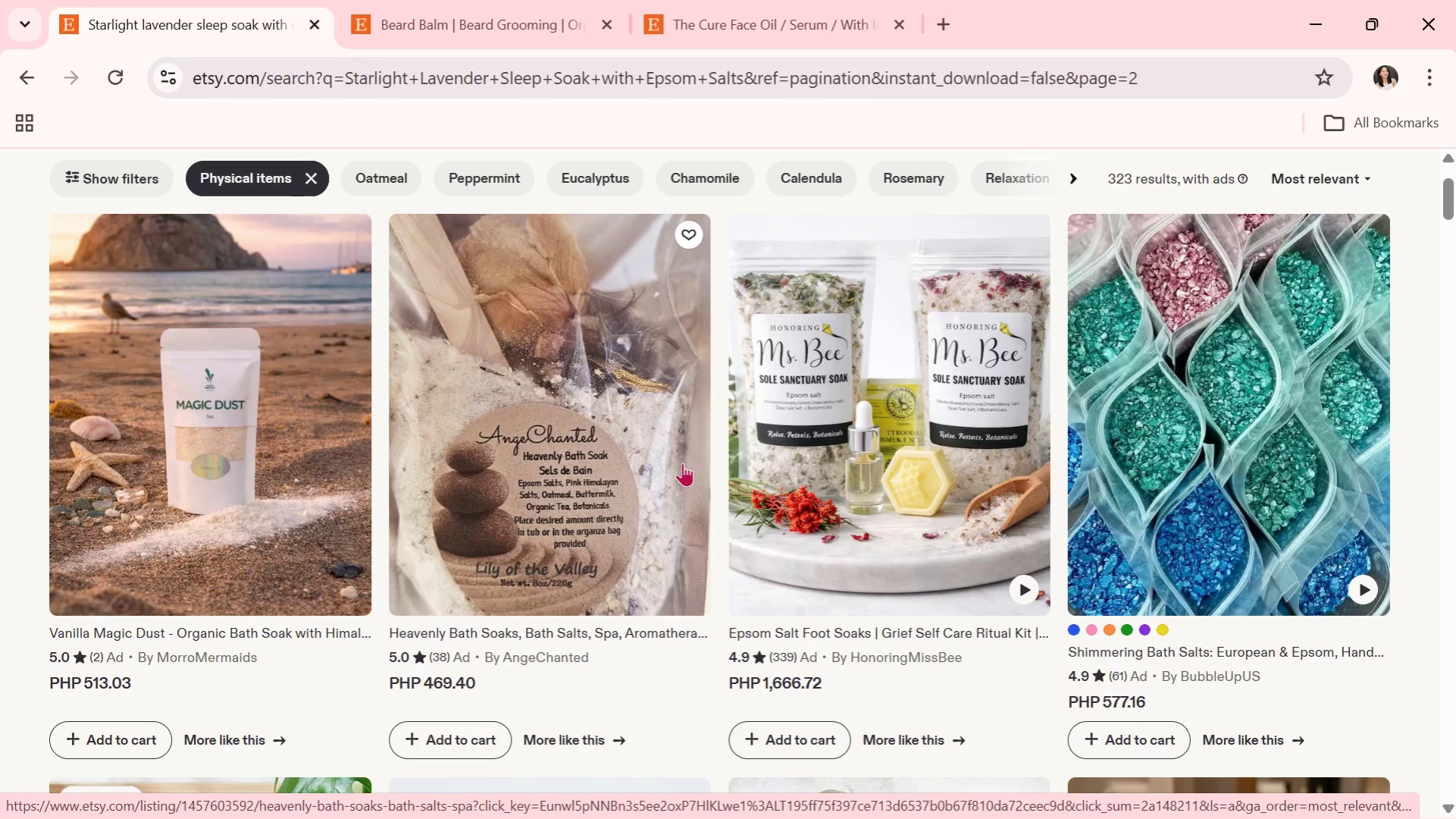 
scroll: coordinate [616, 294], scroll_direction: down, amount: 11.0
 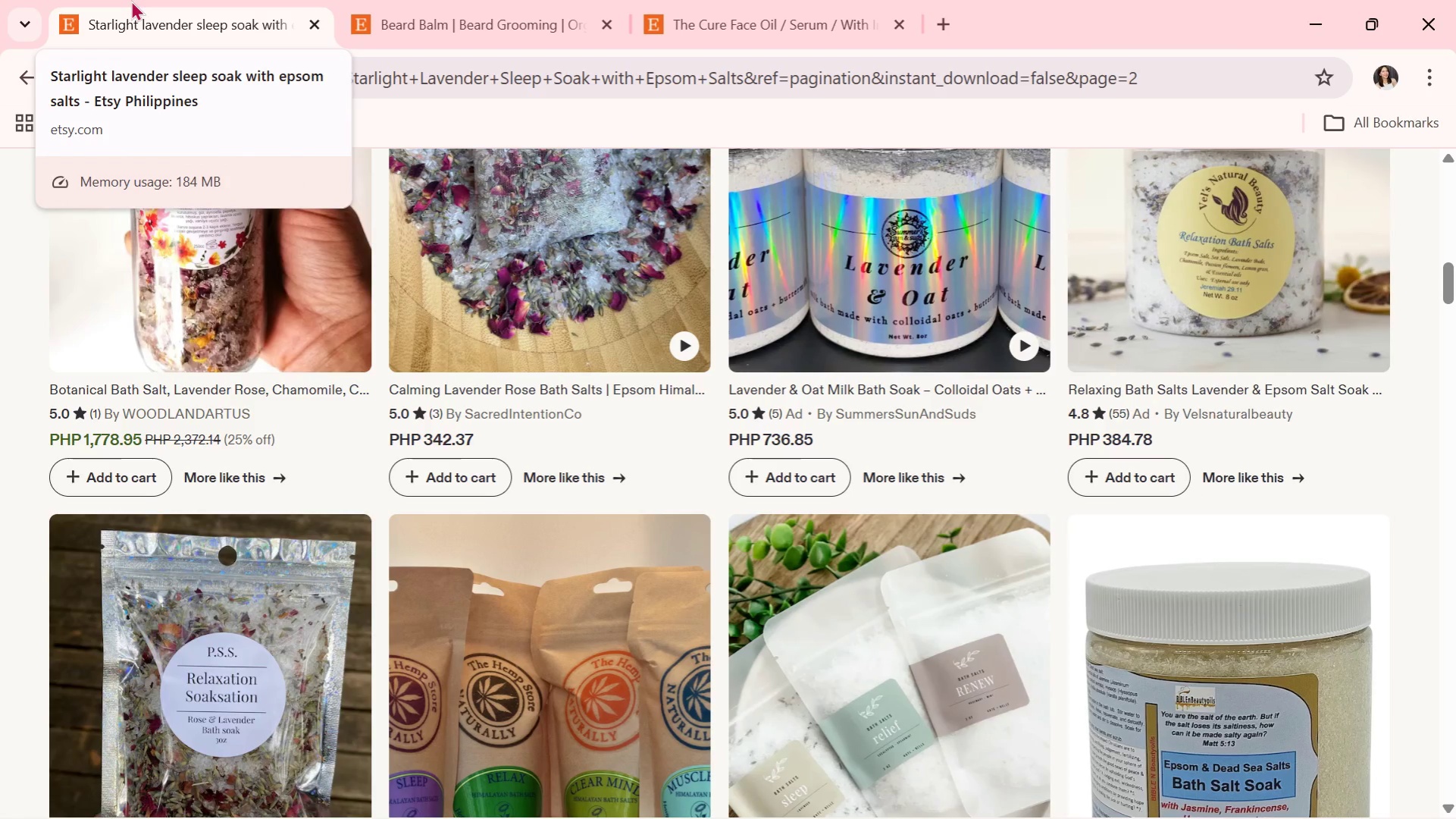 
wait(8.89)
 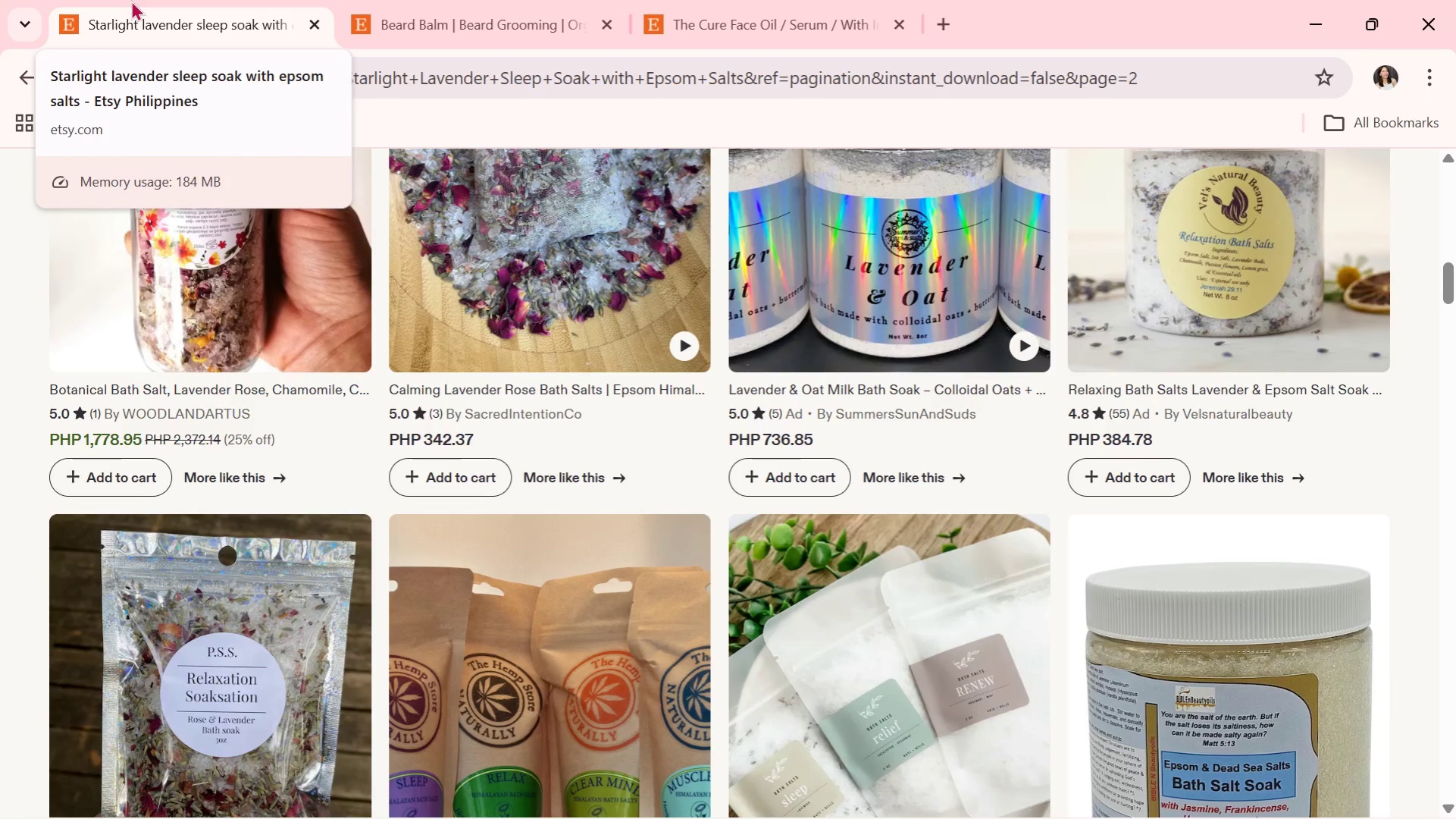 
scroll: coordinate [391, 400], scroll_direction: down, amount: 2.0
 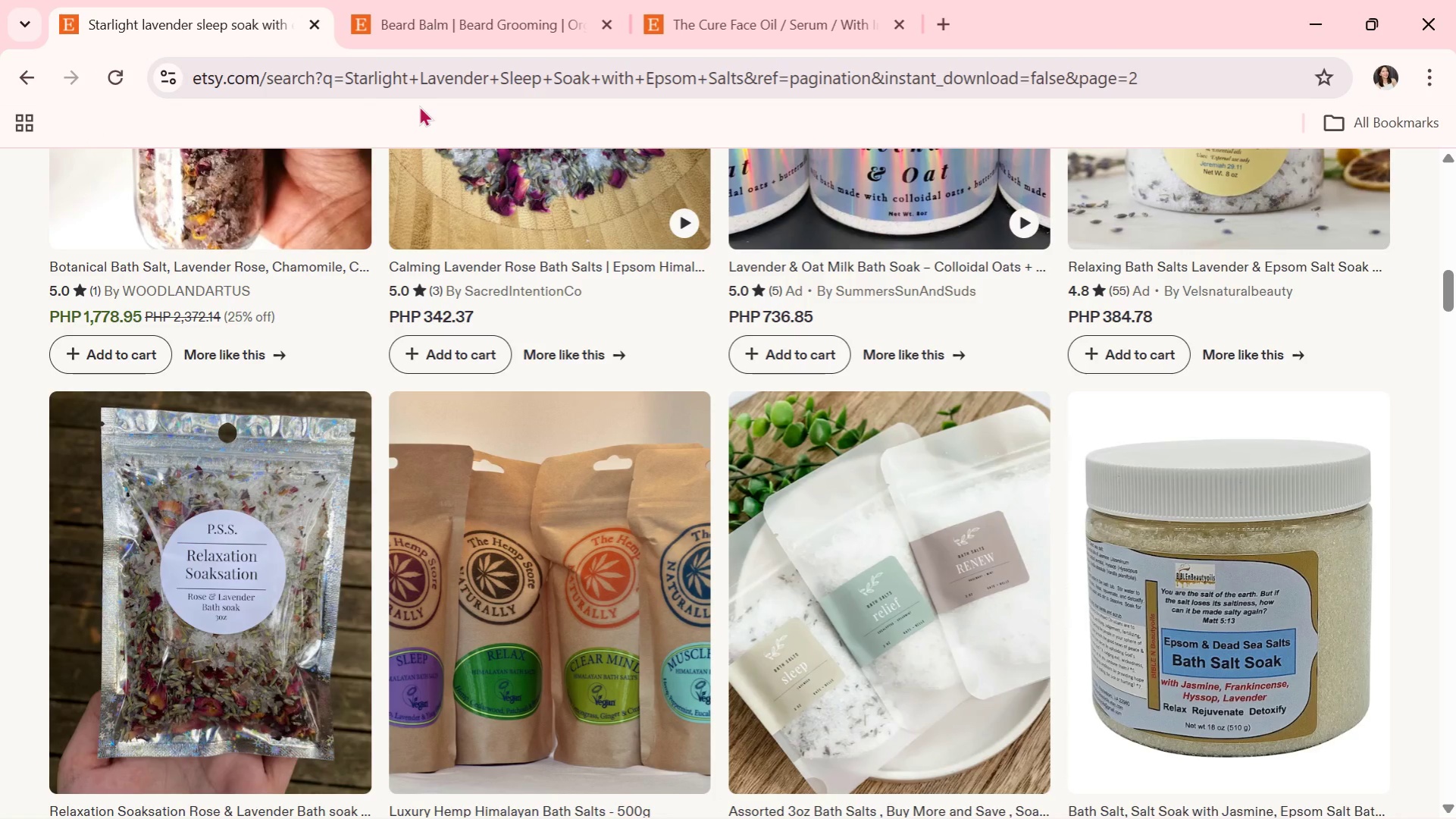 
wait(15.82)
 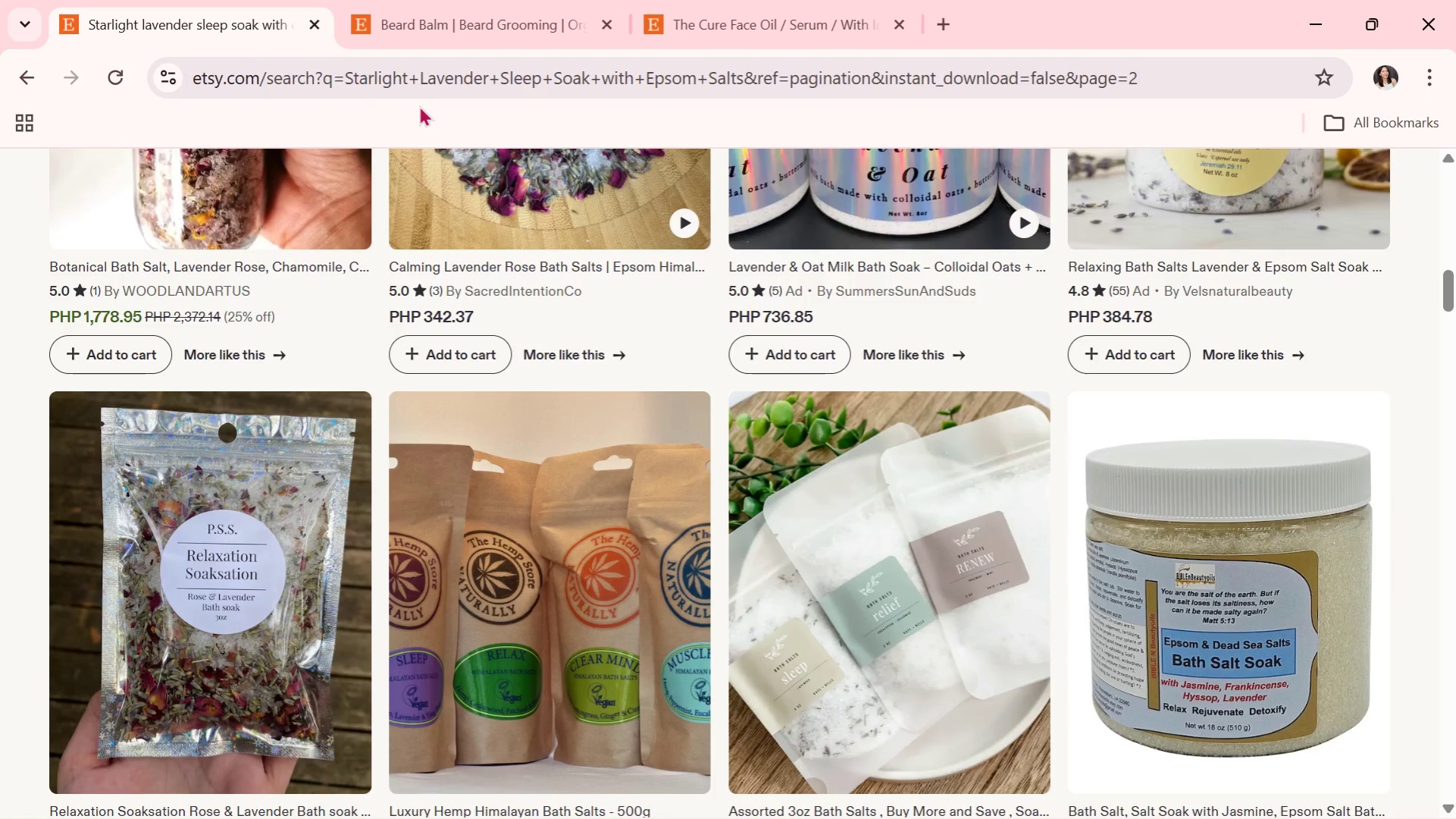 
scroll: coordinate [581, 622], scroll_direction: down, amount: 2.0
 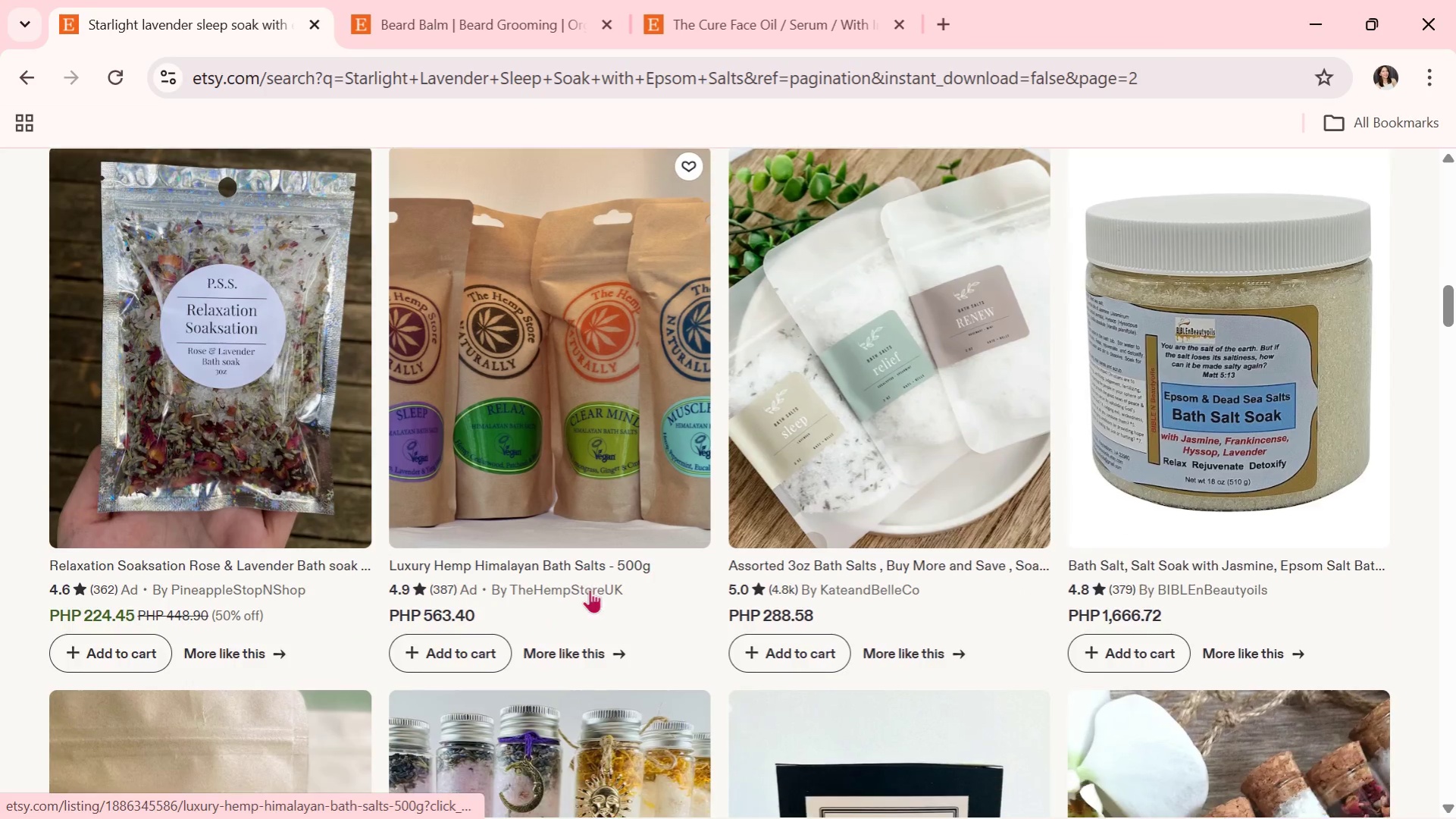 
mouse_move([571, 596])
 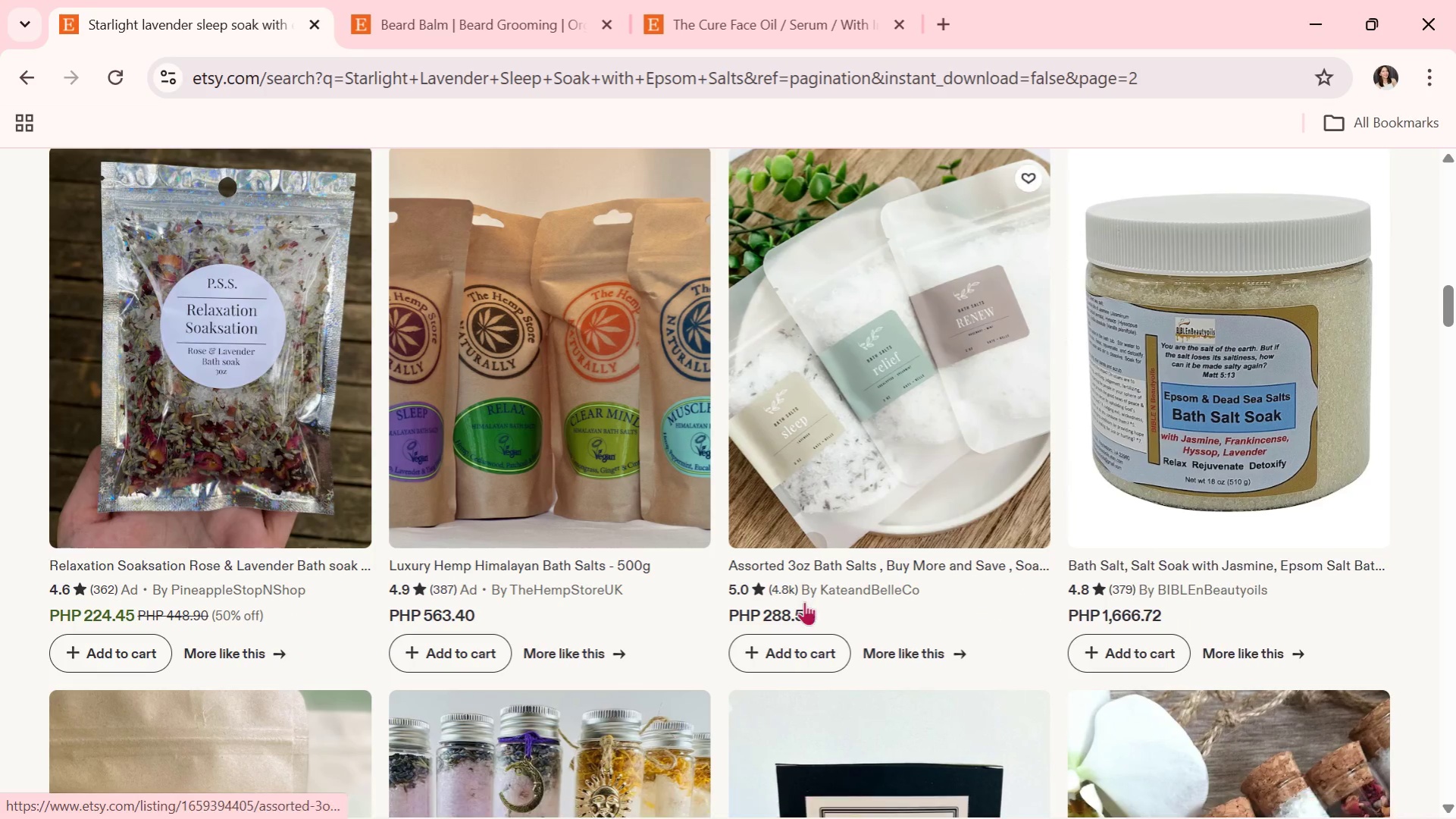 
scroll: coordinate [517, 284], scroll_direction: down, amount: 20.0
 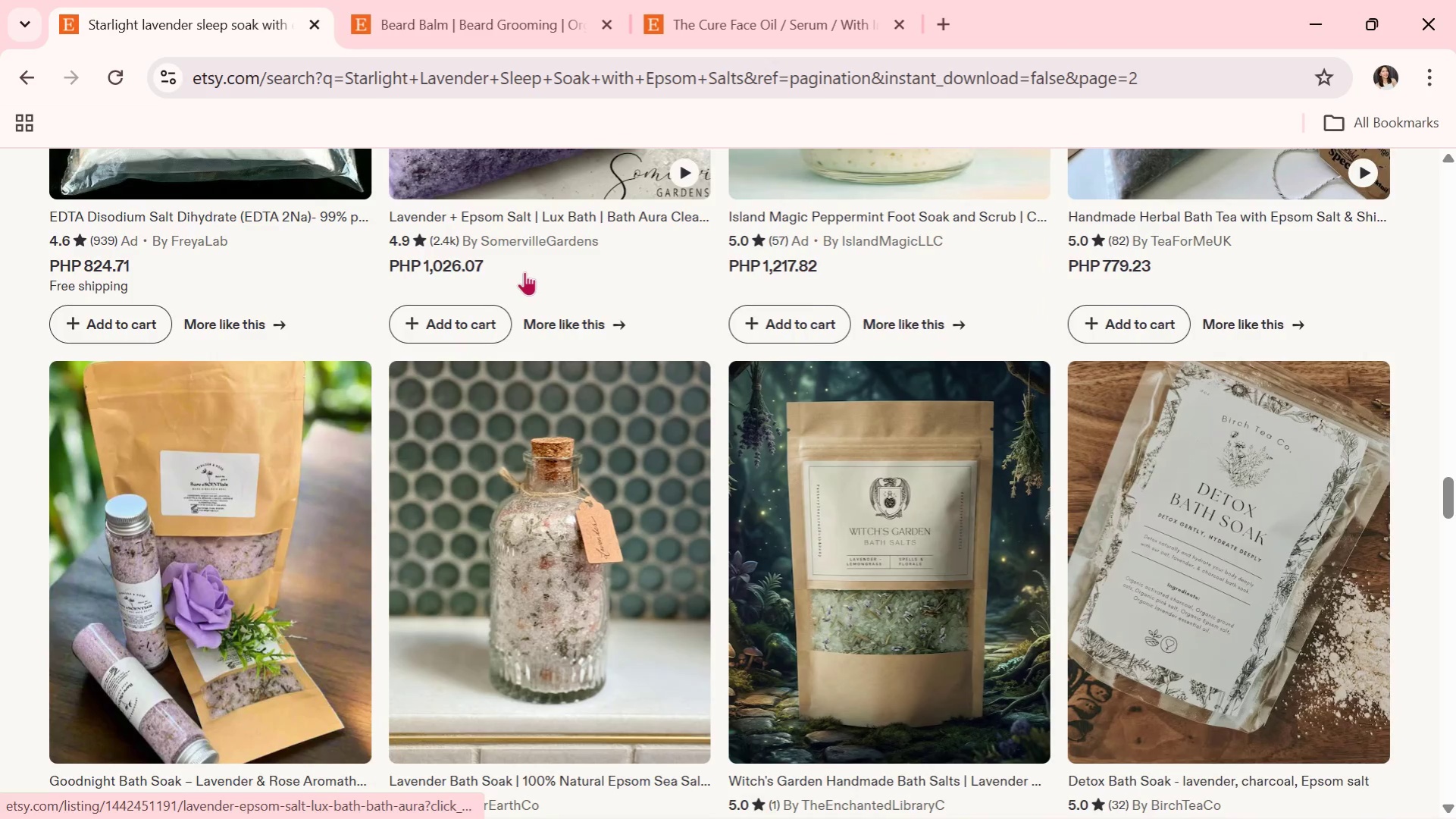 
scroll: coordinate [561, 256], scroll_direction: down, amount: 10.0
 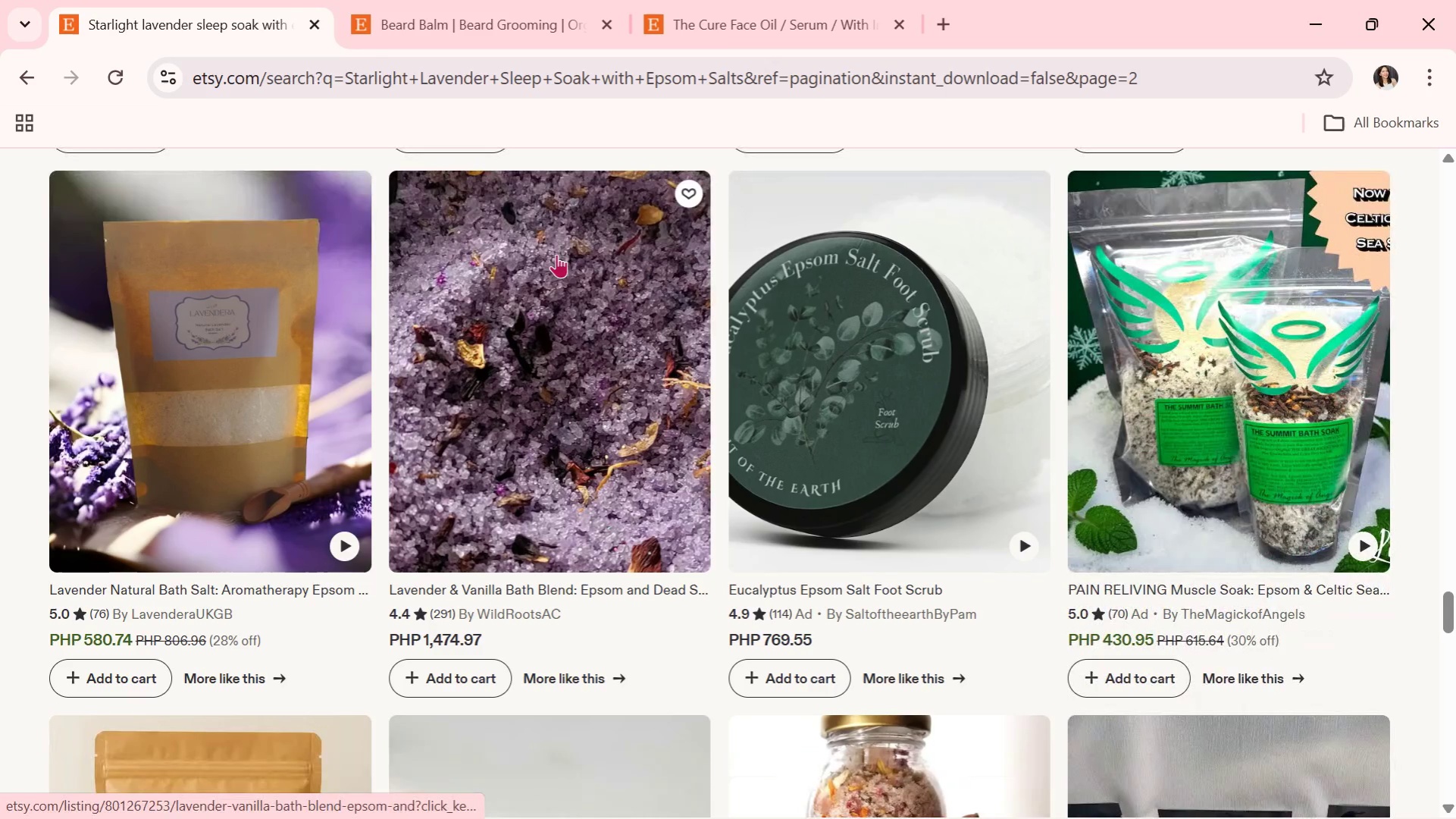 
scroll: coordinate [557, 253], scroll_direction: down, amount: 3.0
 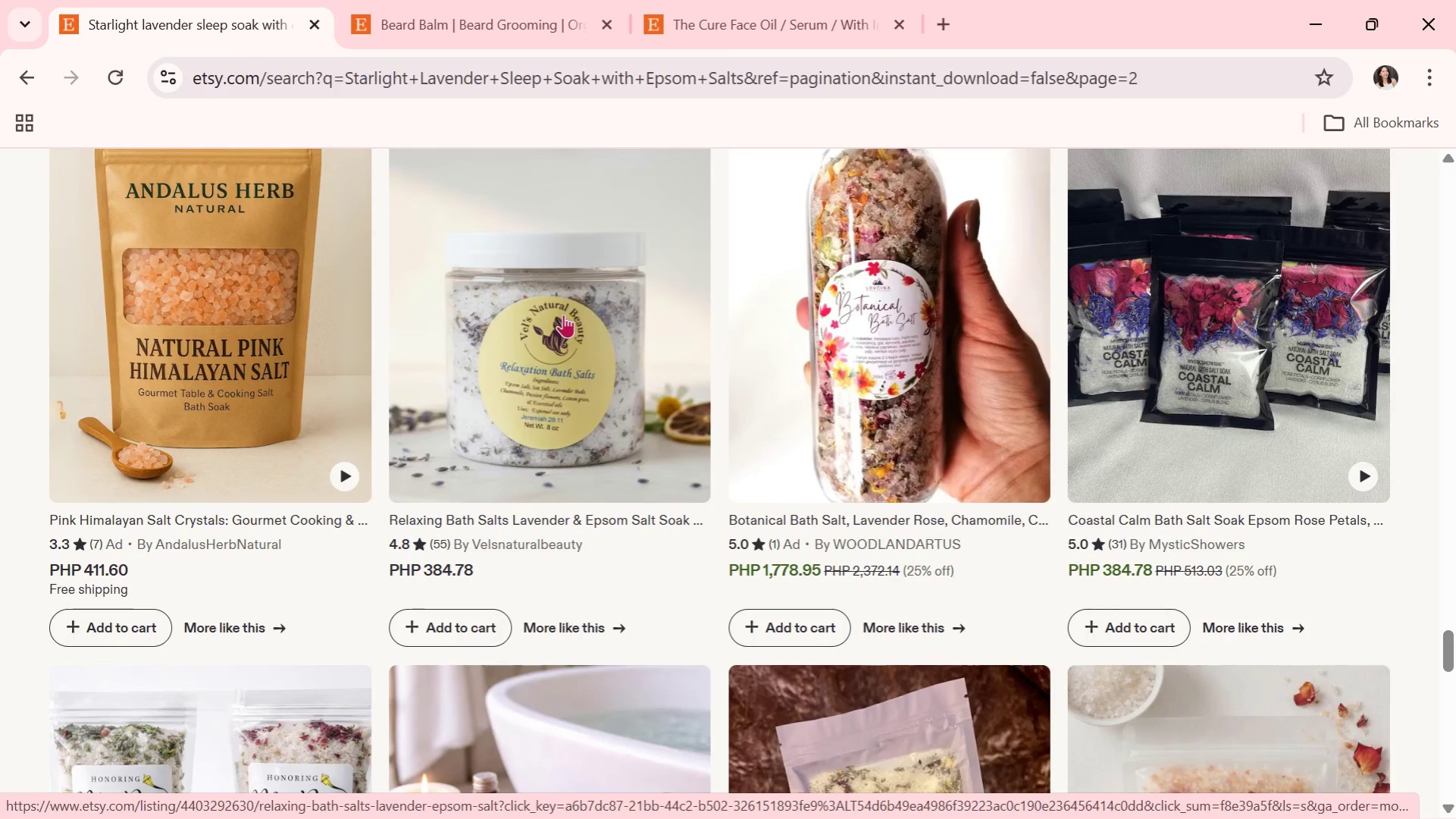 
wait(8.97)
 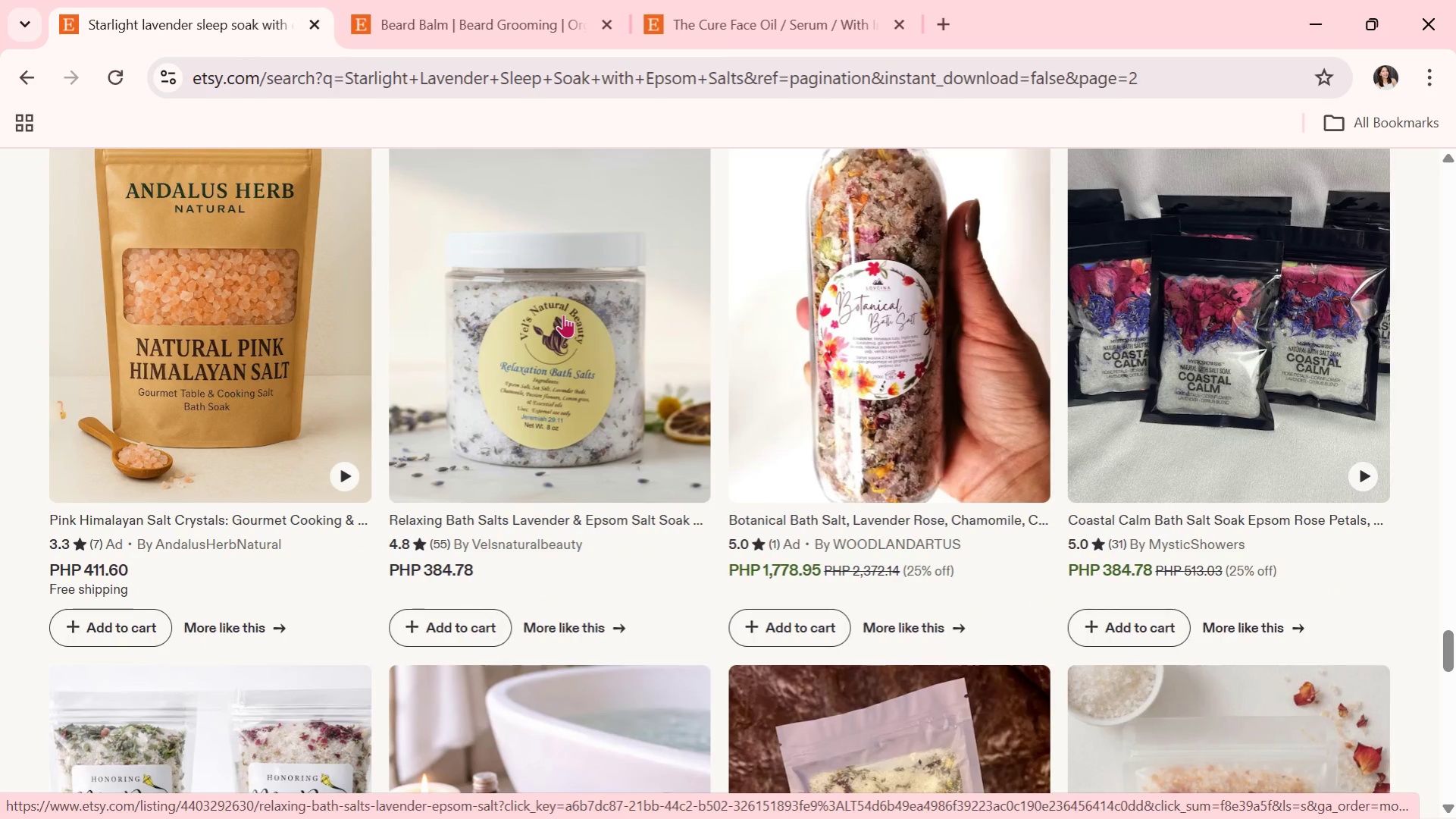 
scroll: coordinate [864, 404], scroll_direction: down, amount: 8.0
 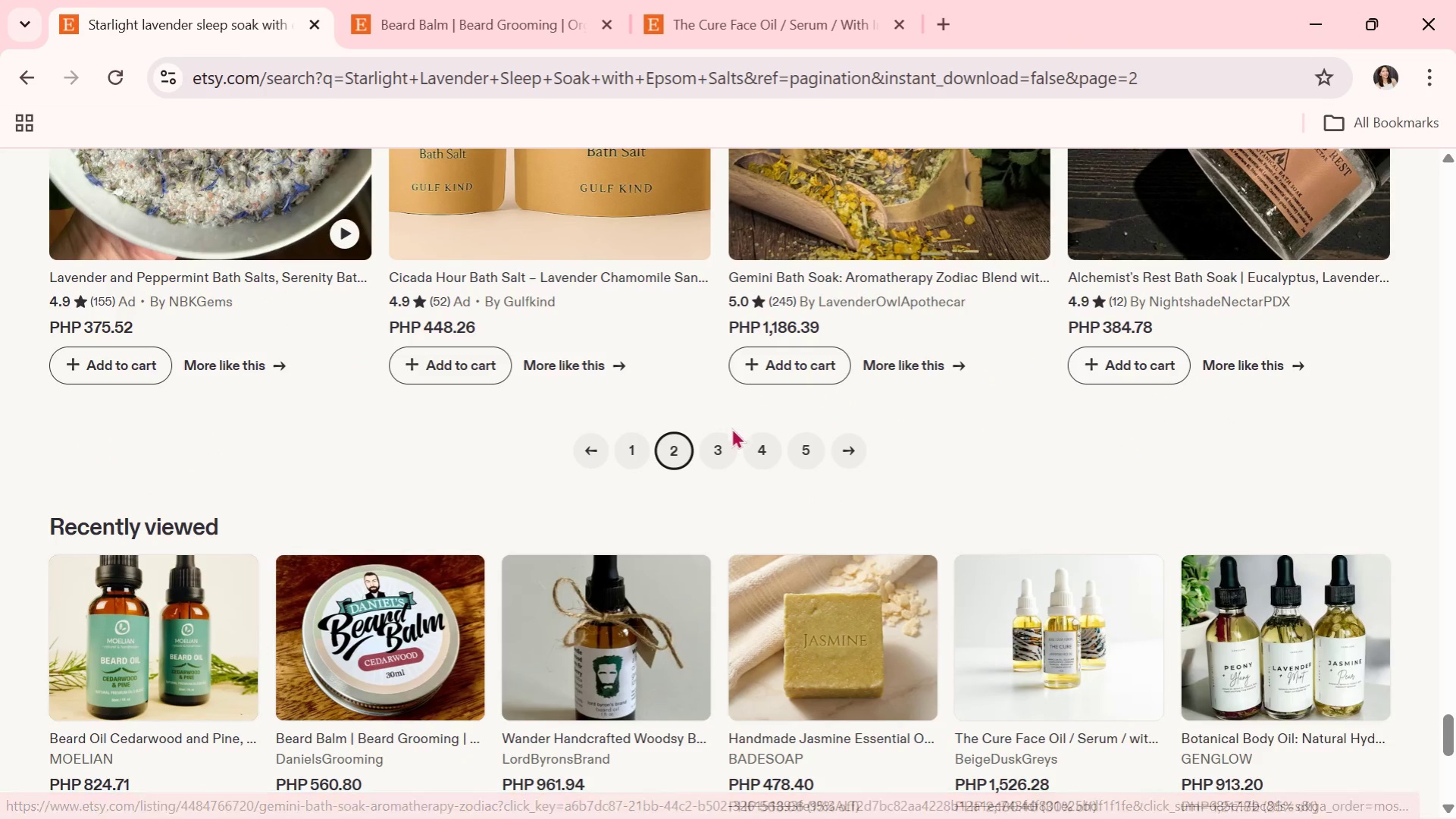 
left_click([716, 445])
 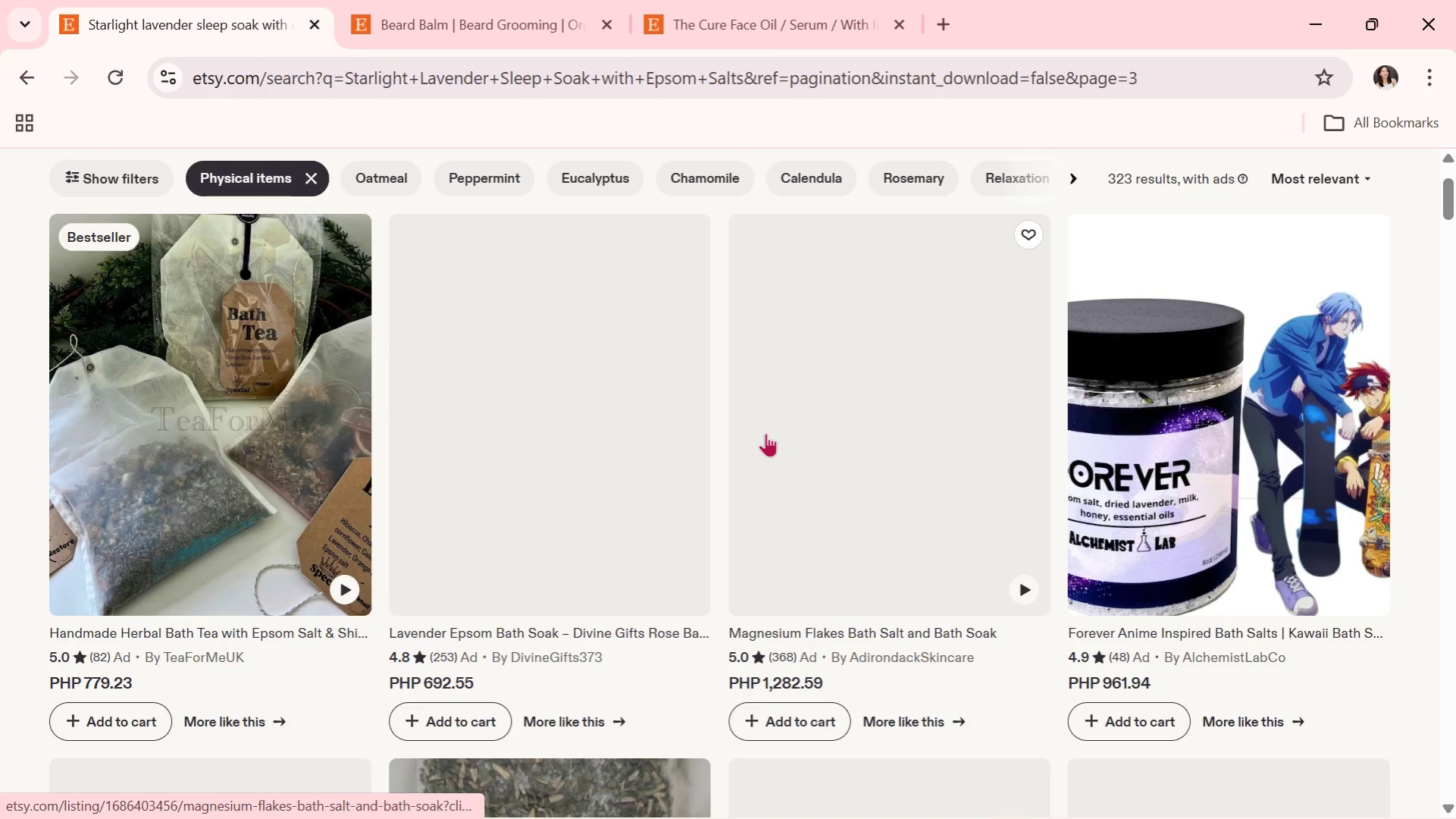 
scroll: coordinate [587, 555], scroll_direction: down, amount: 15.0
 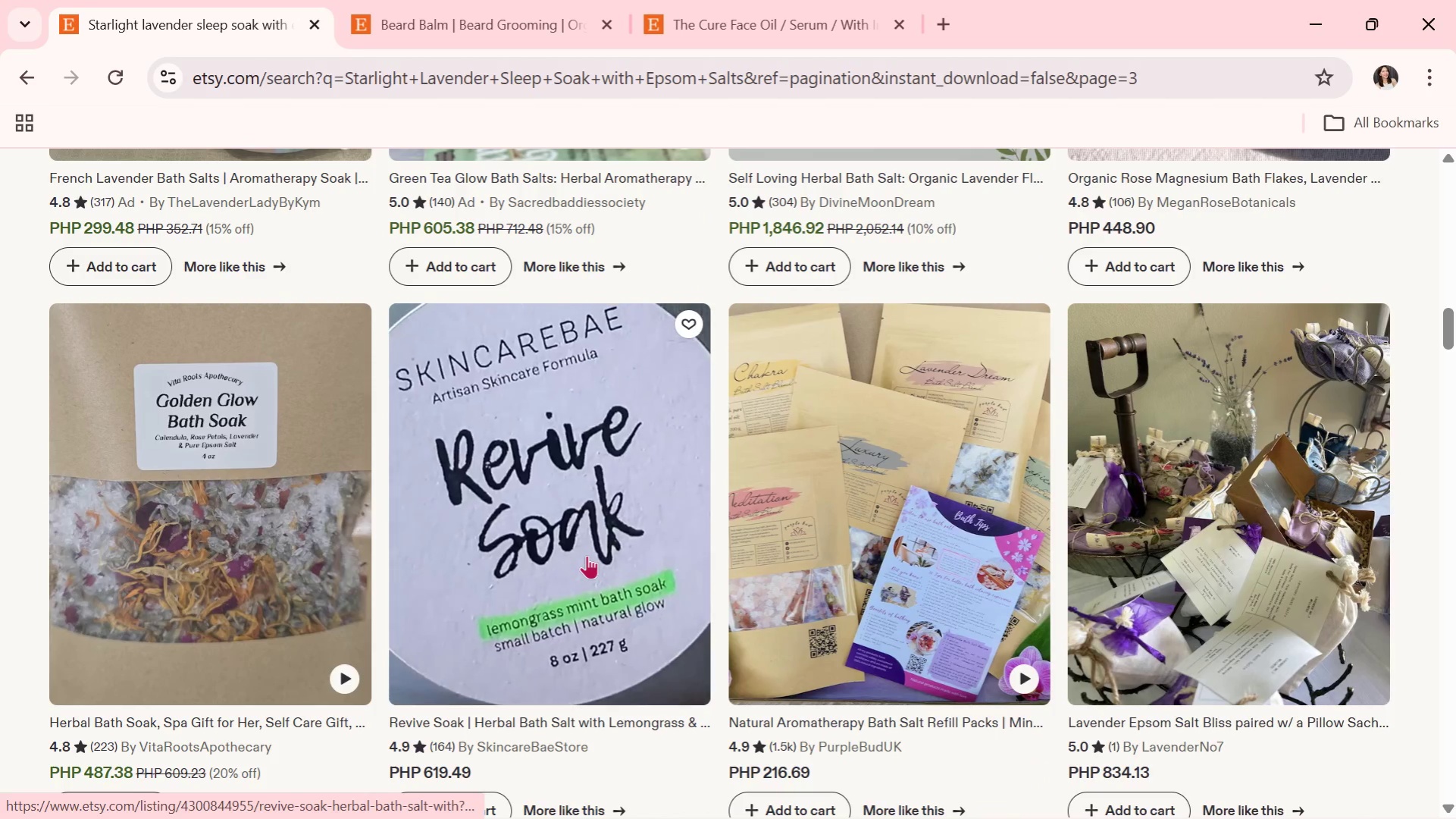 
scroll: coordinate [587, 555], scroll_direction: down, amount: 9.0
 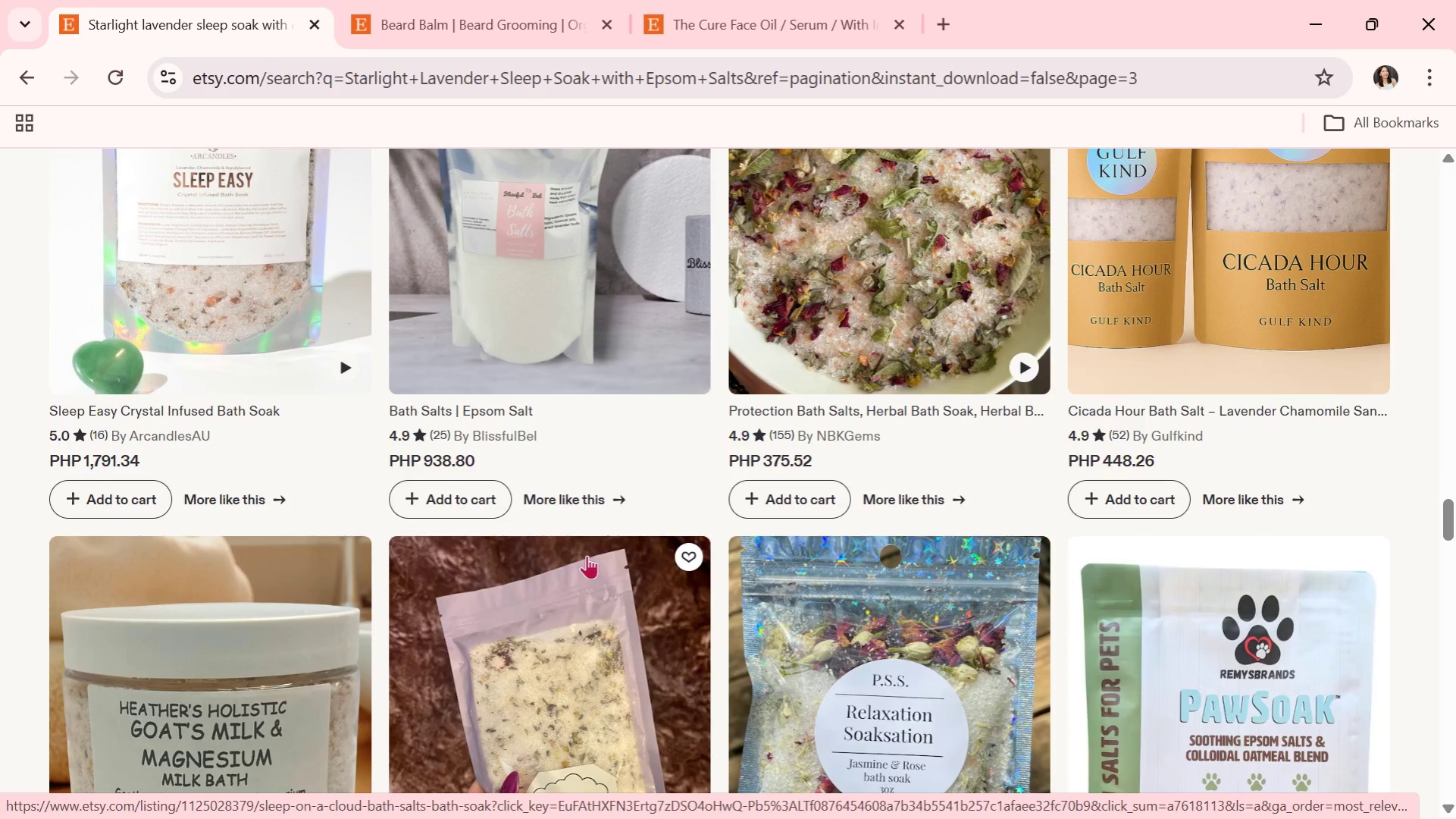 
scroll: coordinate [587, 555], scroll_direction: down, amount: 8.0
 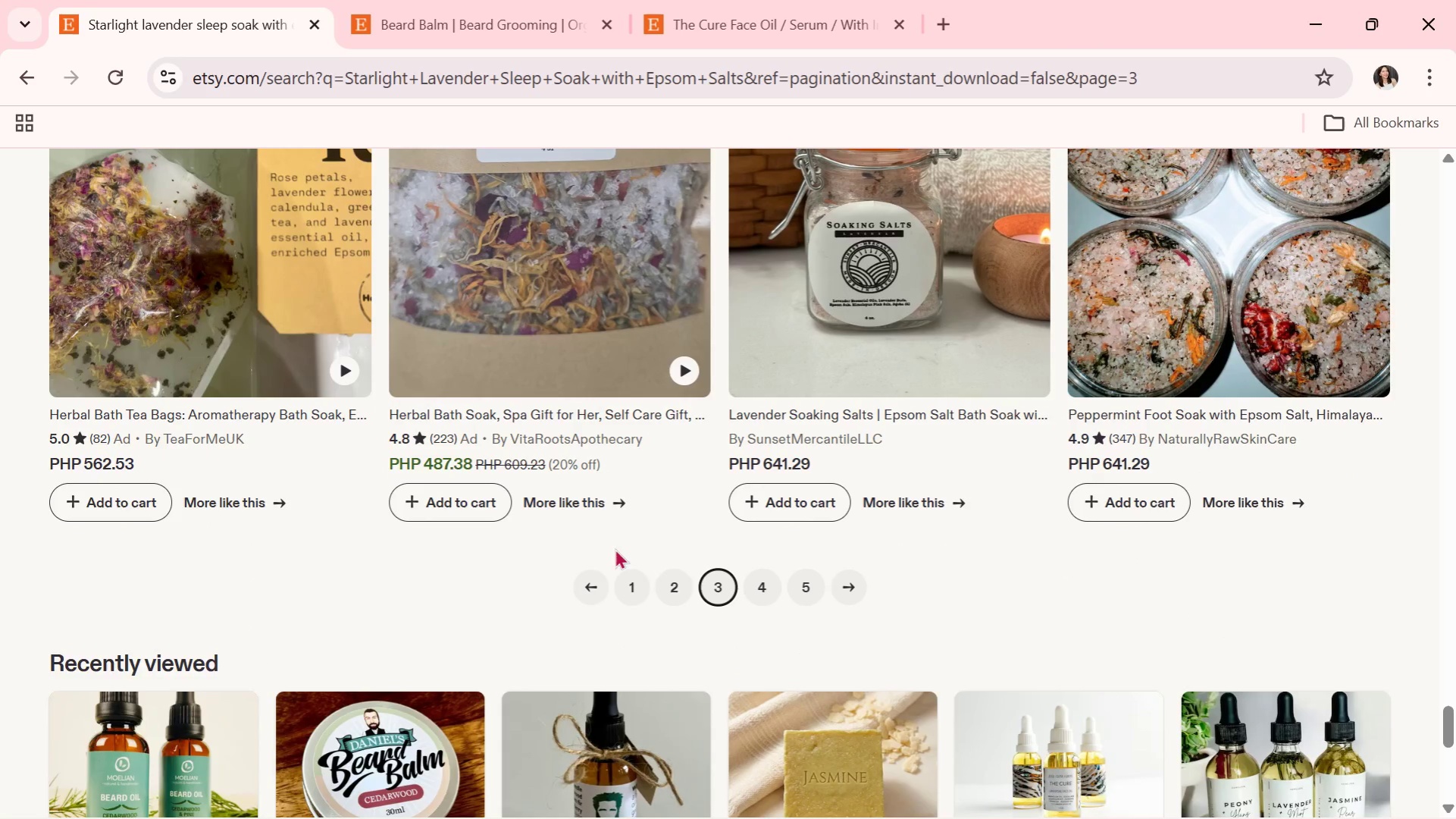 
left_click([762, 588])
 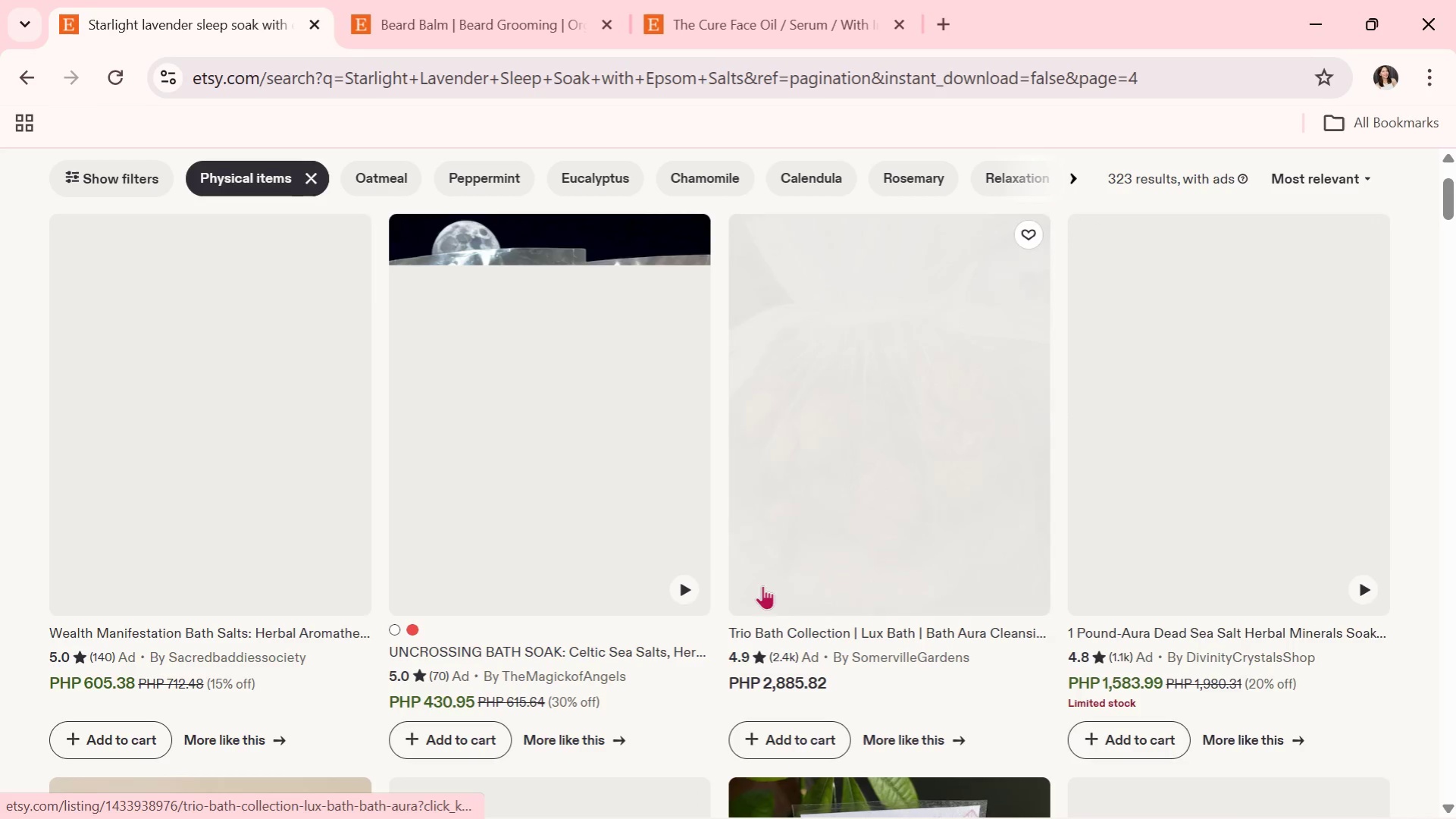 
scroll: coordinate [762, 577], scroll_direction: down, amount: 5.0
 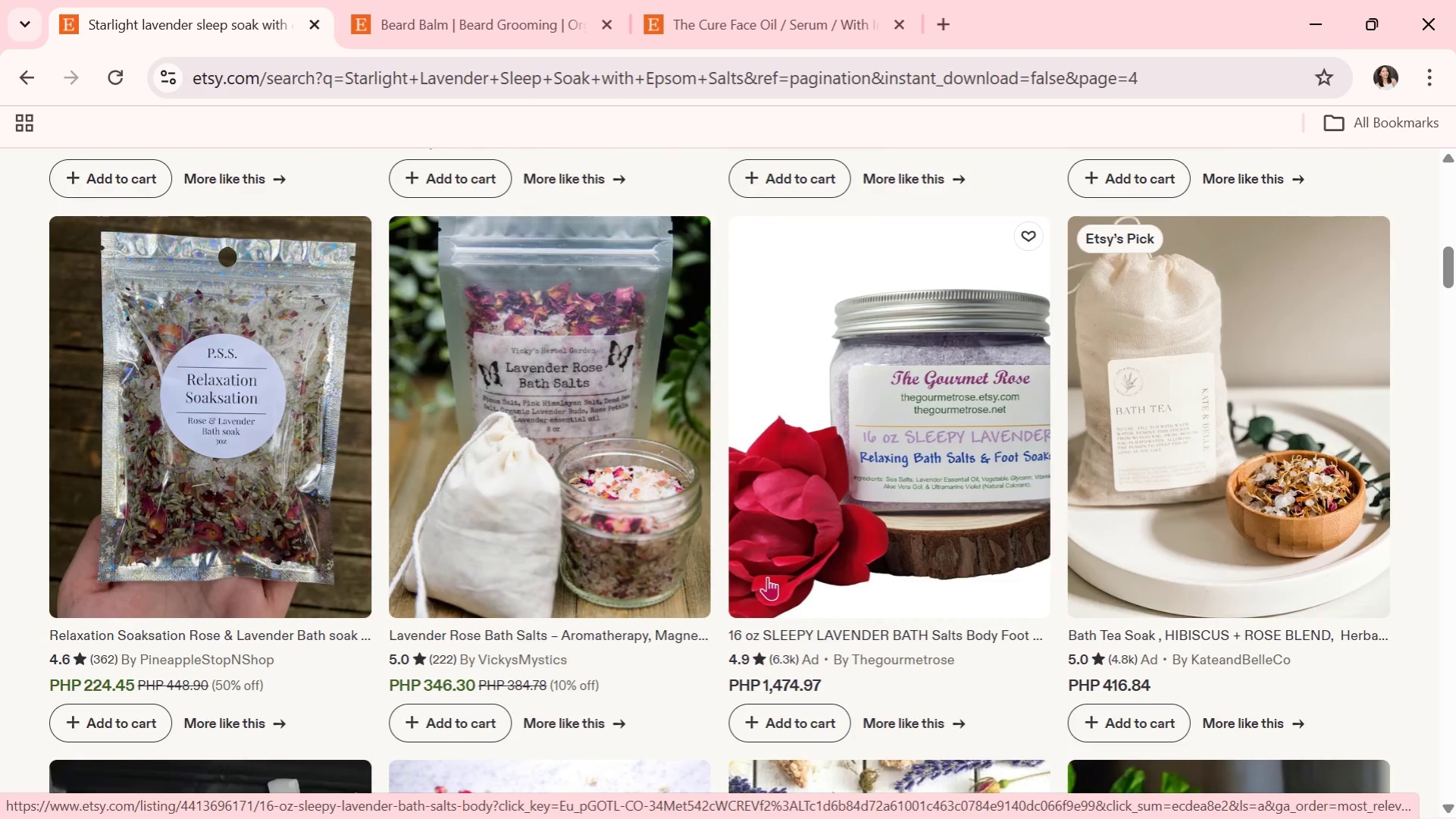 
scroll: coordinate [767, 576], scroll_direction: down, amount: 2.0
 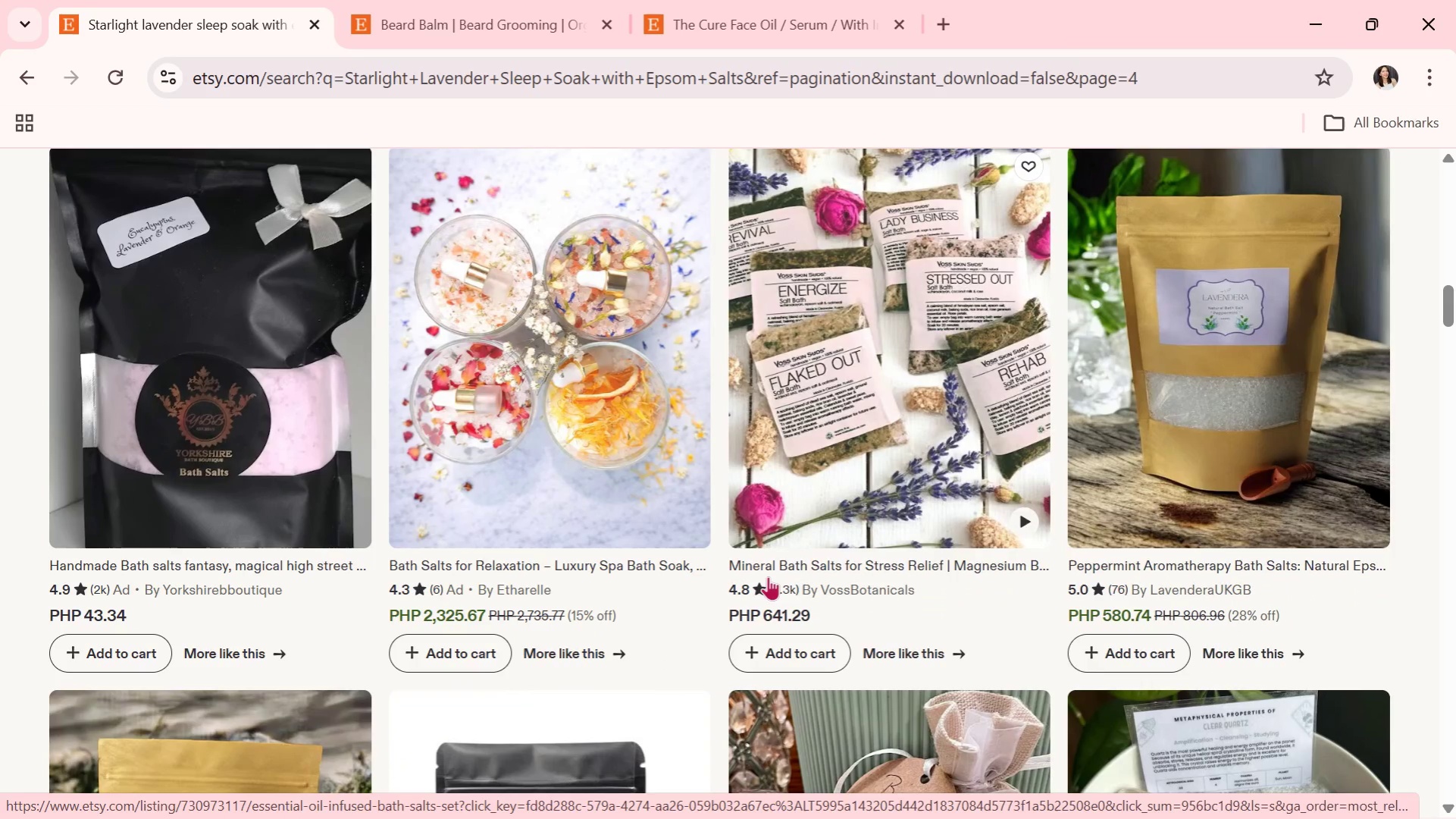 
mouse_move([767, 566])
 